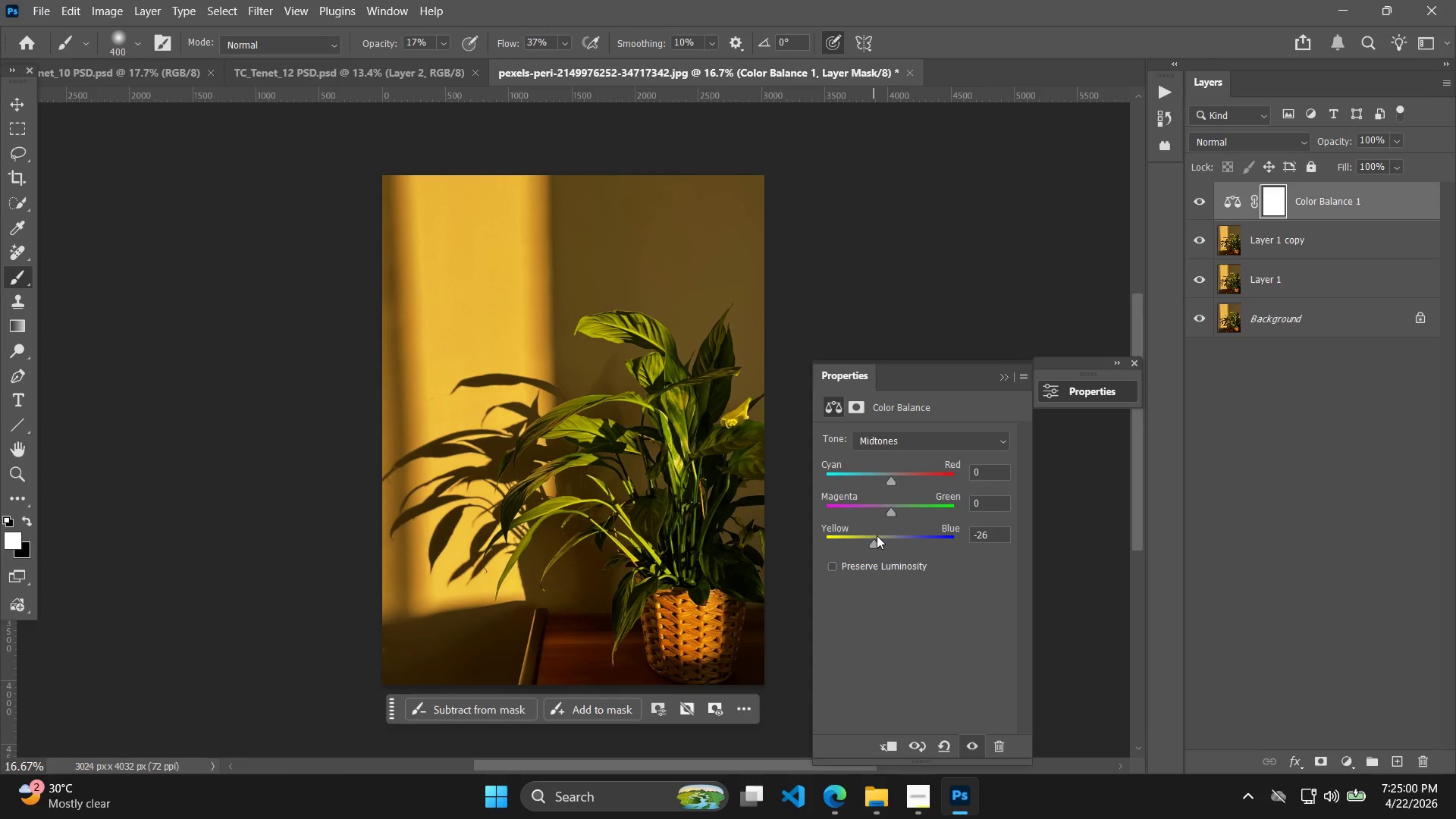 
double_click([871, 535])
 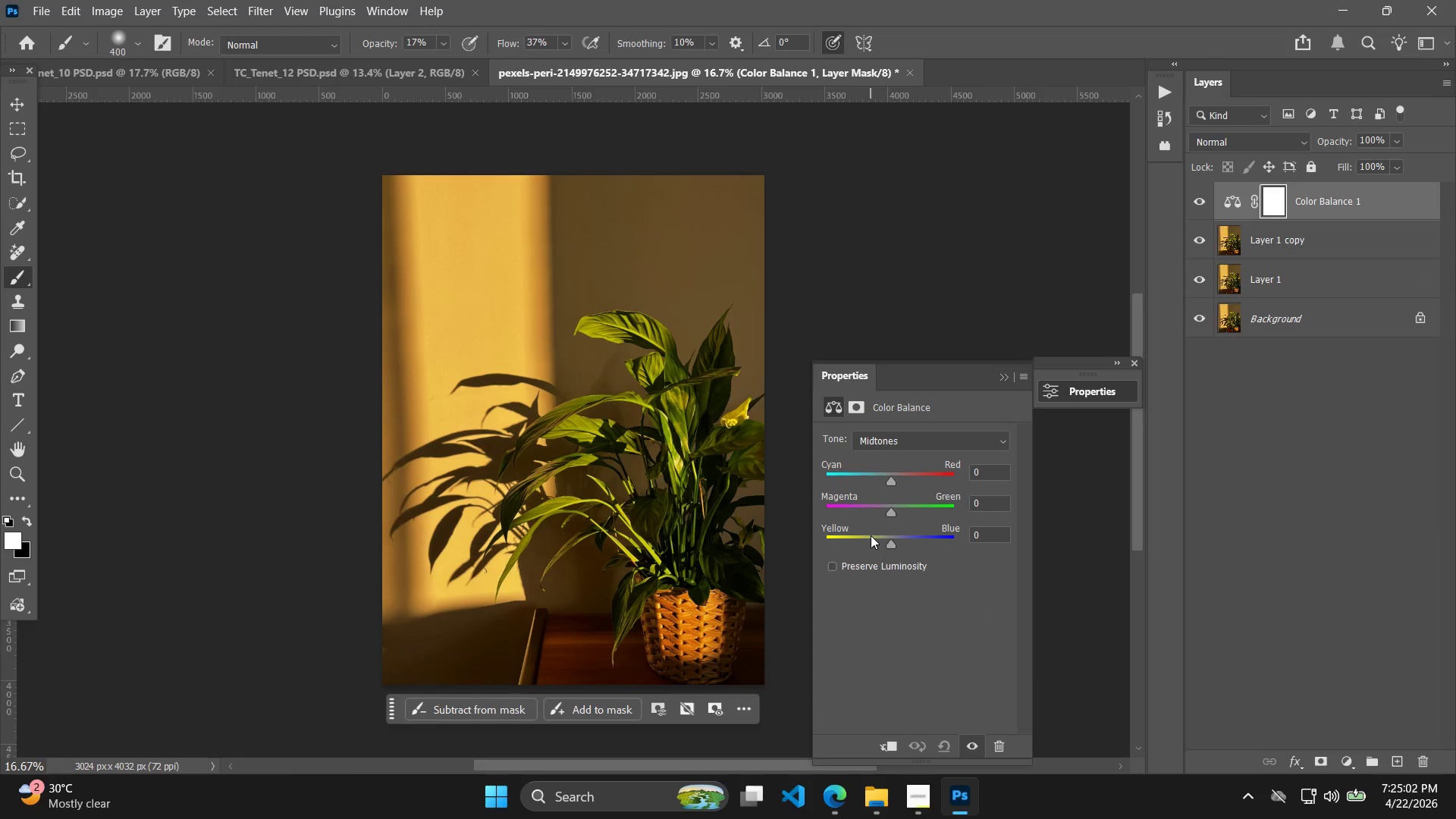 
left_click([870, 535])
 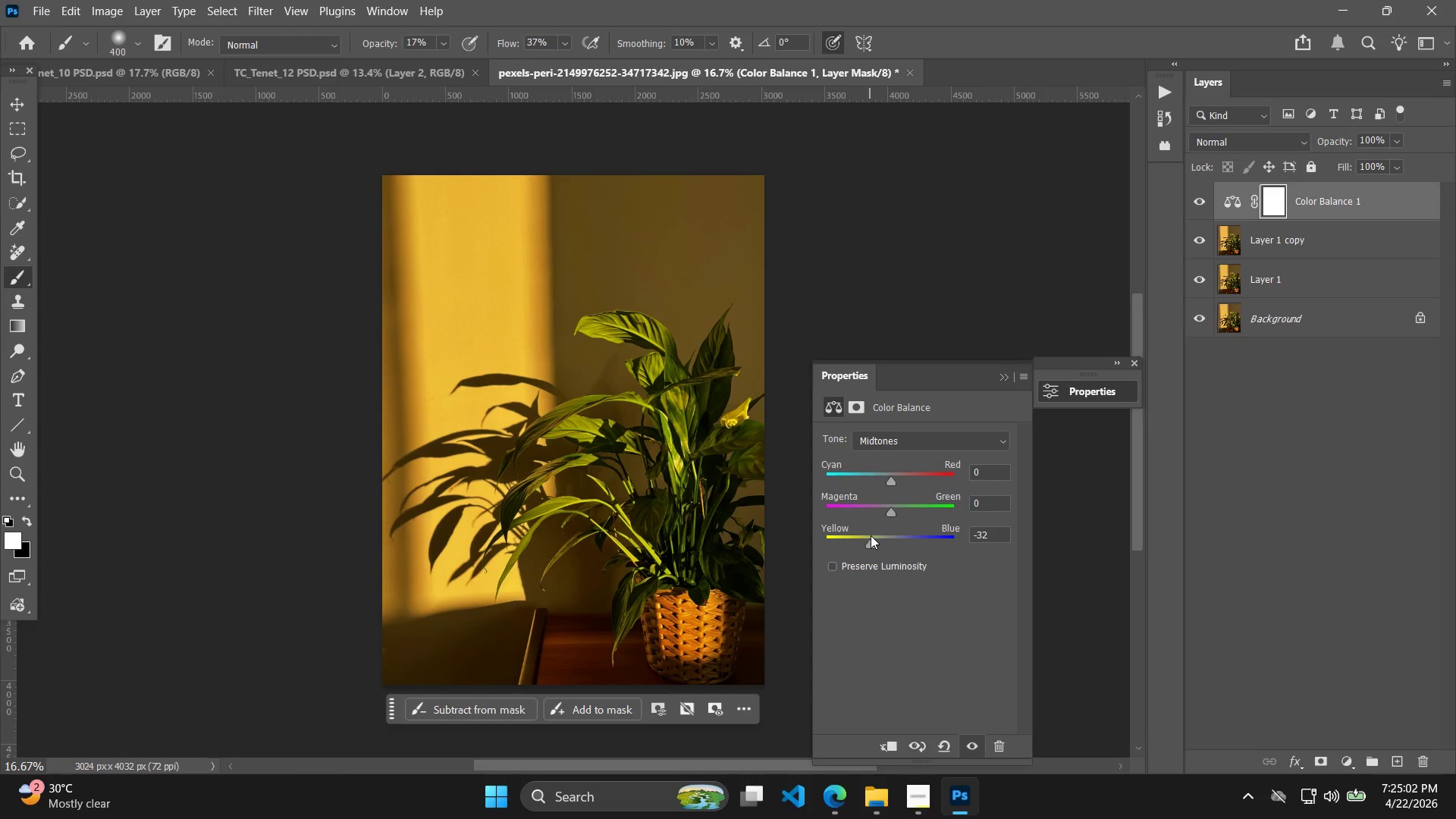 
left_click([875, 535])
 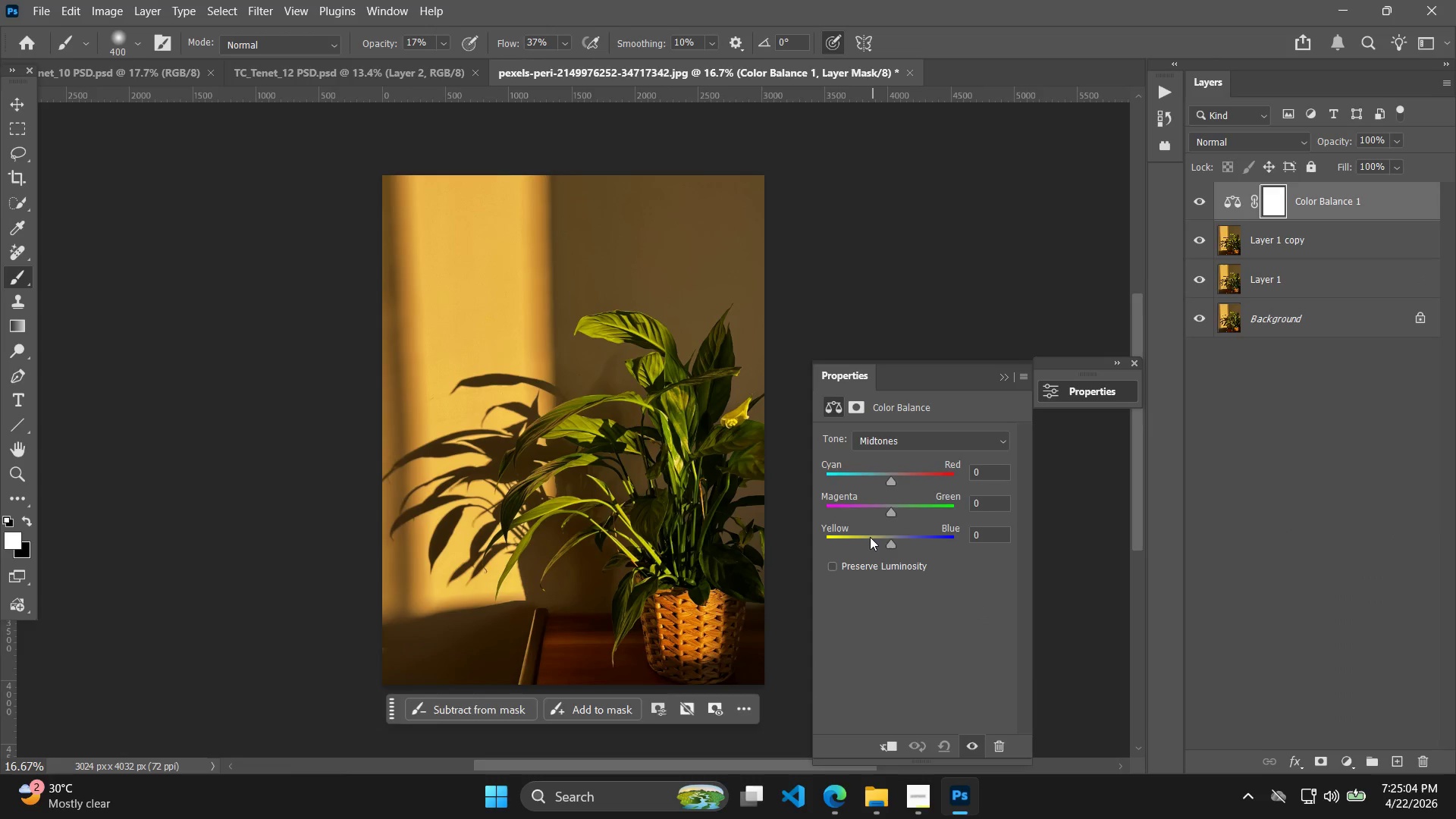 
left_click([877, 541])
 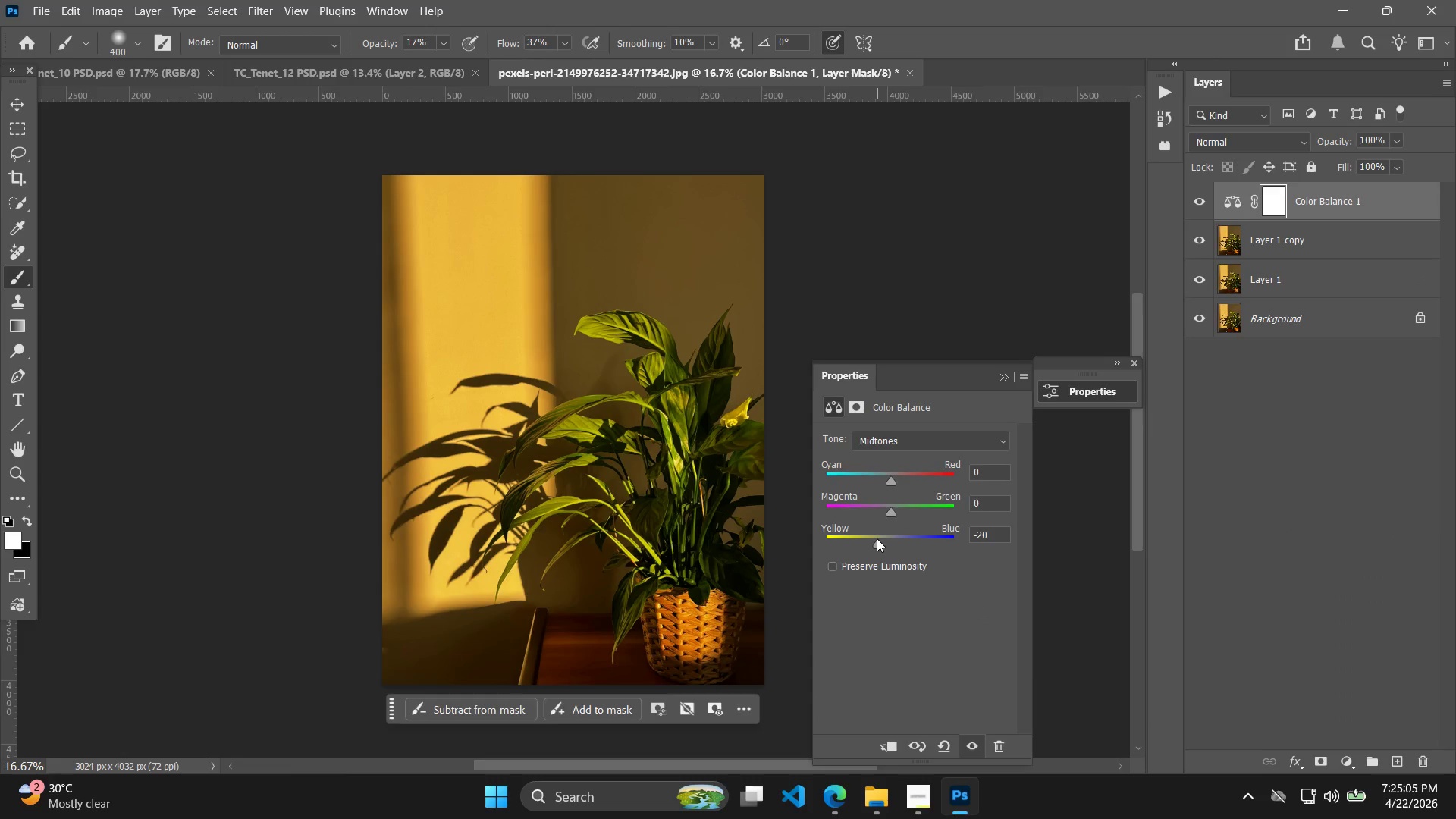 
left_click_drag(start_coordinate=[1244, 551], to_coordinate=[1254, 554])
 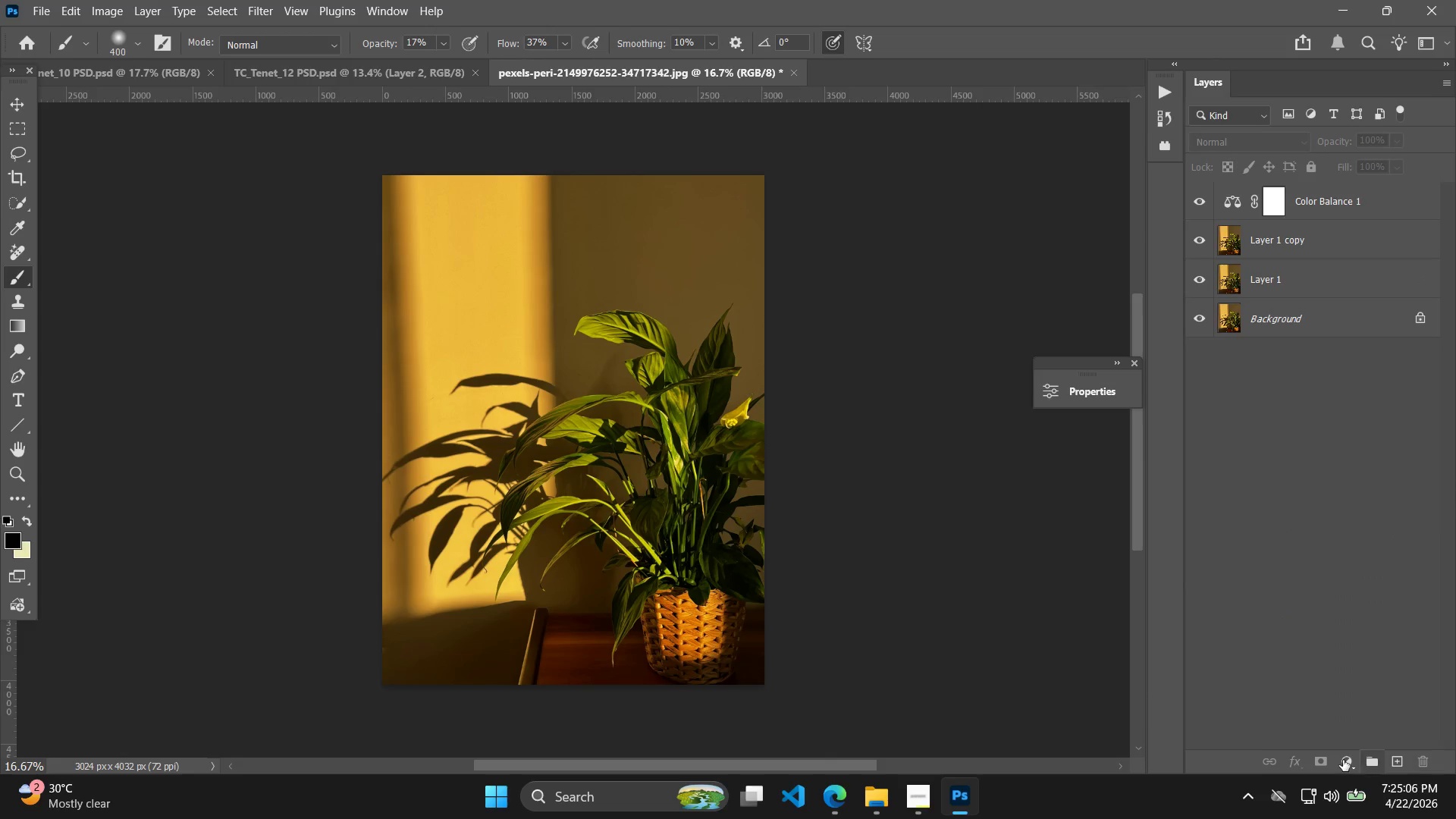 
left_click([1342, 760])
 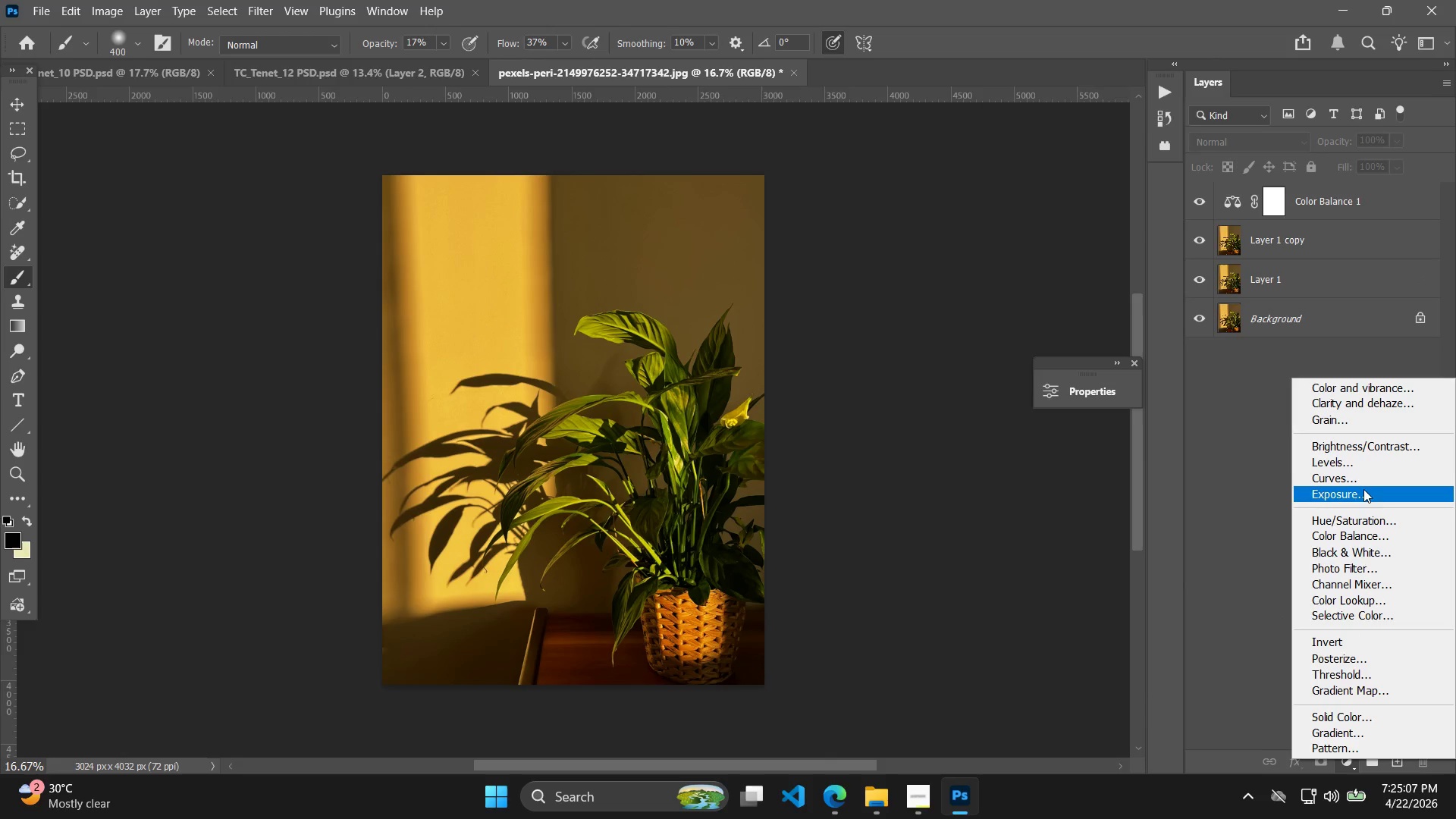 
left_click([1364, 477])
 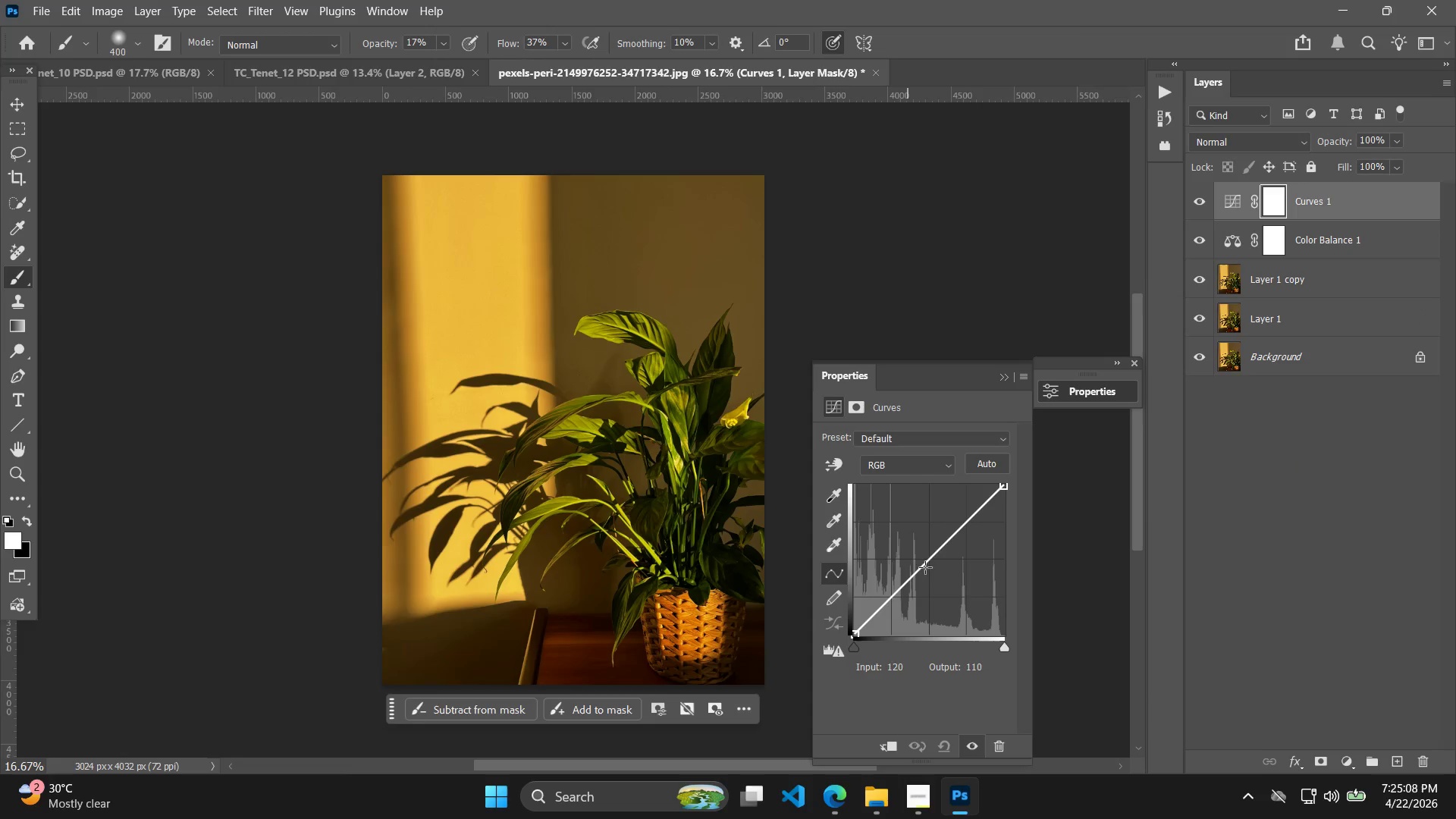 
left_click_drag(start_coordinate=[926, 564], to_coordinate=[940, 555])
 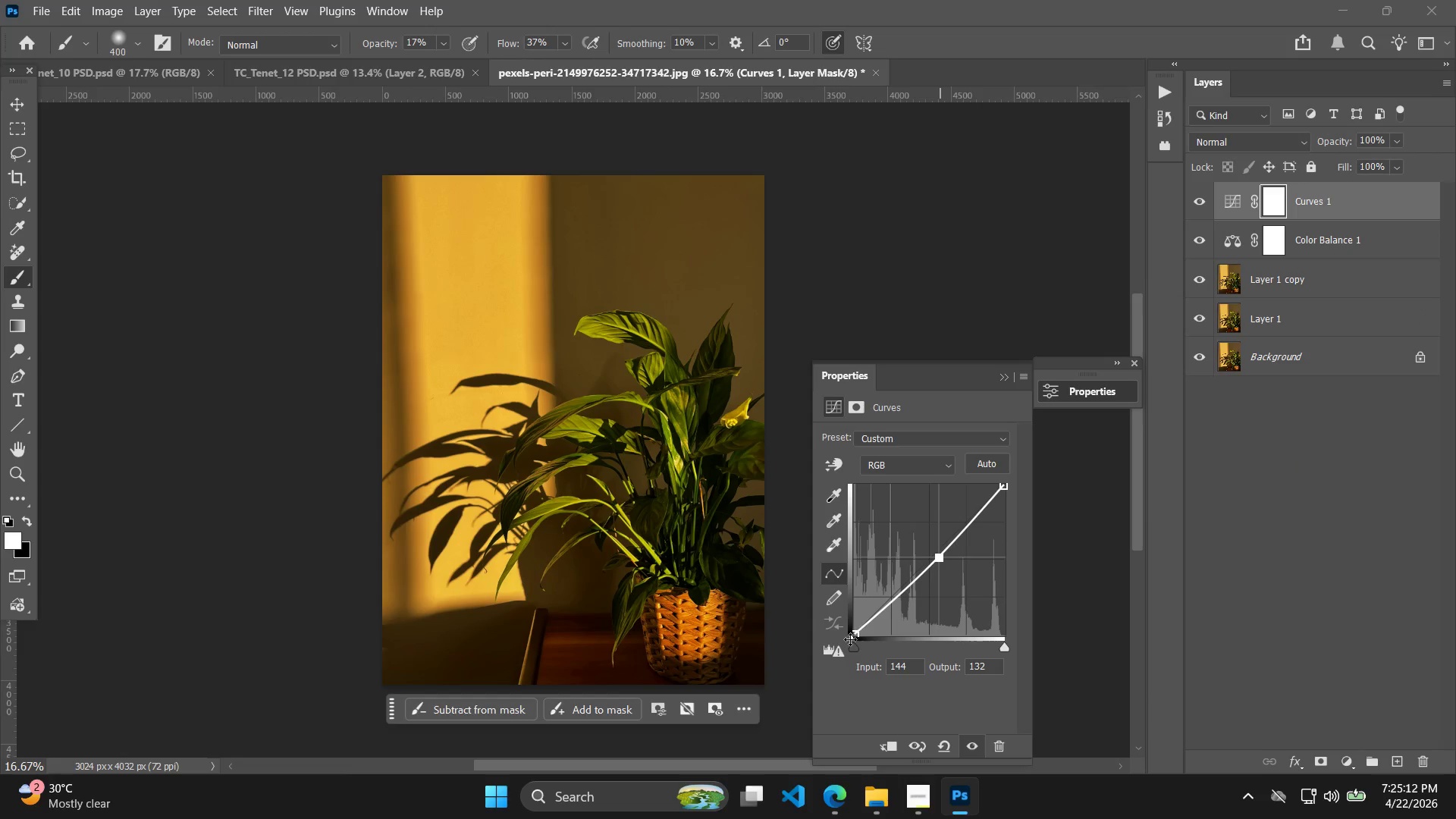 
left_click_drag(start_coordinate=[854, 645], to_coordinate=[859, 644])
 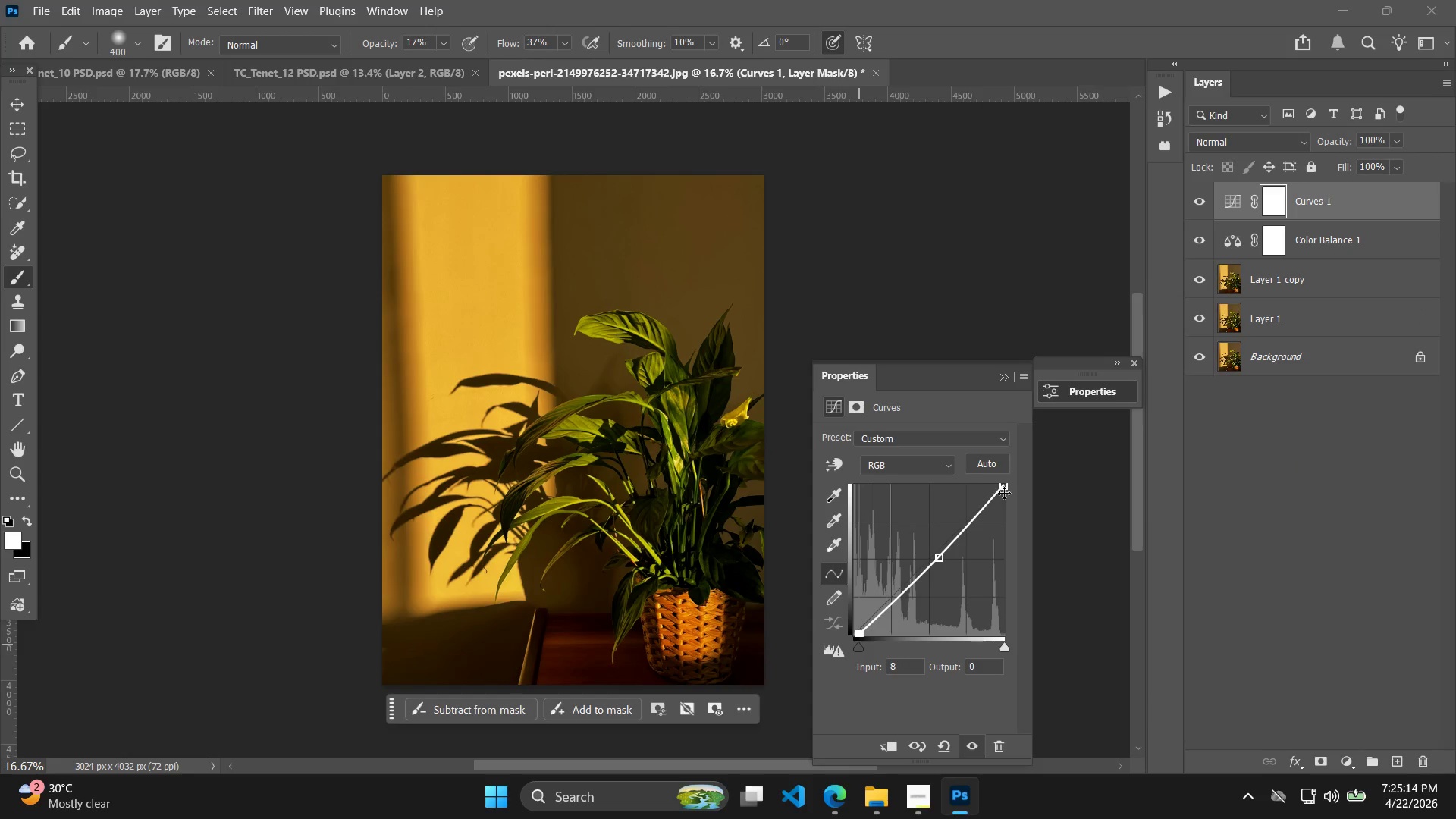 
left_click_drag(start_coordinate=[1004, 492], to_coordinate=[1018, 521])
 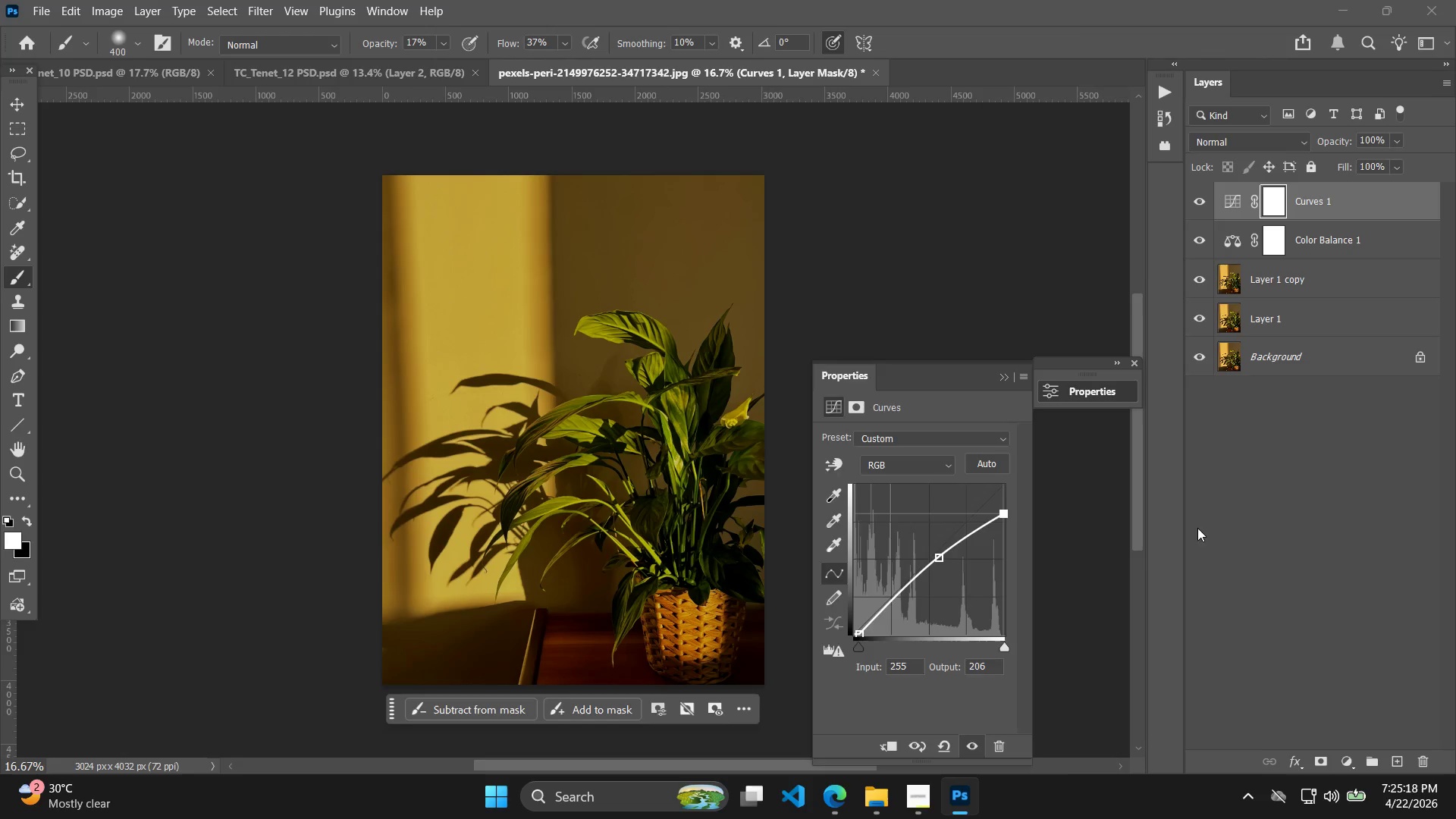 
left_click([1261, 529])
 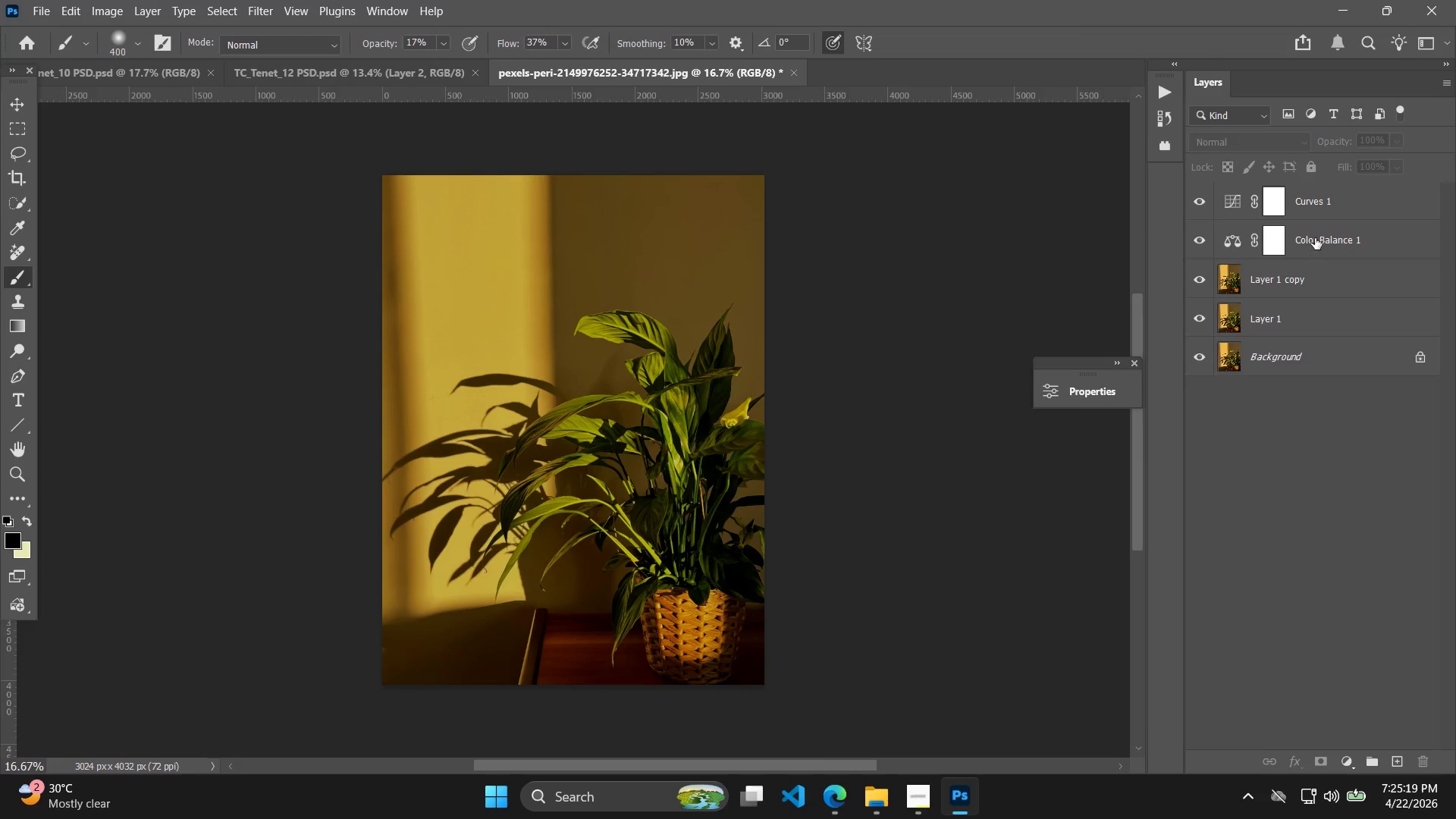 
hold_key(key=ShiftLeft, duration=0.31)
 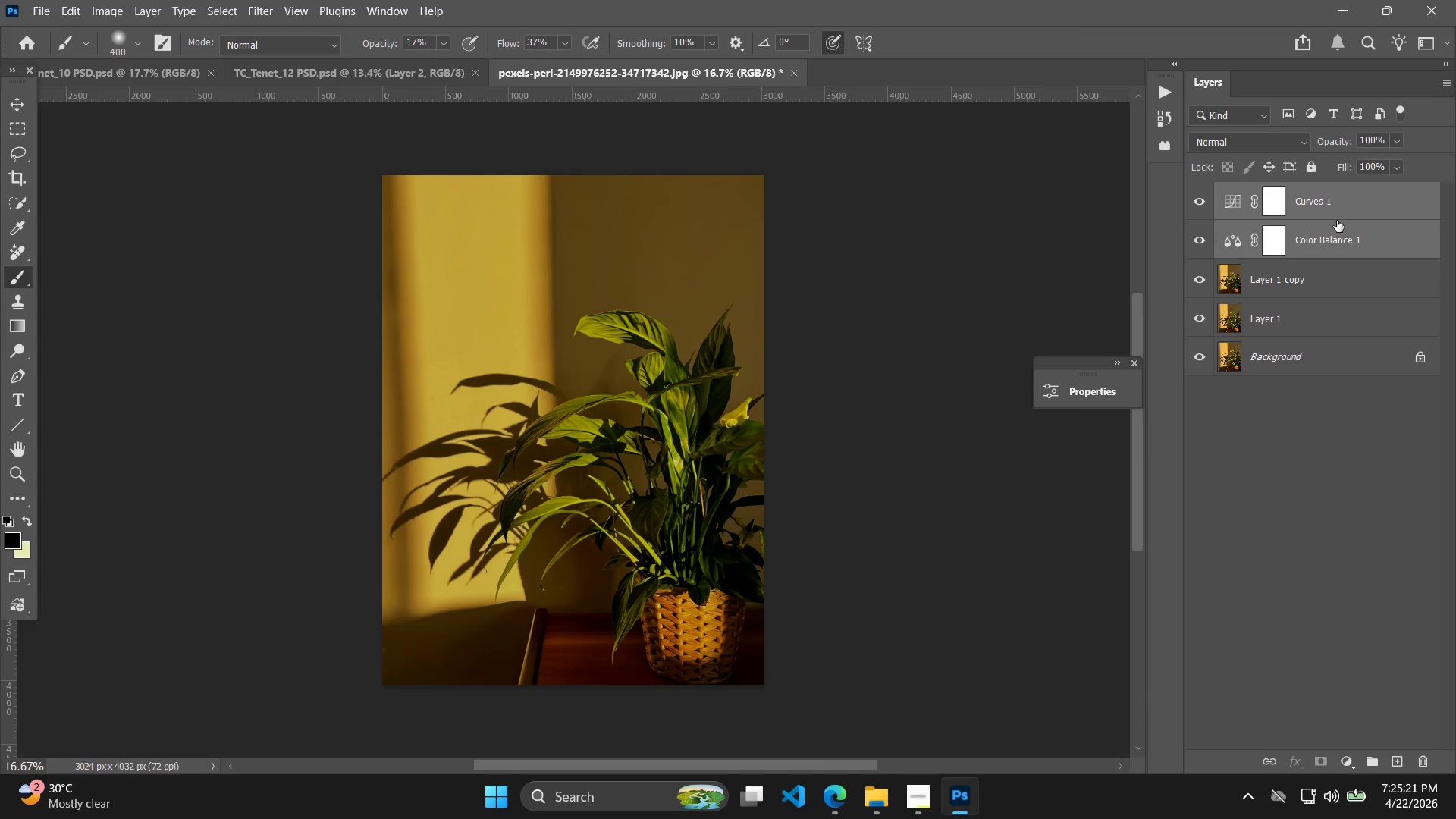 
key(Alt+Control+G)
 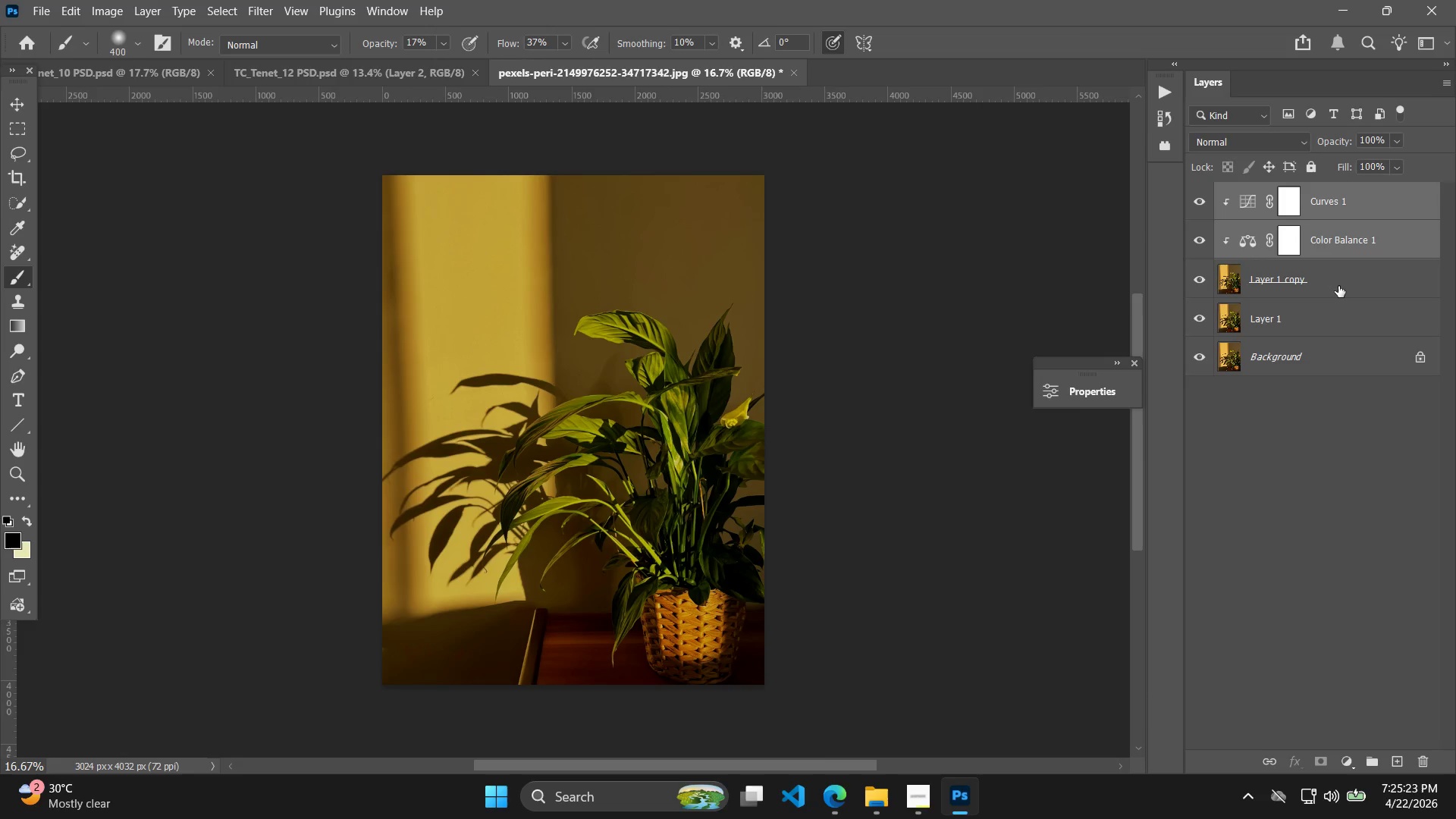 
left_click([1354, 617])
 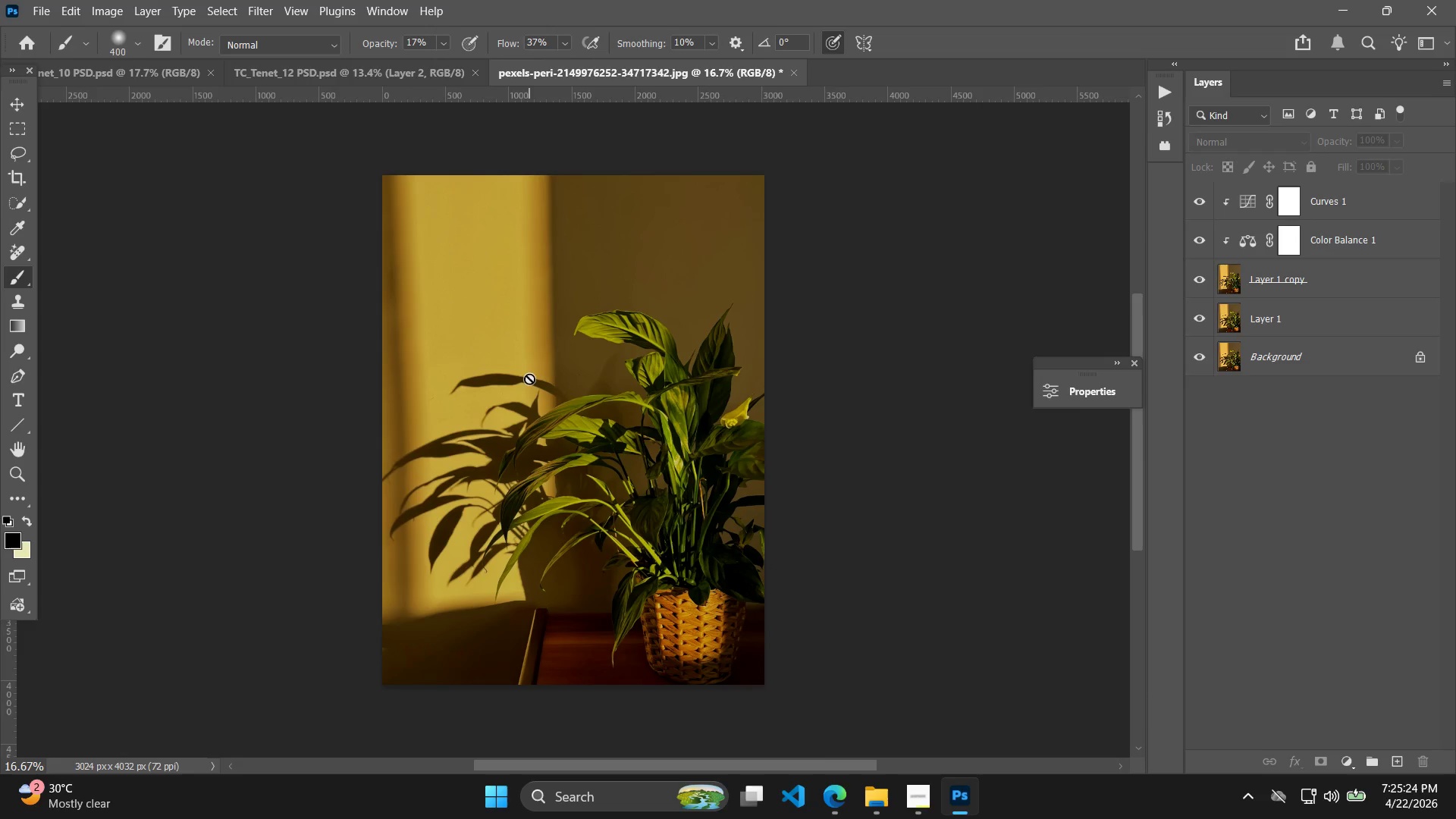 
key(T)
 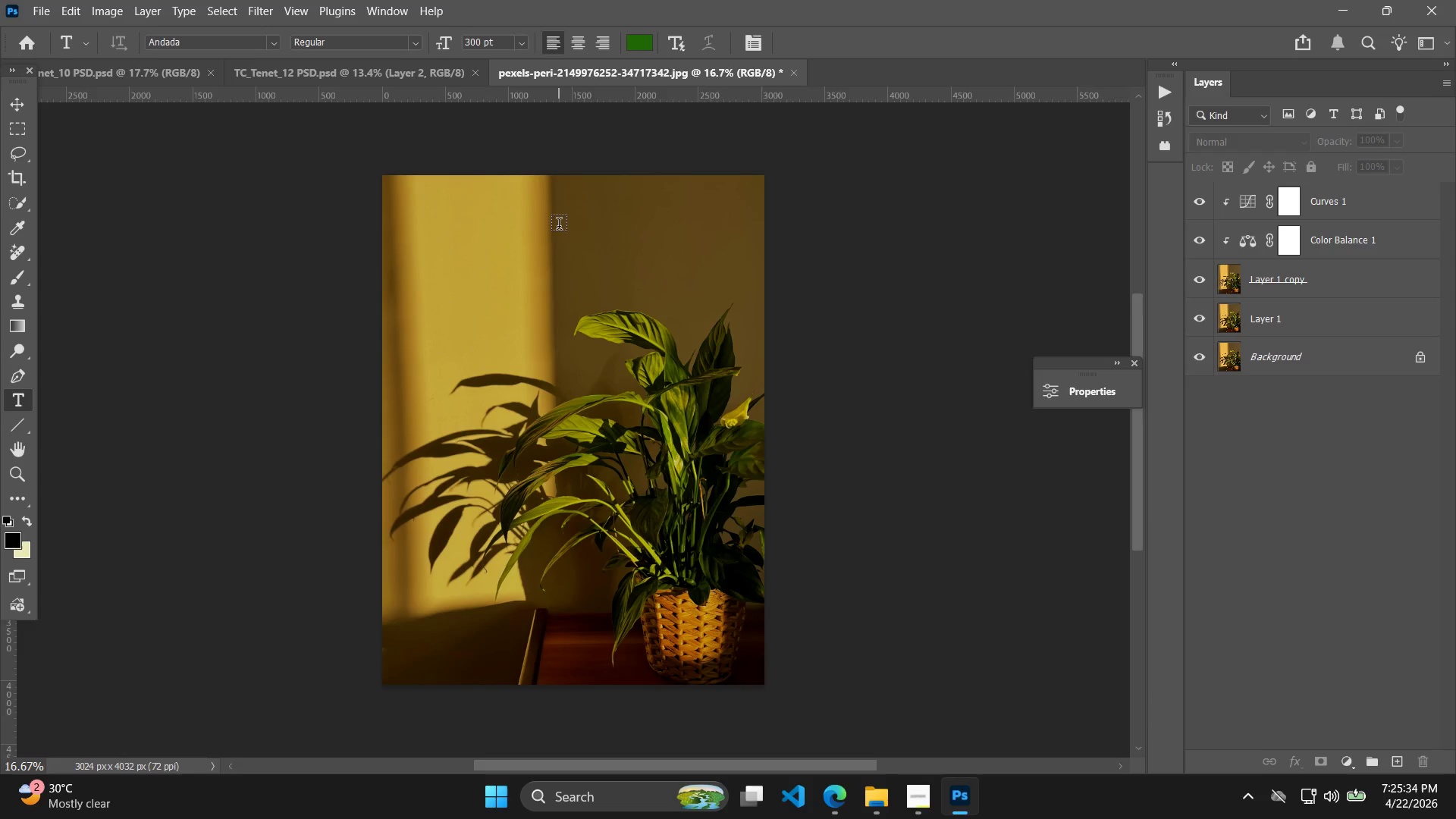 
wait(14.09)
 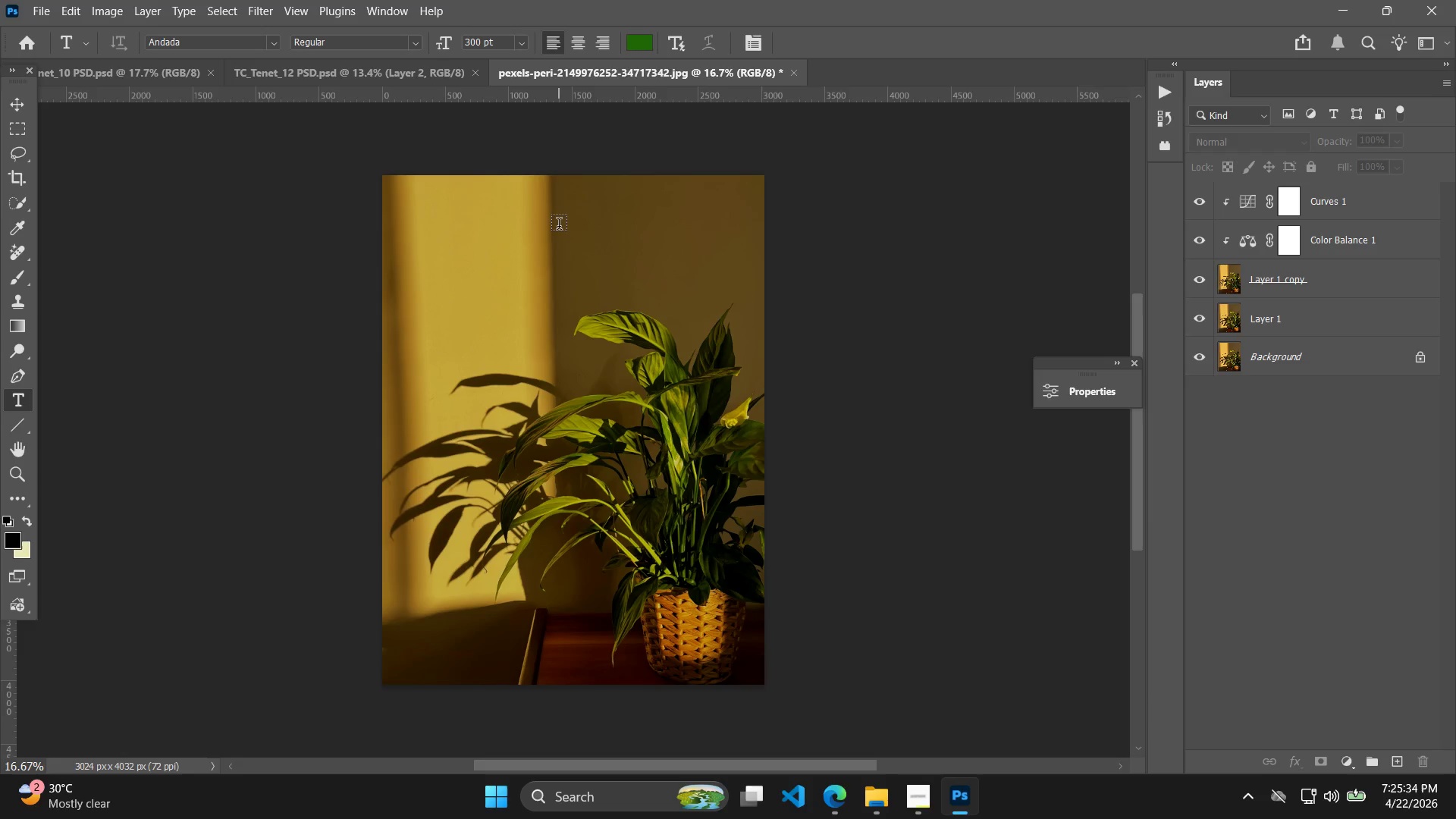 
left_click_drag(start_coordinate=[481, 207], to_coordinate=[702, 268])
 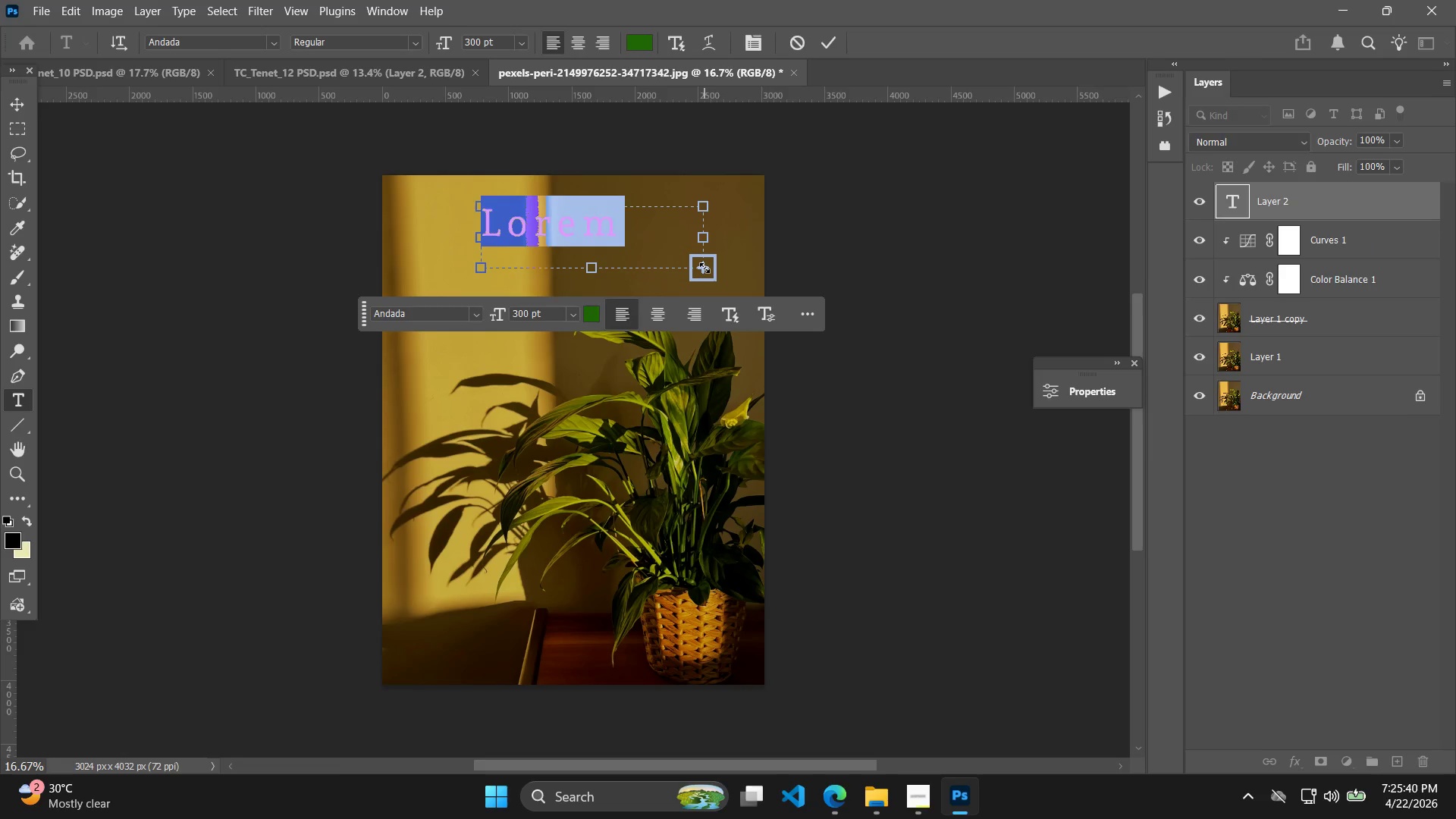 
type(lE)
key(Backspace)
key(Backspace)
type(l)
key(Backspace)
type(Let )
 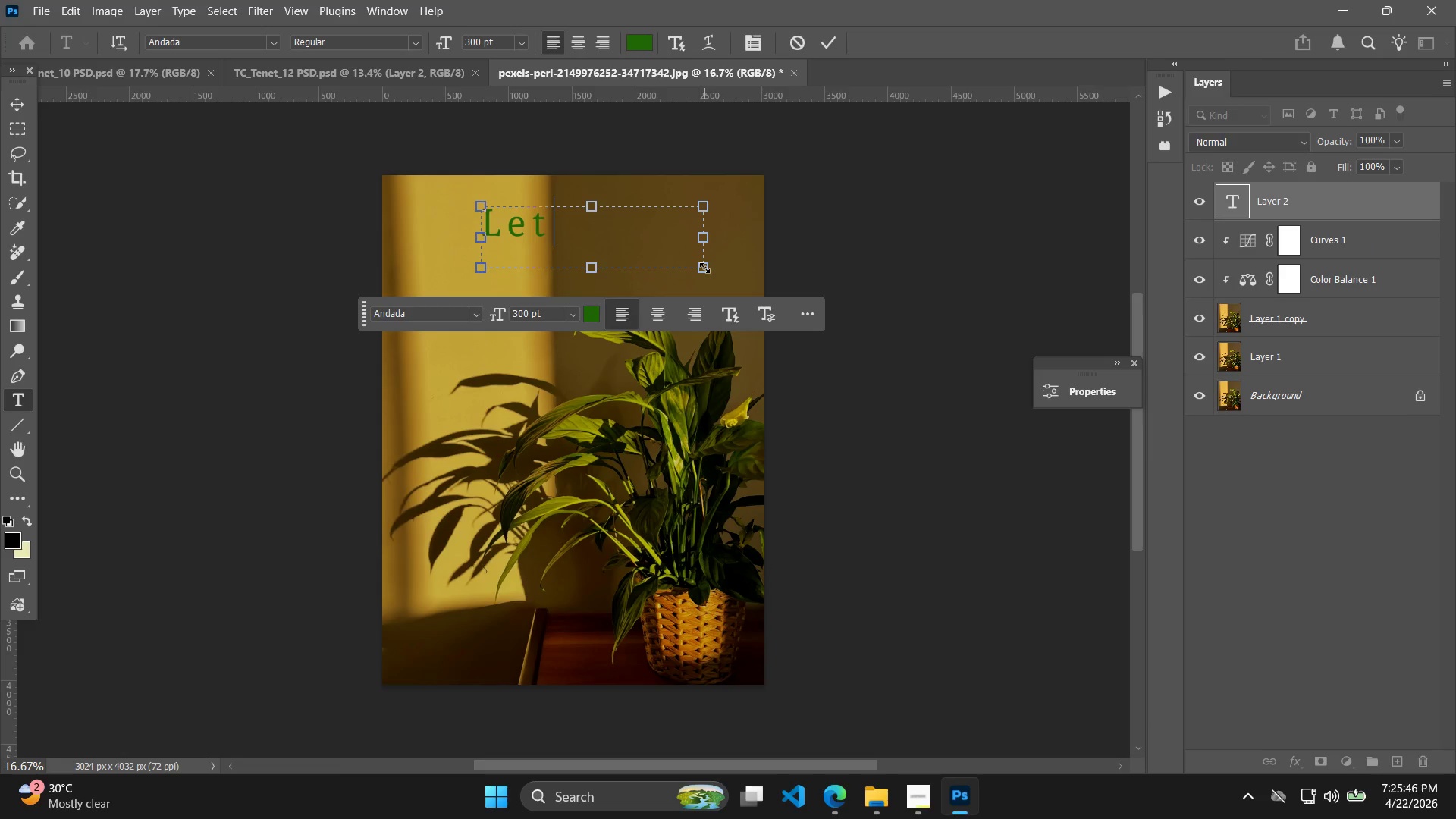 
type( the)
key(Backspace)
key(Backspace)
key(Backspace)
type(The)
 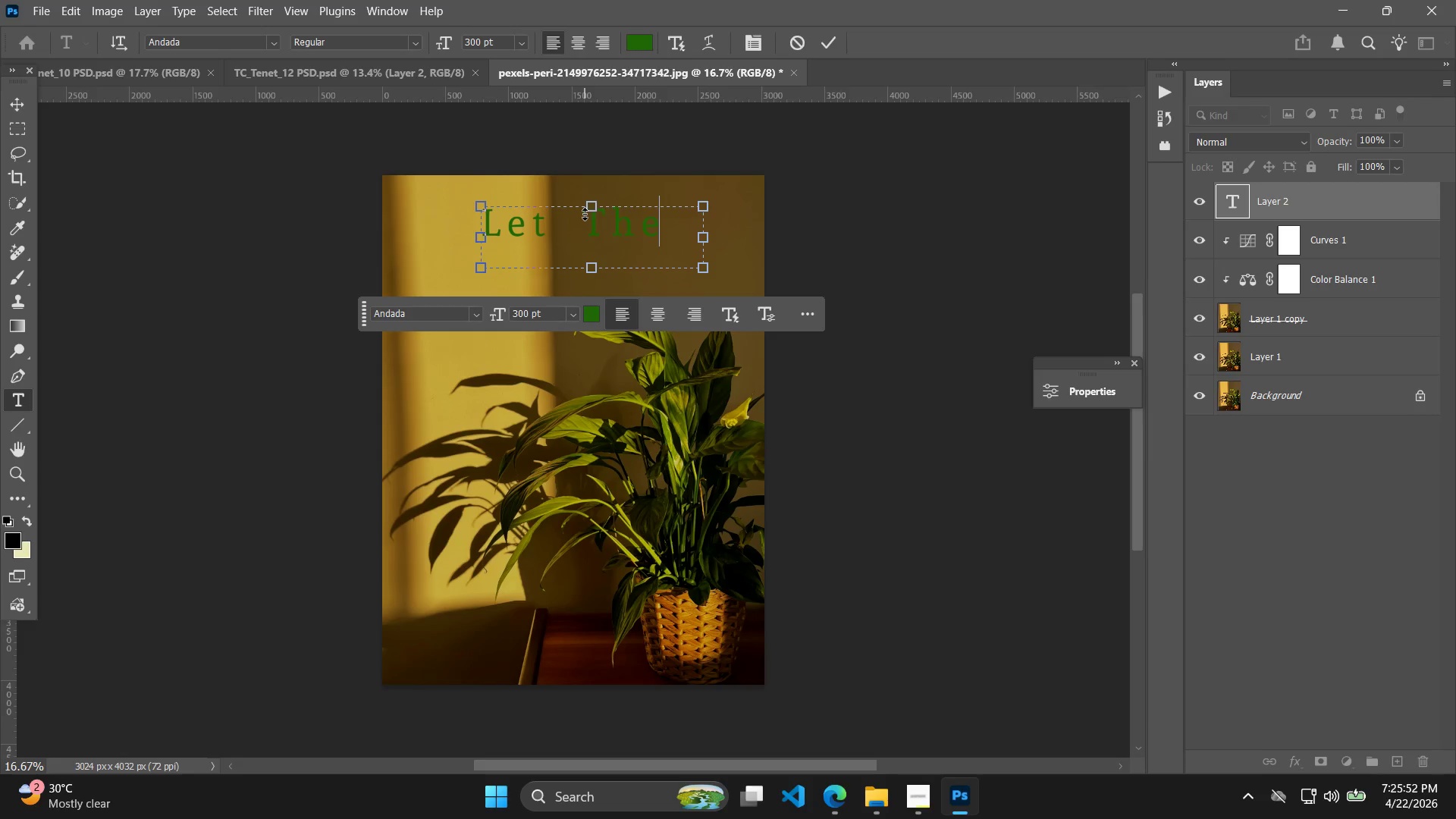 
left_click([830, 47])
 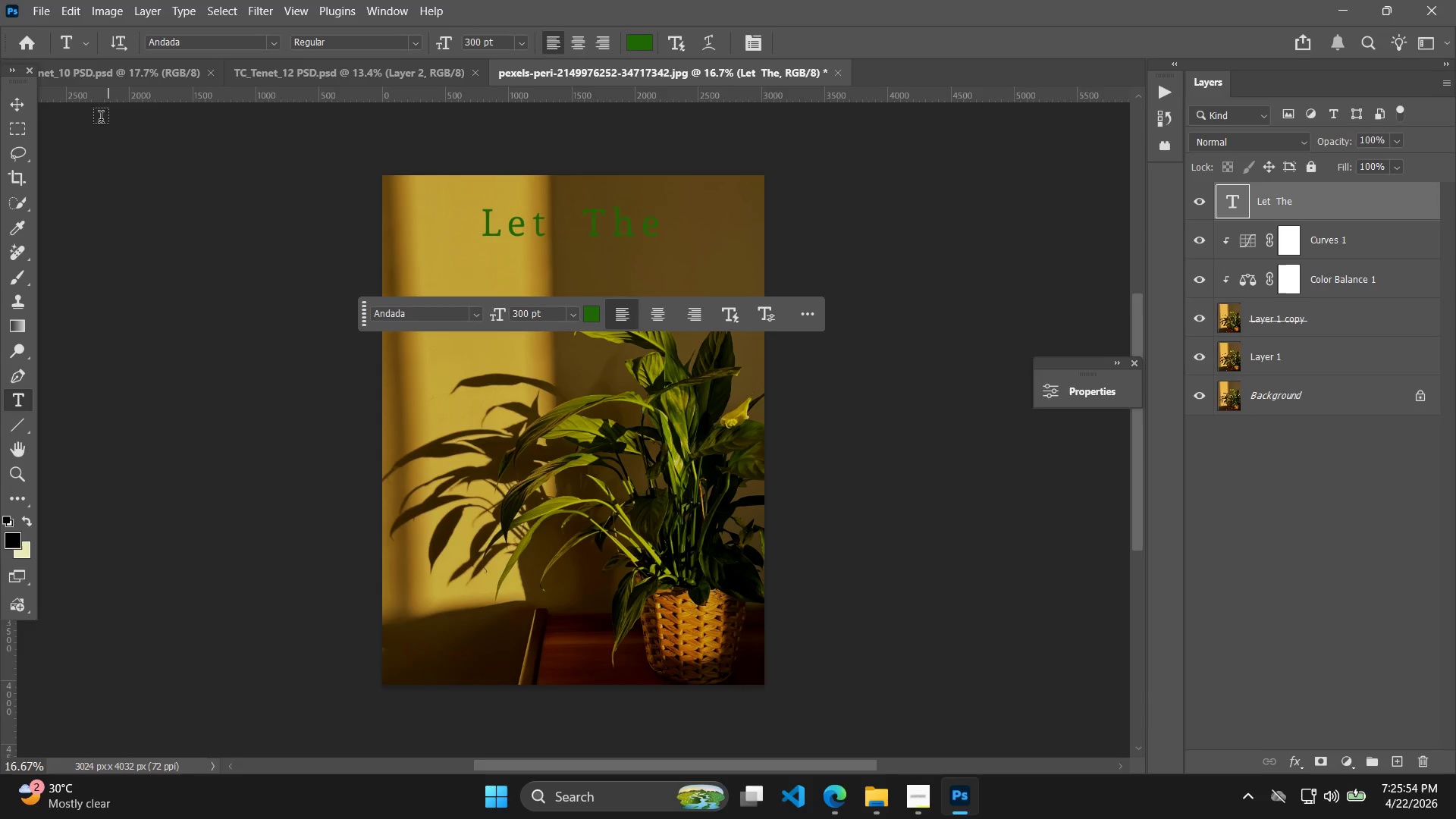 
left_click([17, 106])
 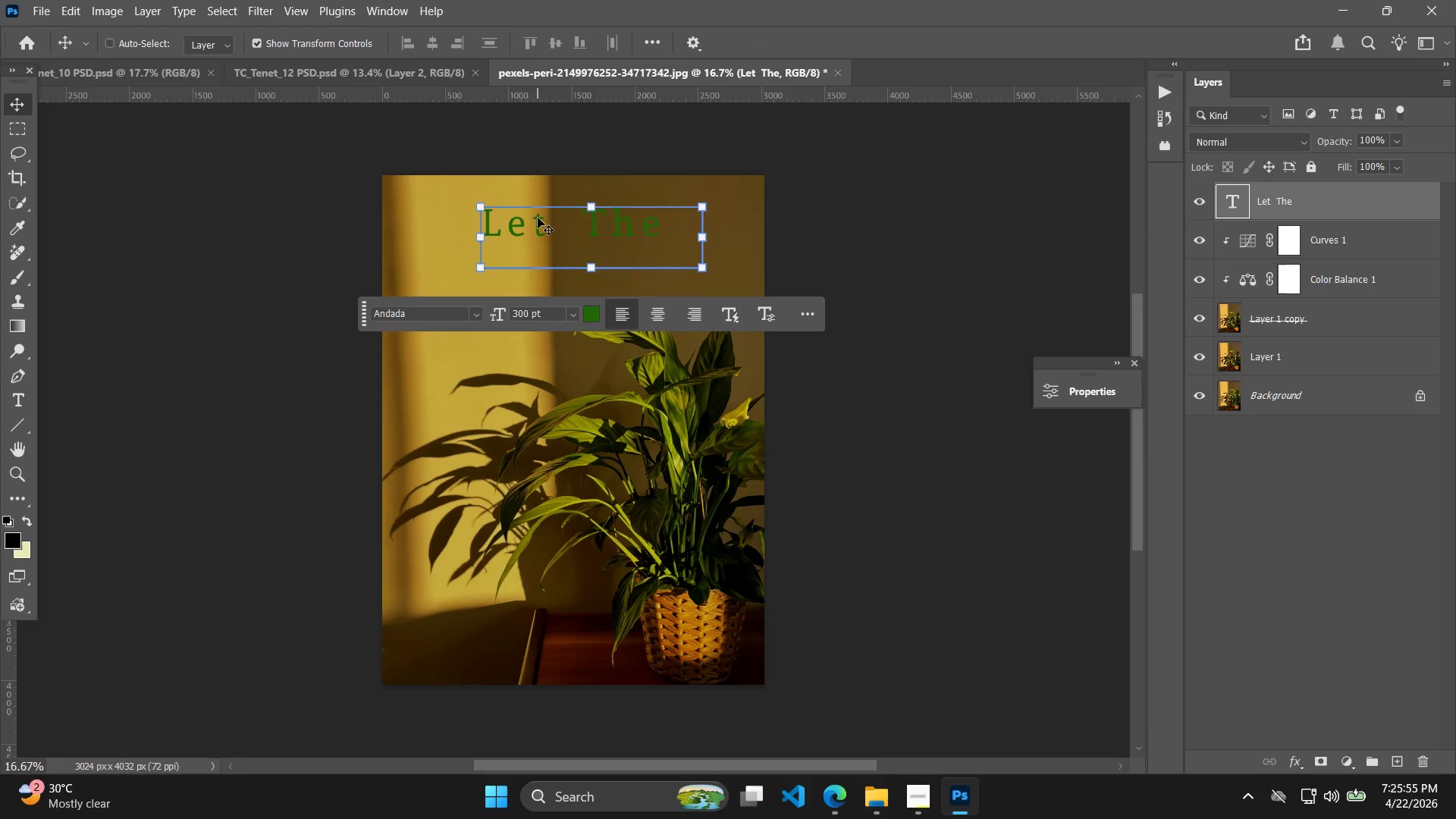 
left_click_drag(start_coordinate=[555, 215], to_coordinate=[519, 218])
 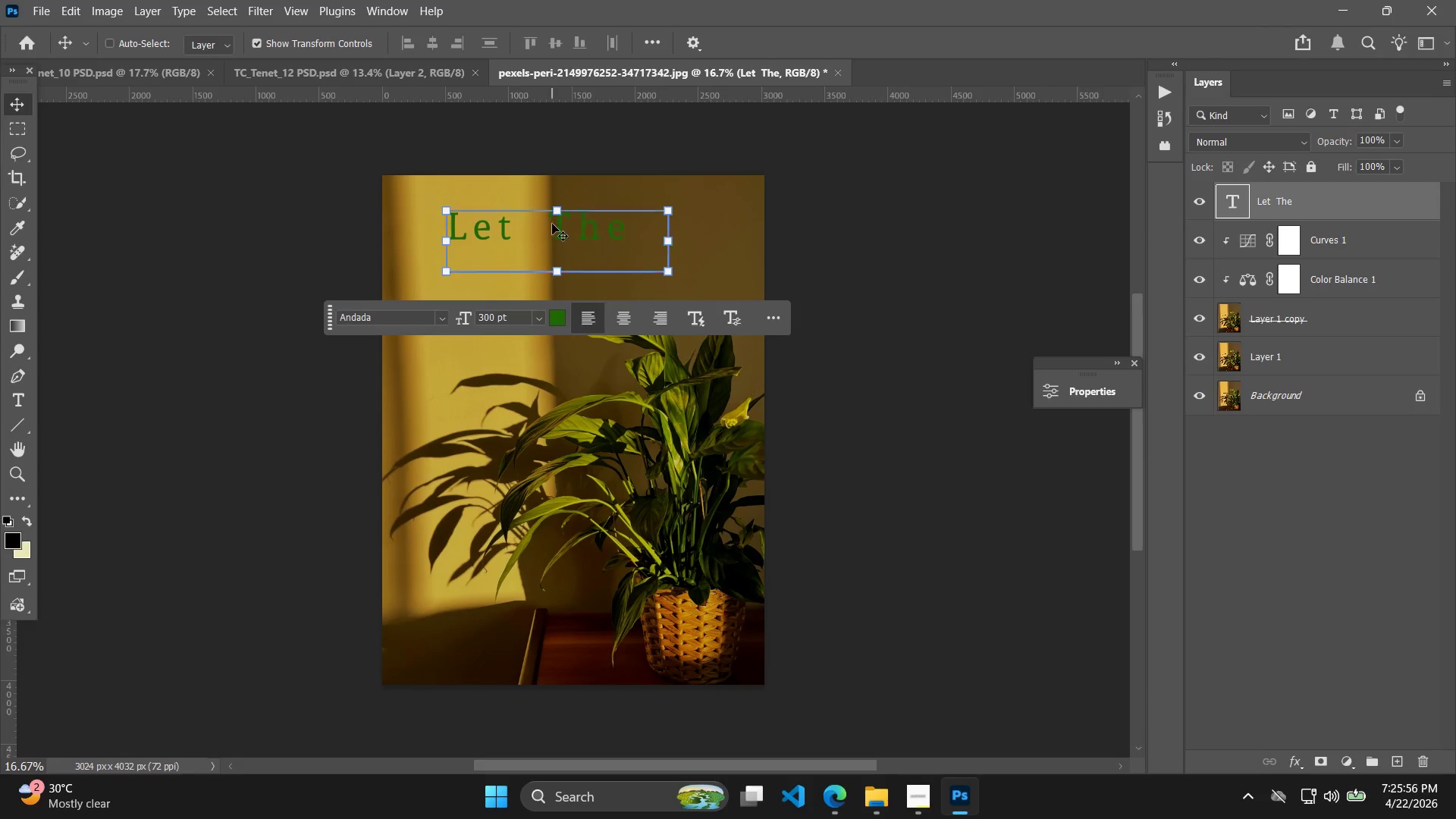 
double_click([552, 224])
 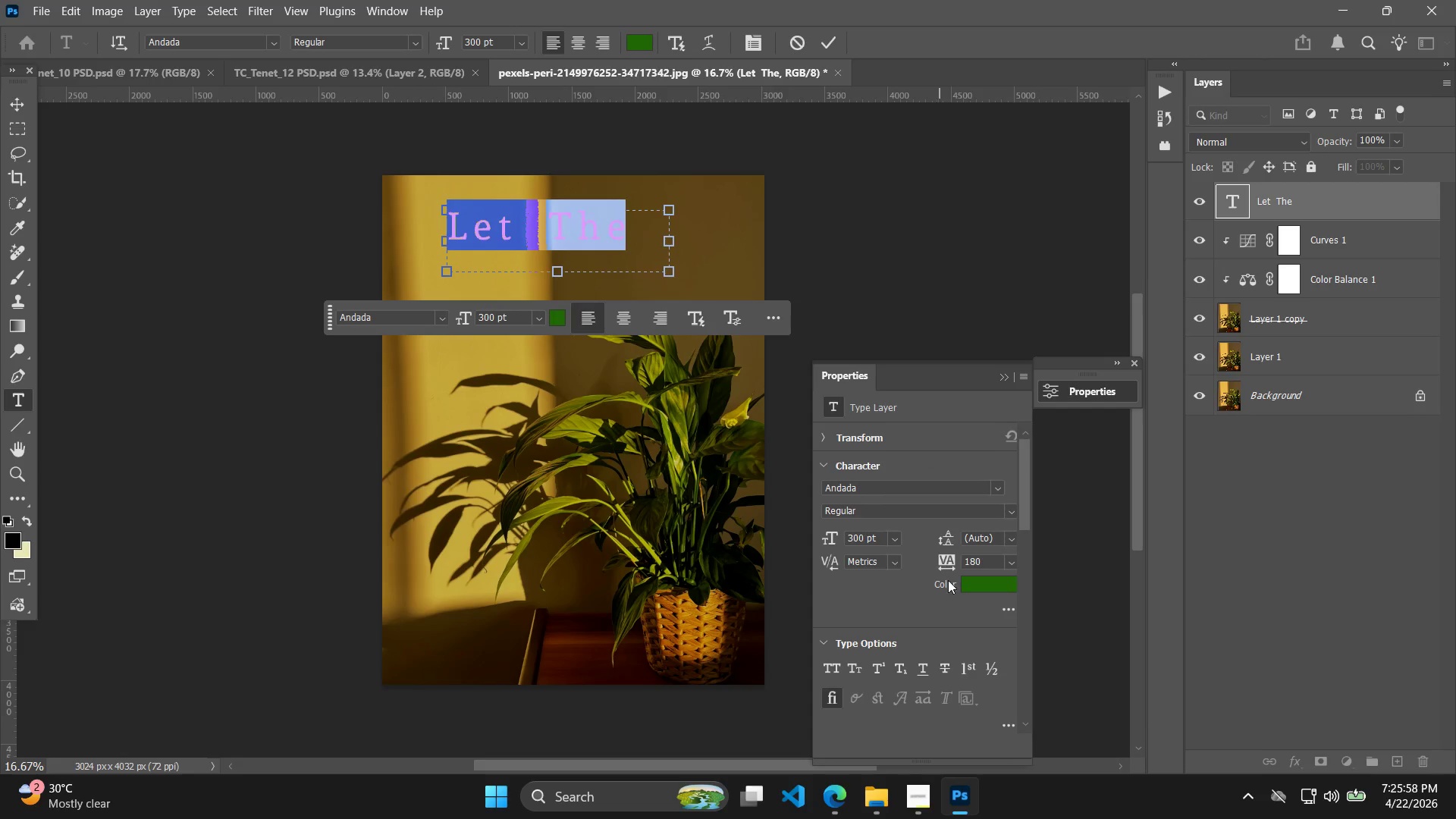 
left_click_drag(start_coordinate=[949, 565], to_coordinate=[940, 565])
 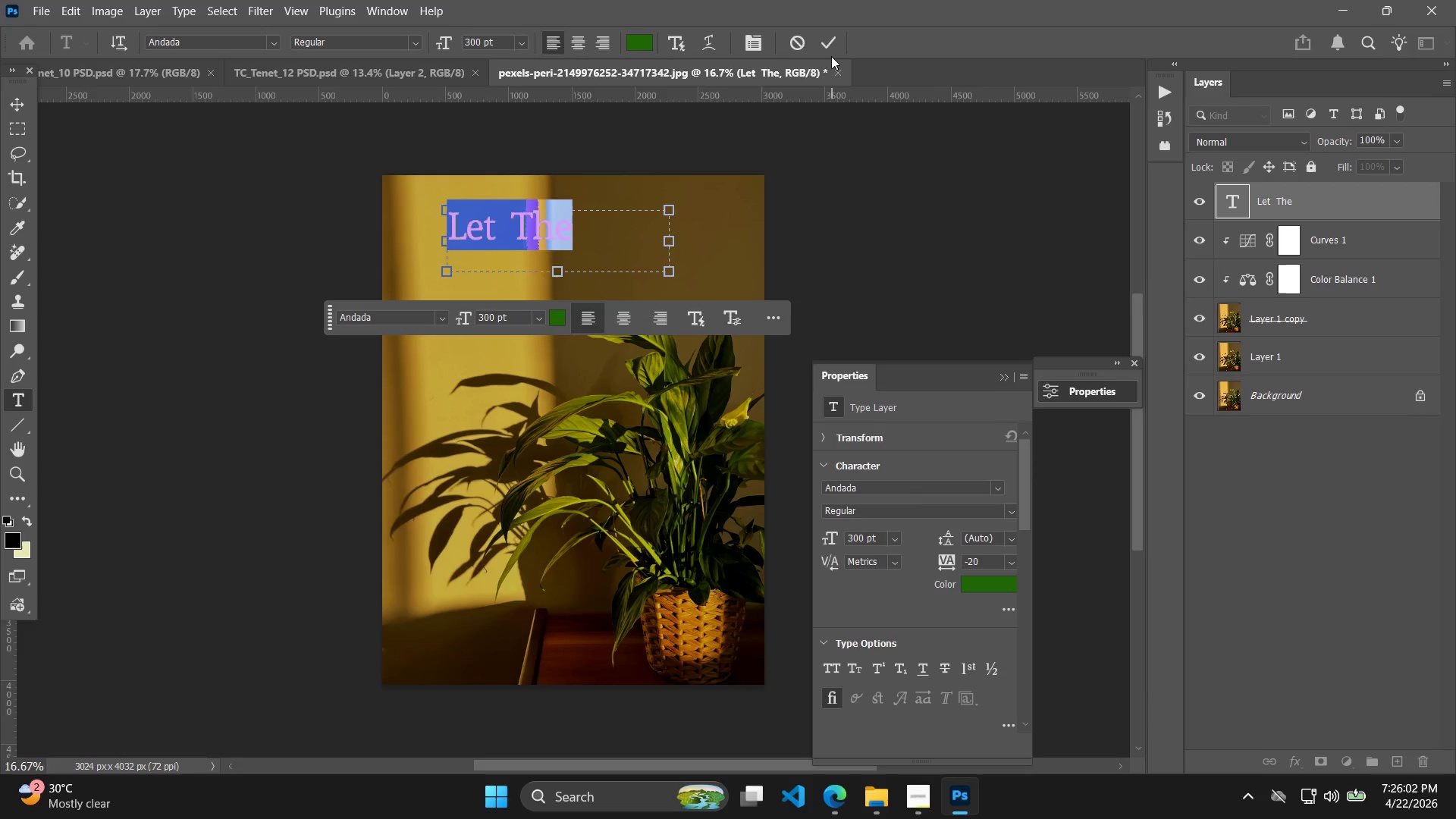 
double_click([831, 53])
 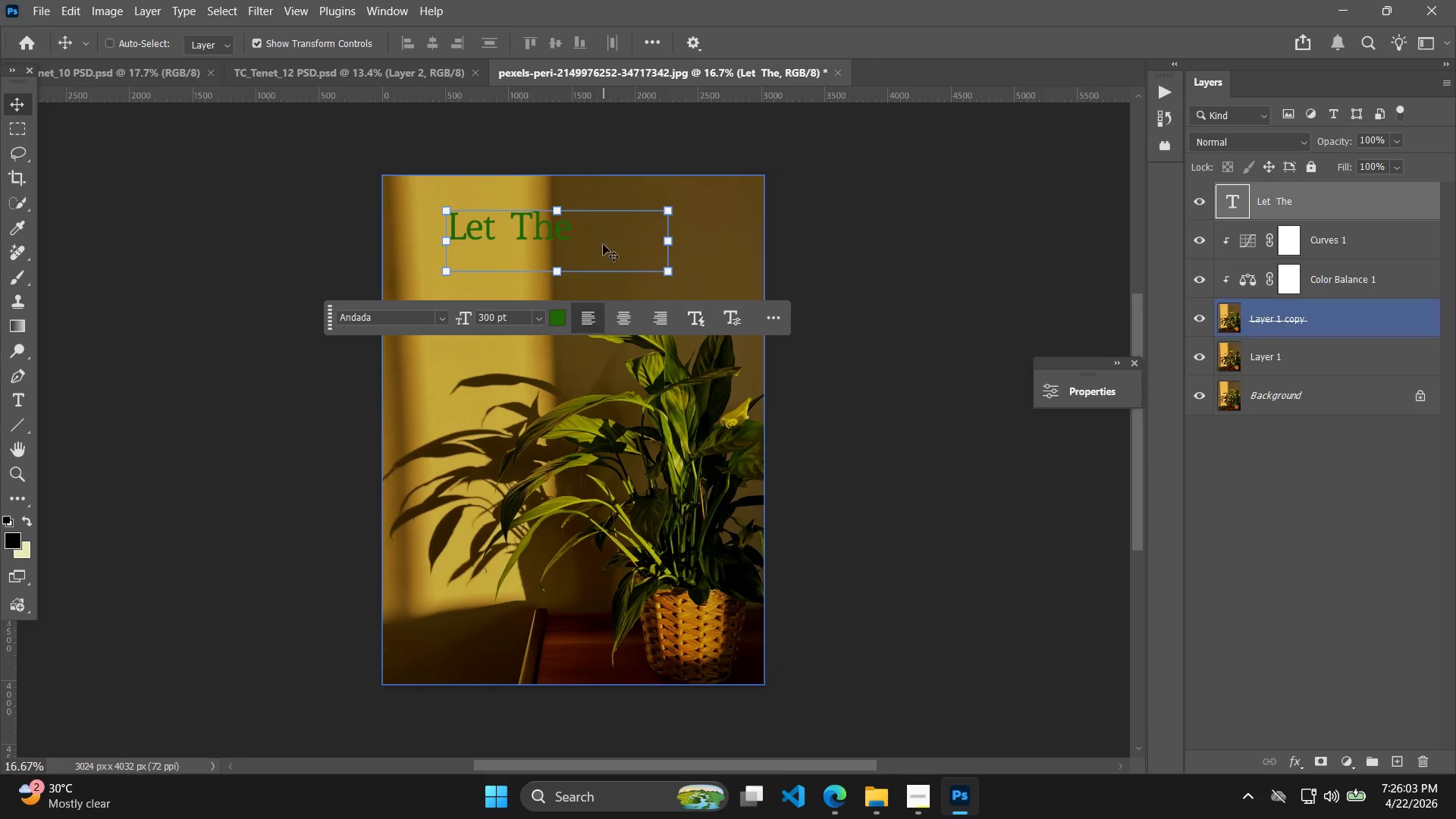 
left_click_drag(start_coordinate=[551, 228], to_coordinate=[592, 237])
 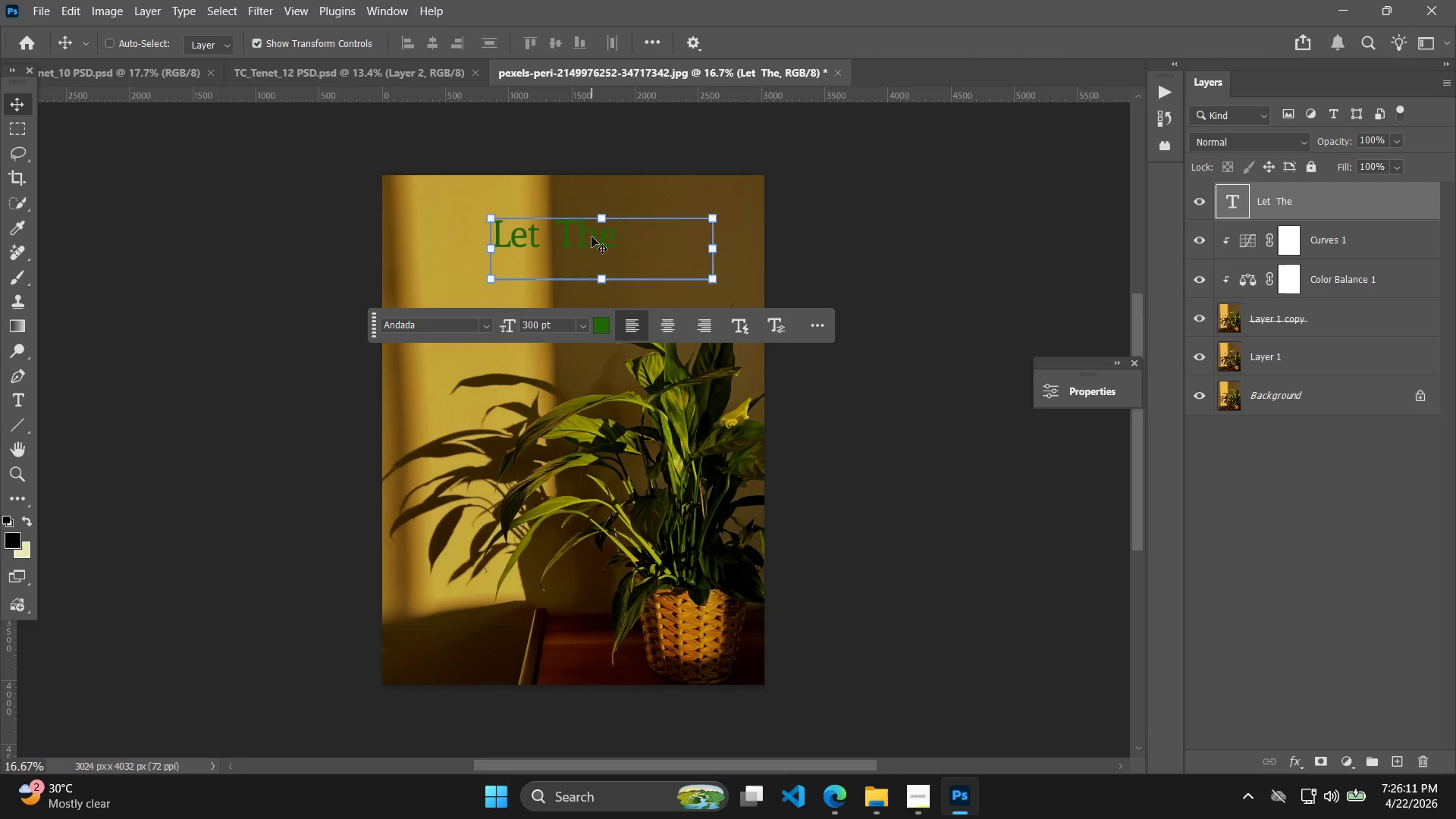 
wait(5.22)
 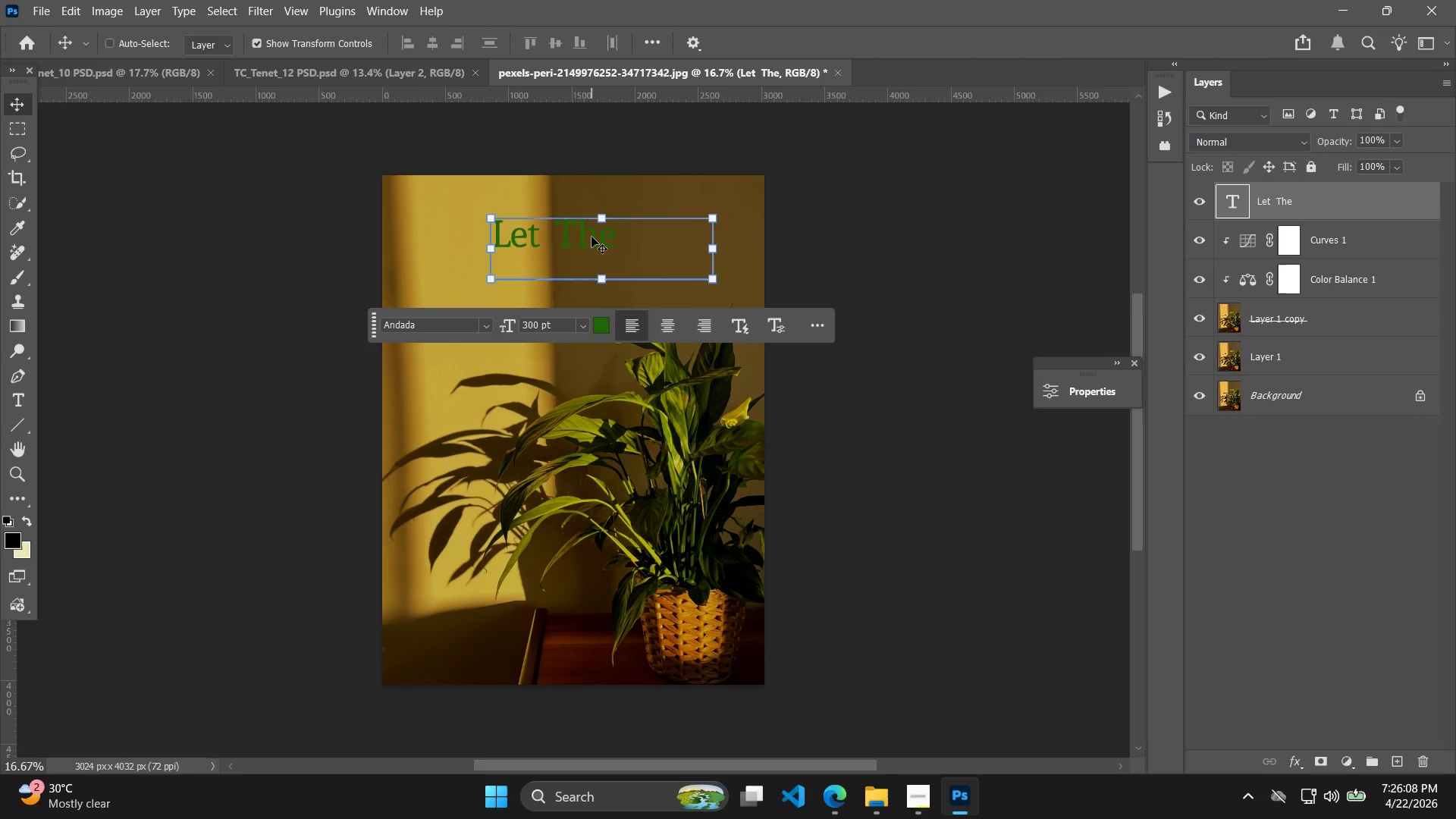 
left_click_drag(start_coordinate=[592, 237], to_coordinate=[585, 239])
 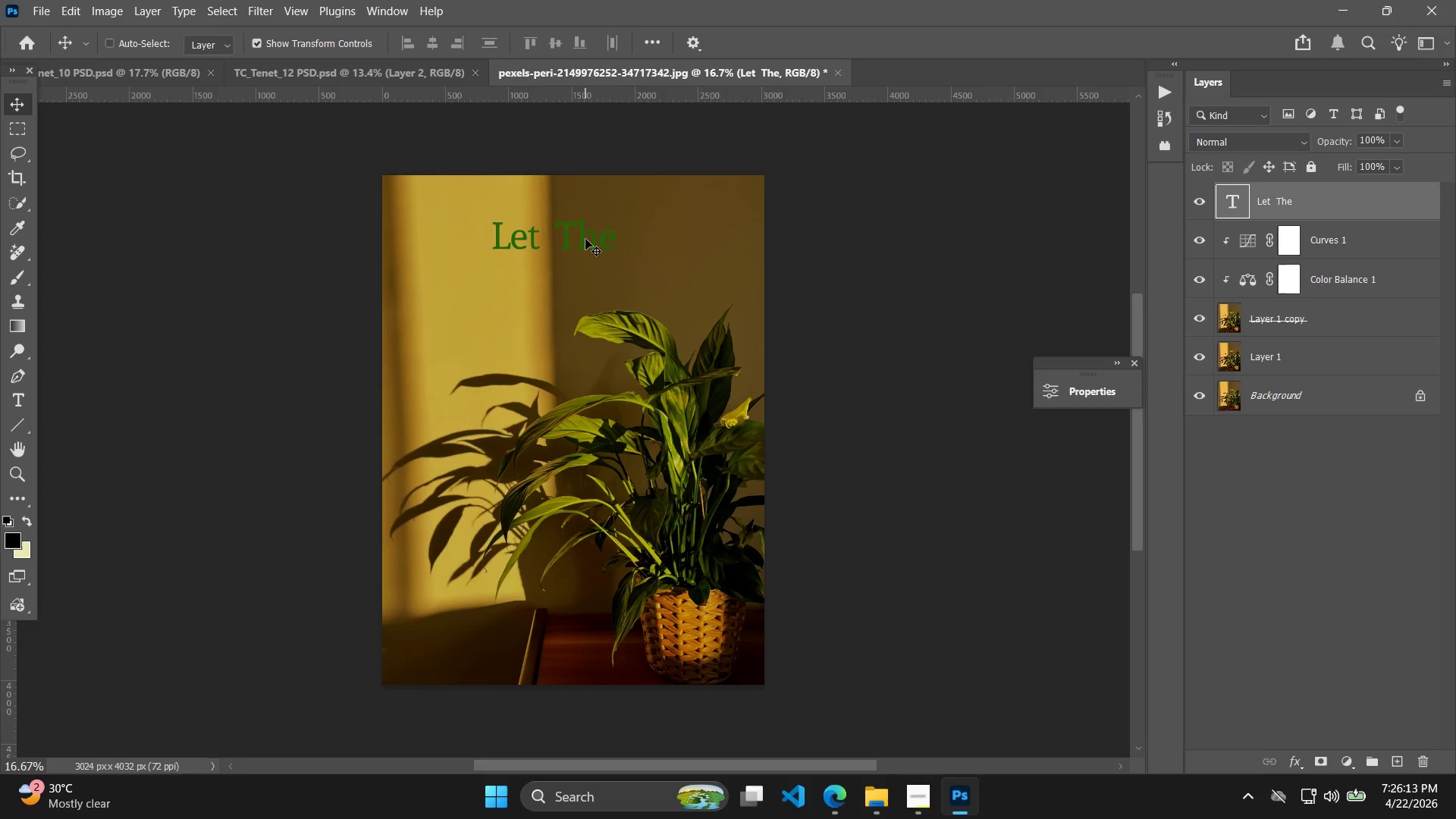 
double_click([585, 239])
 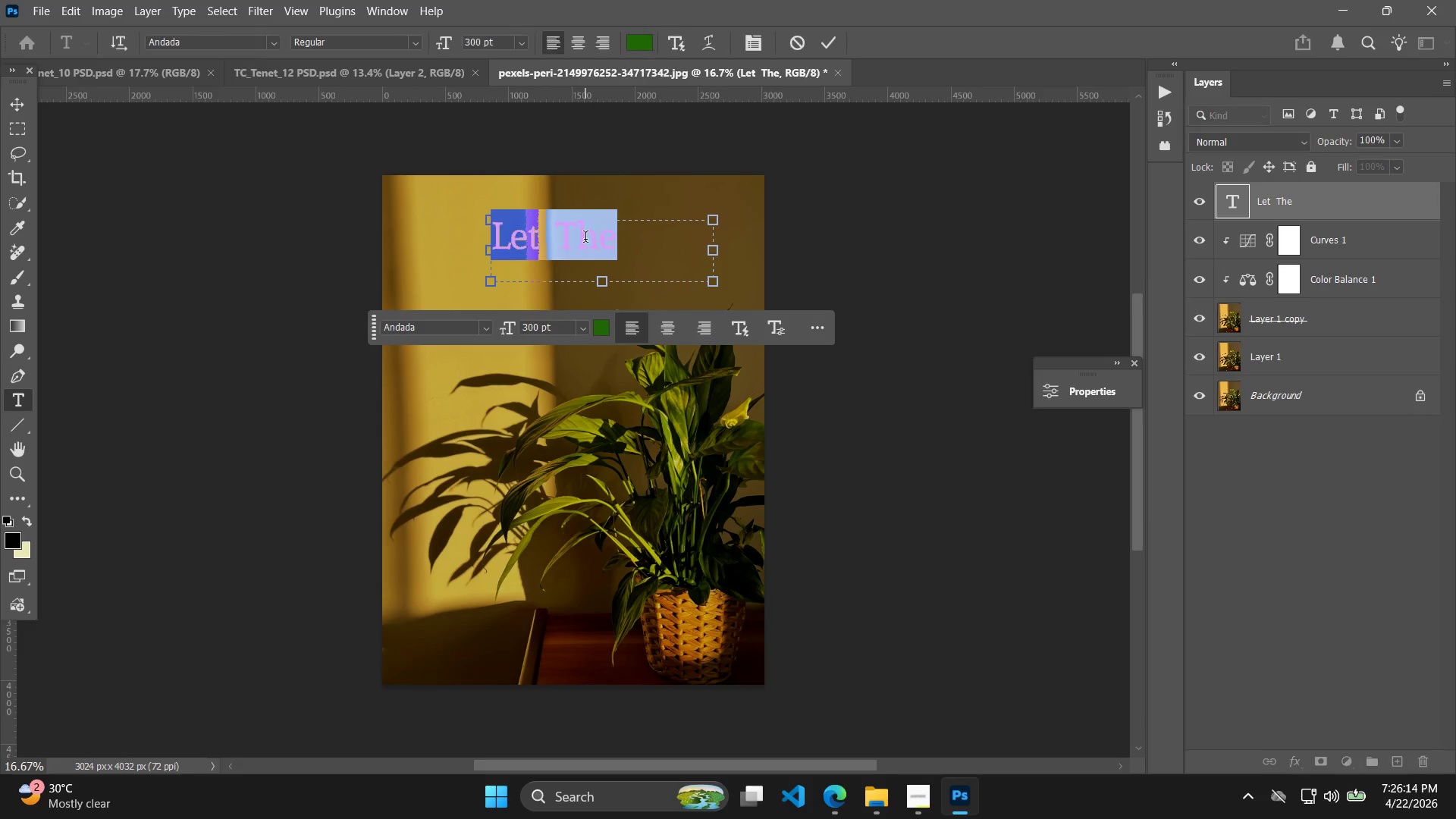 
left_click([585, 239])
 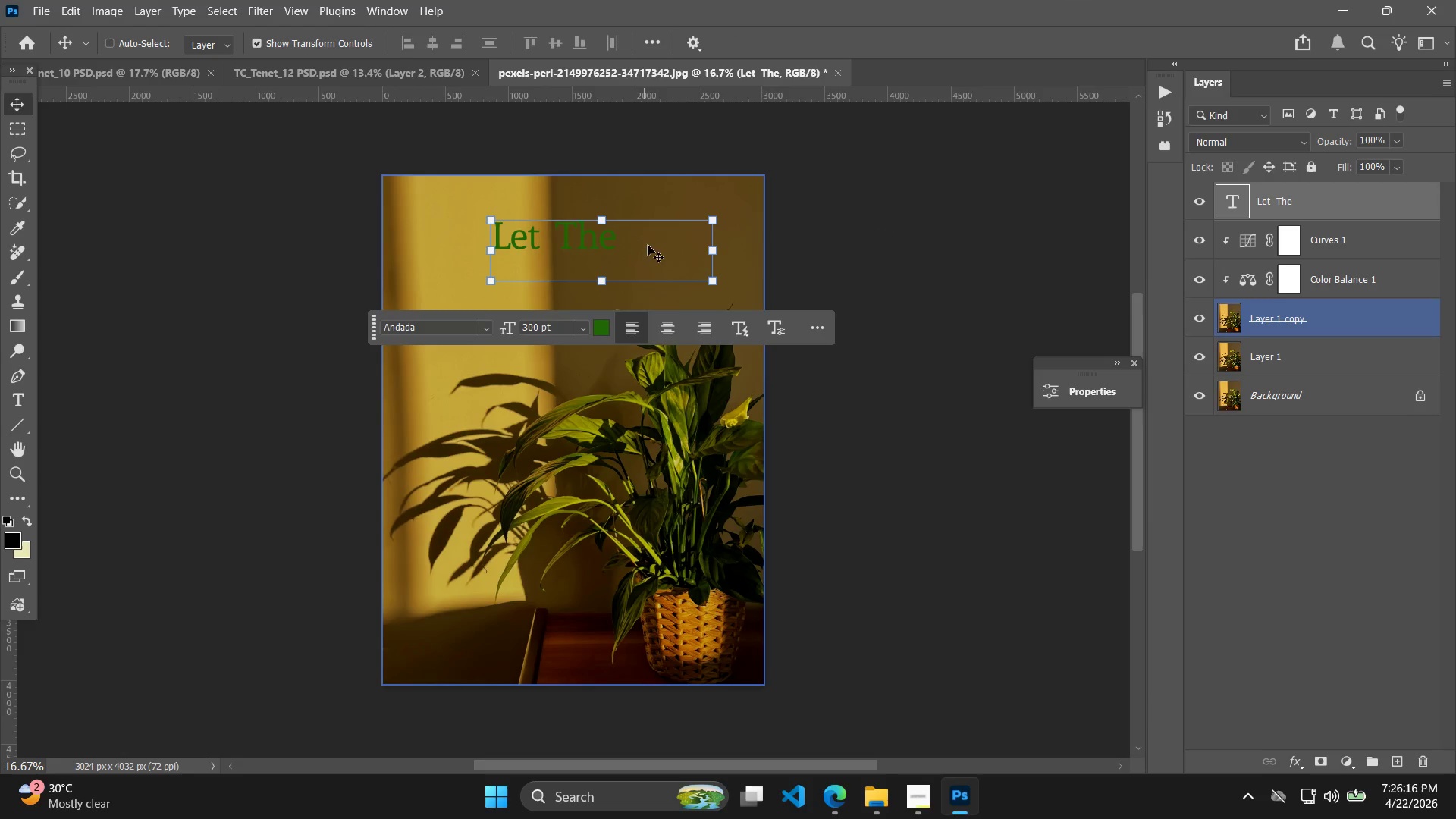 
key(Control+ControlLeft)
 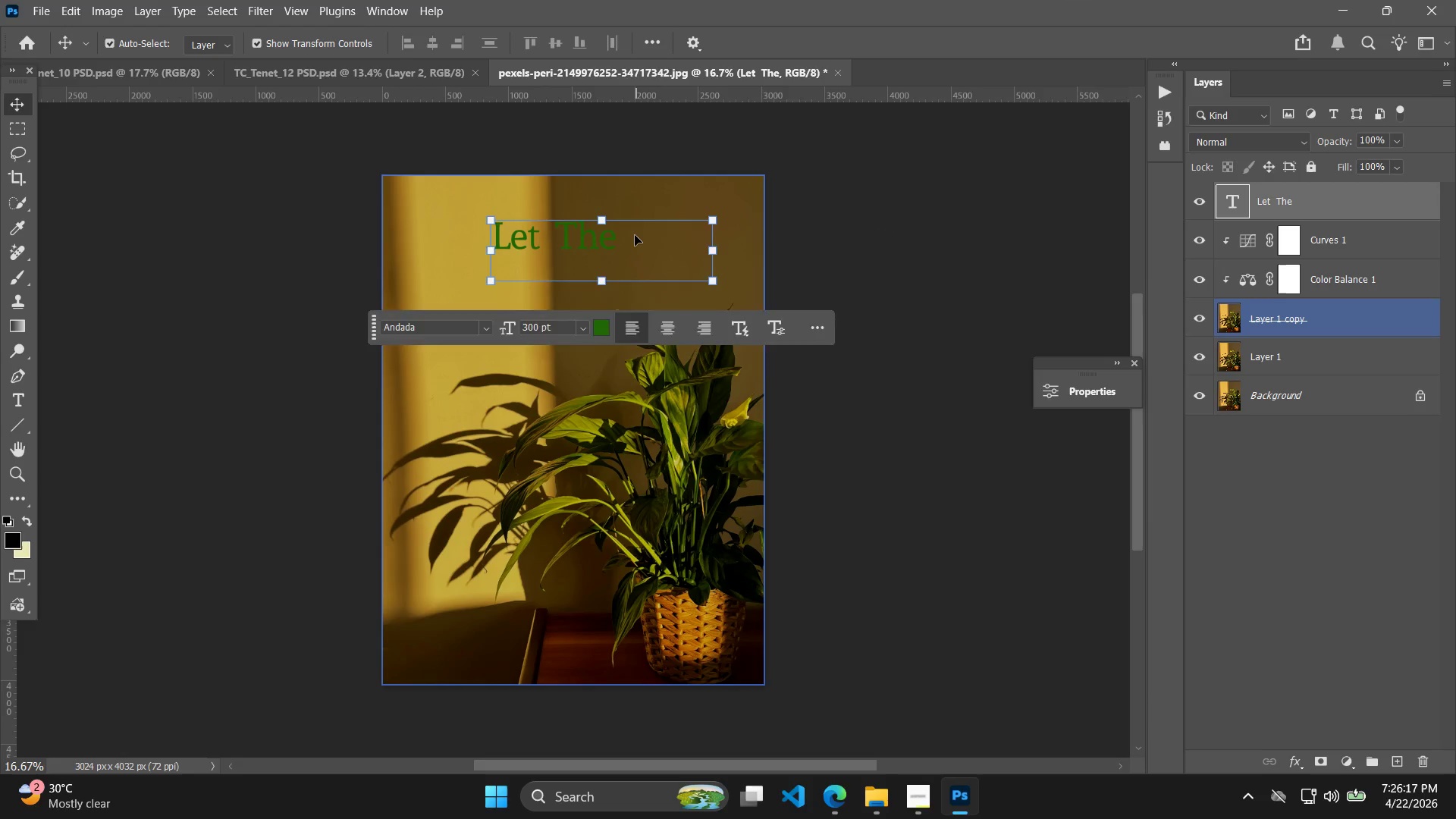 
left_click_drag(start_coordinate=[635, 235], to_coordinate=[619, 234])
 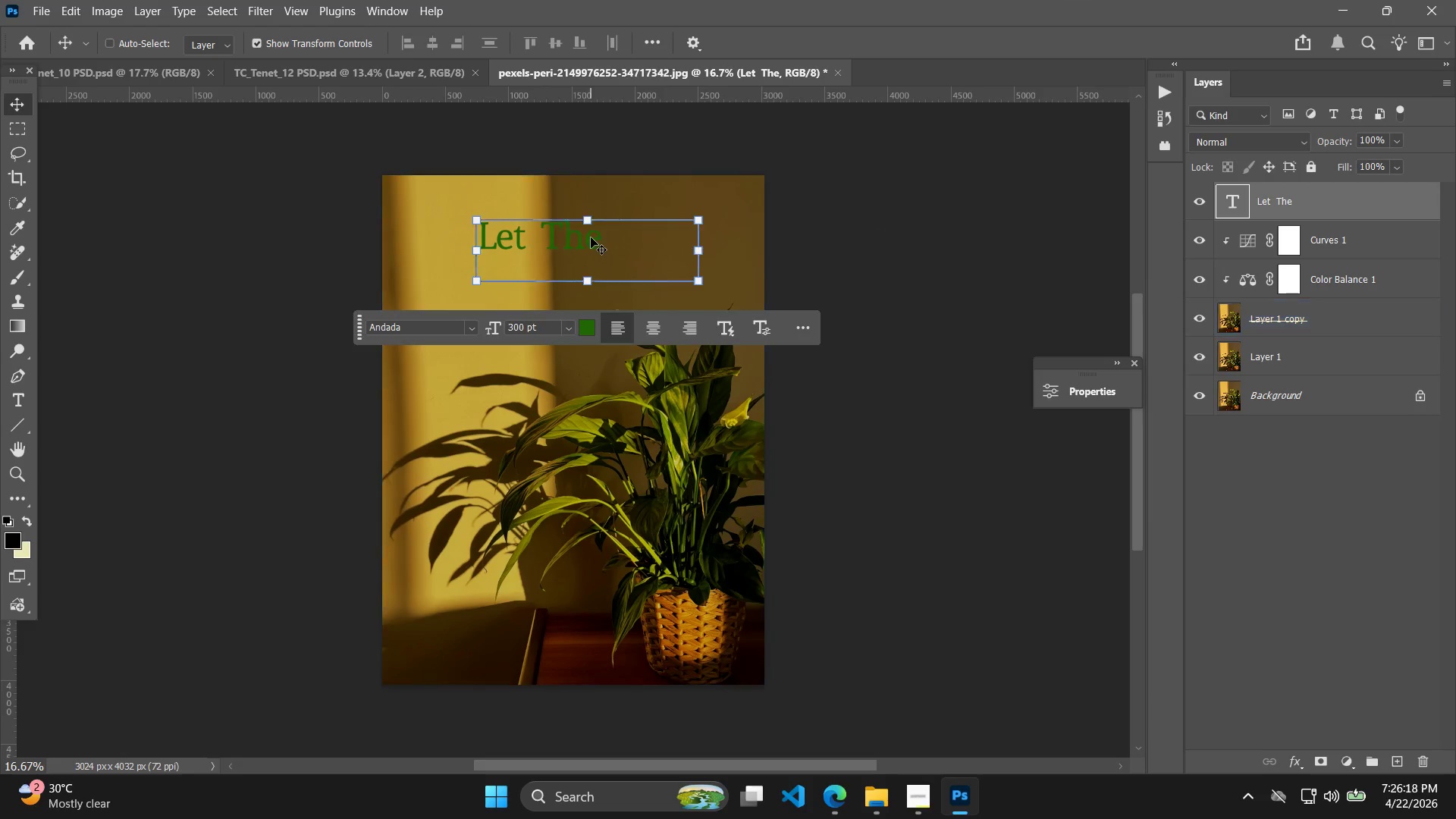 
double_click([591, 237])
 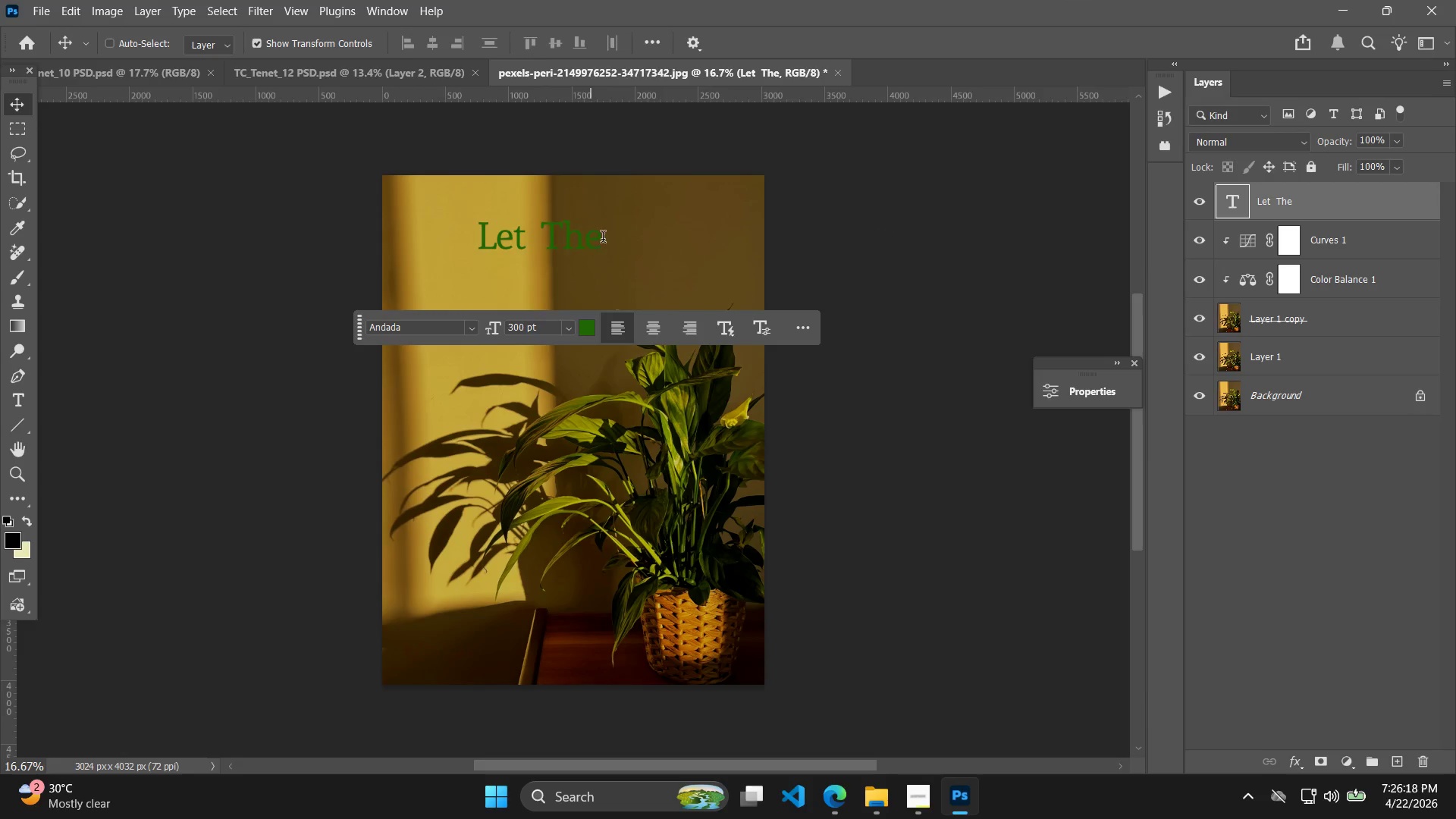 
triple_click([609, 239])
 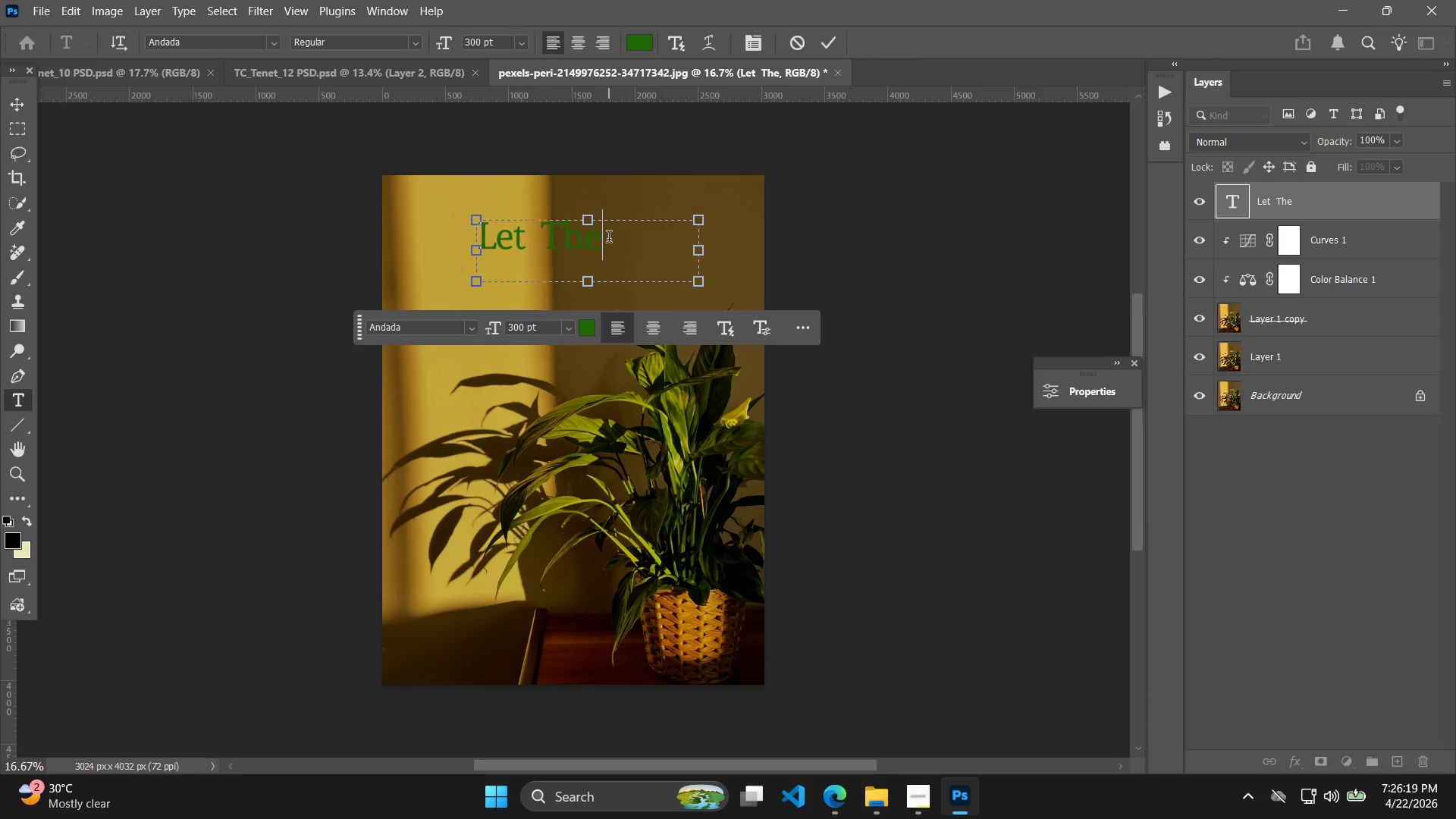 
left_click_drag(start_coordinate=[608, 239], to_coordinate=[563, 246])
 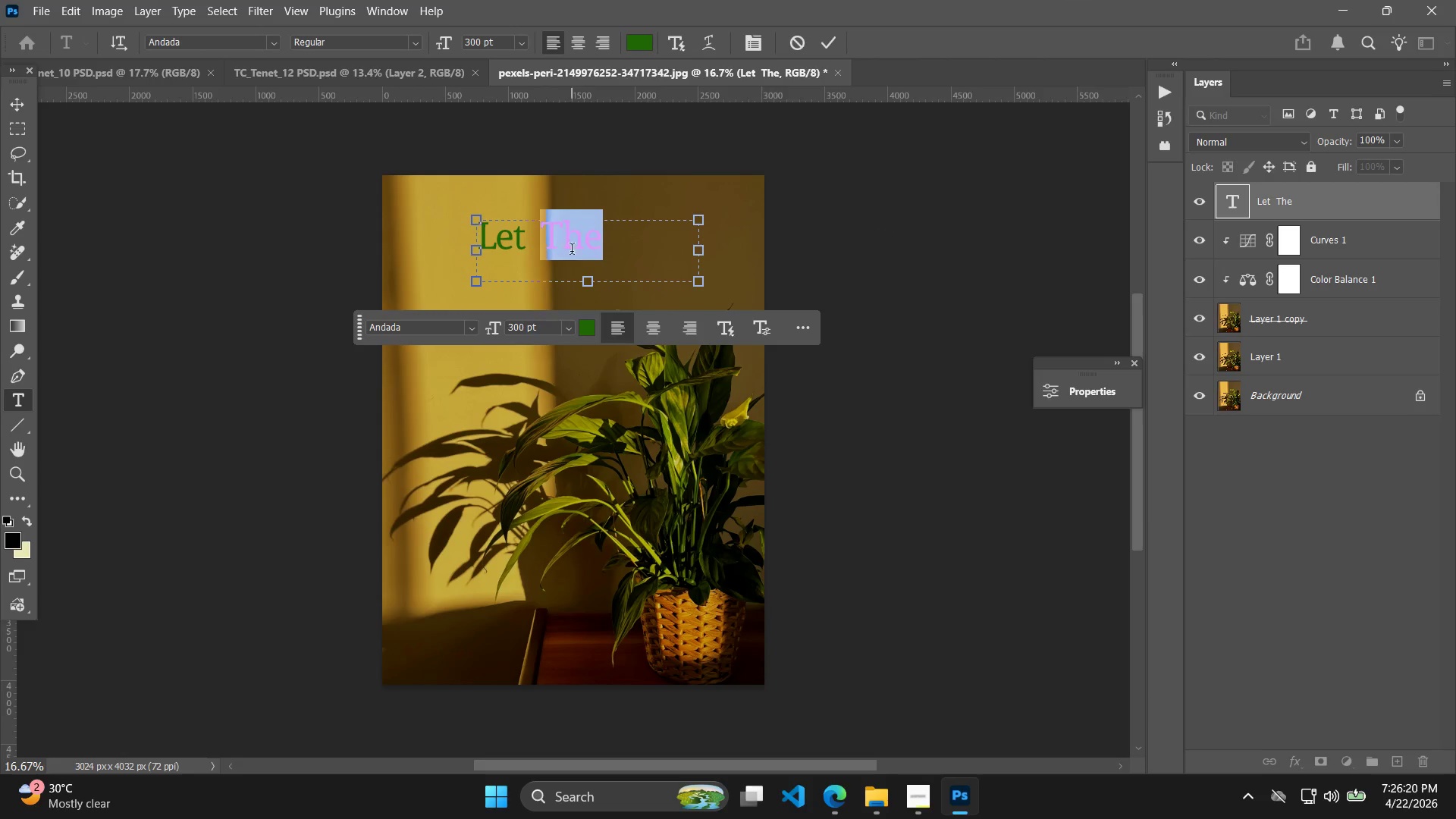 
key(Backspace)
 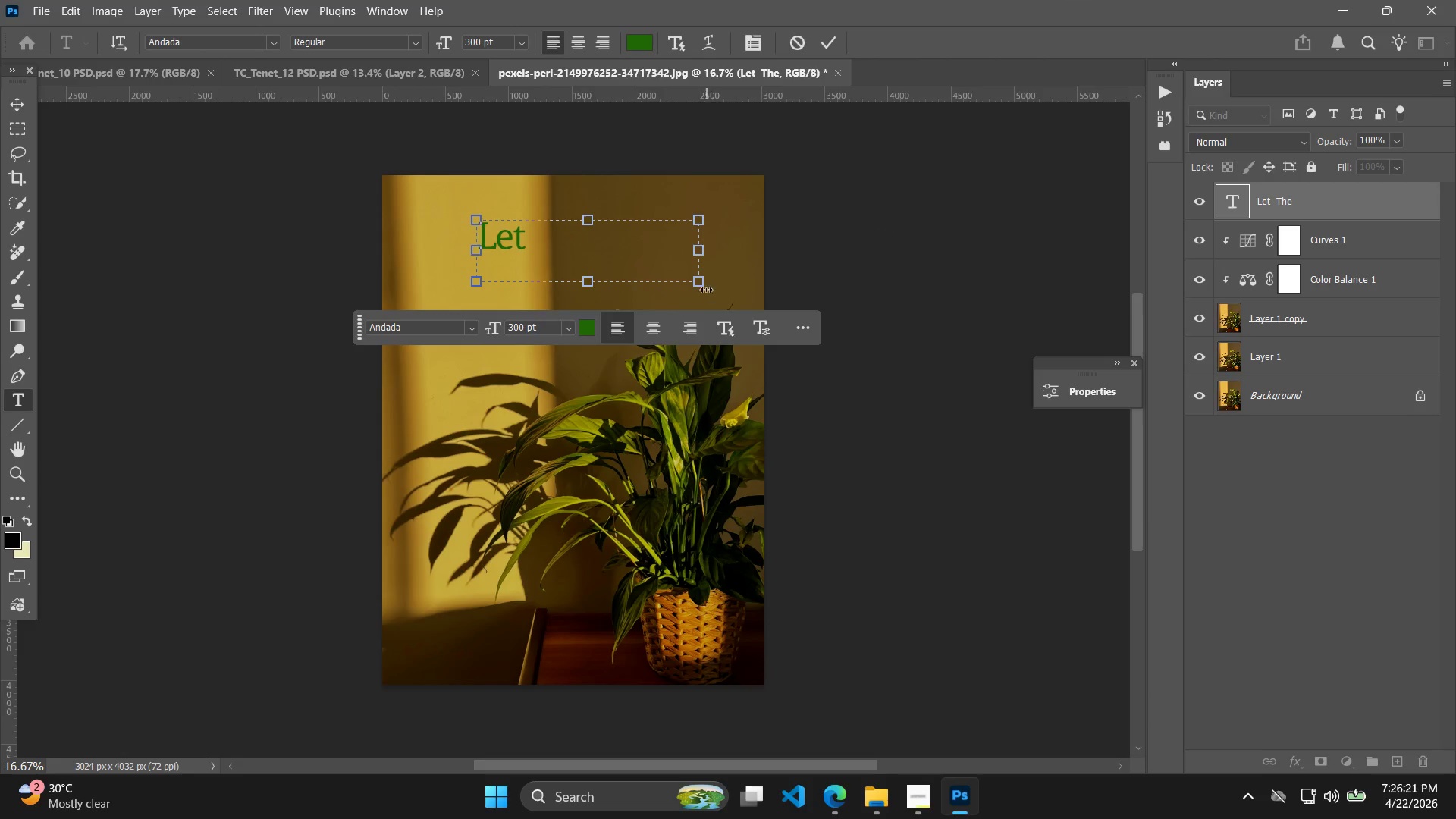 
left_click_drag(start_coordinate=[699, 279], to_coordinate=[545, 268])
 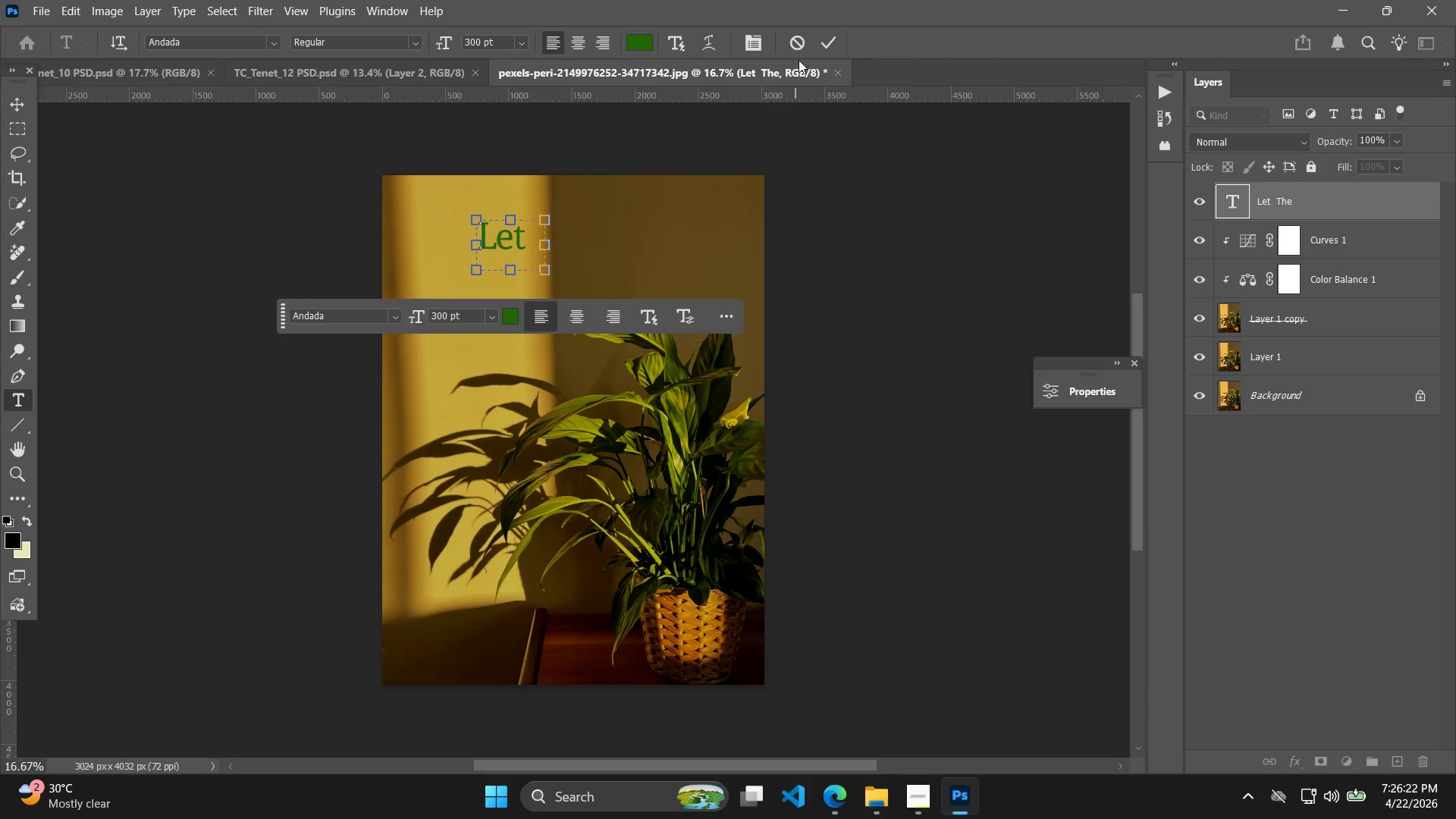 
left_click([823, 46])
 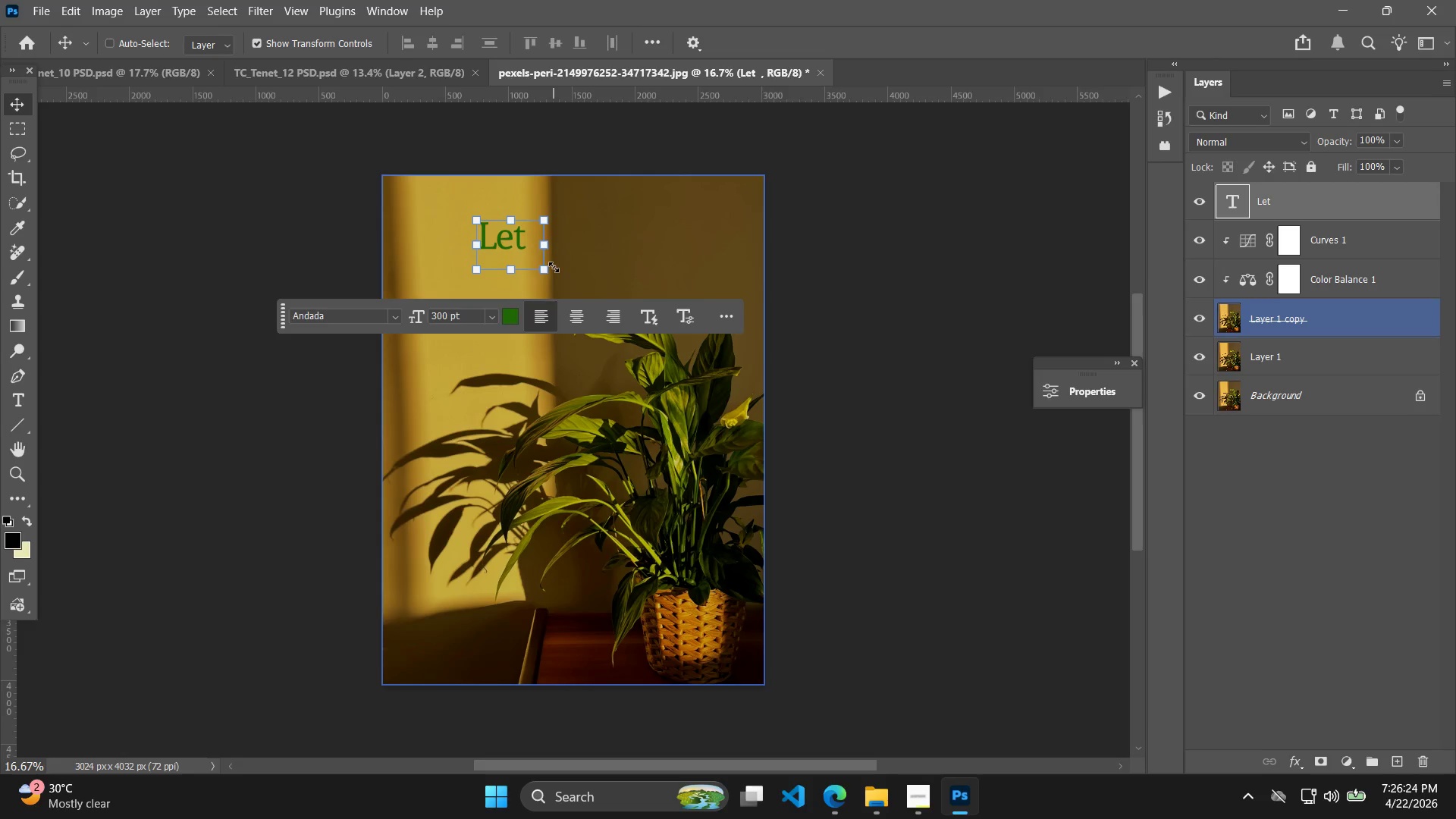 
left_click_drag(start_coordinate=[541, 271], to_coordinate=[662, 292])
 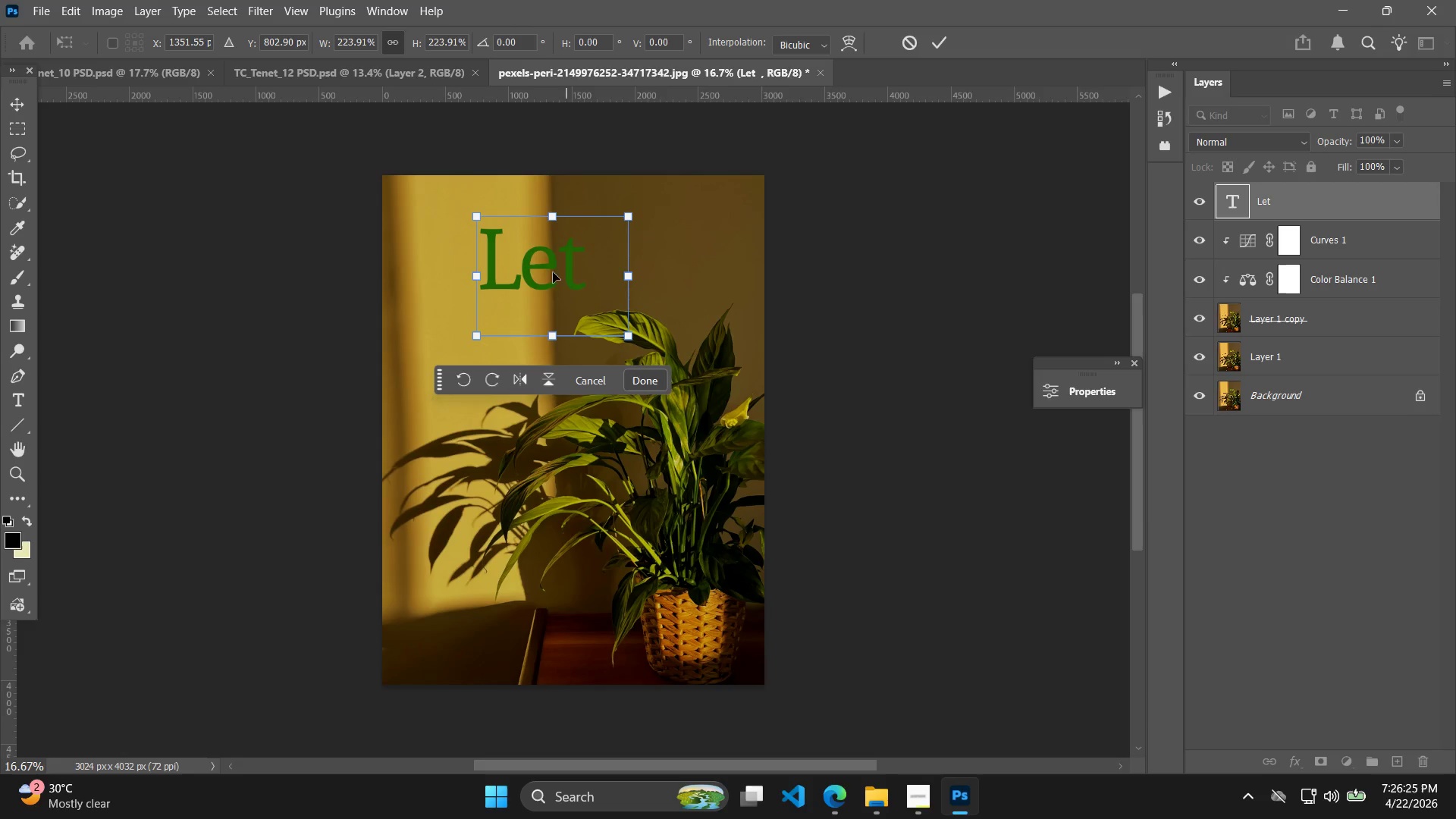 
left_click_drag(start_coordinate=[535, 265], to_coordinate=[469, 218])
 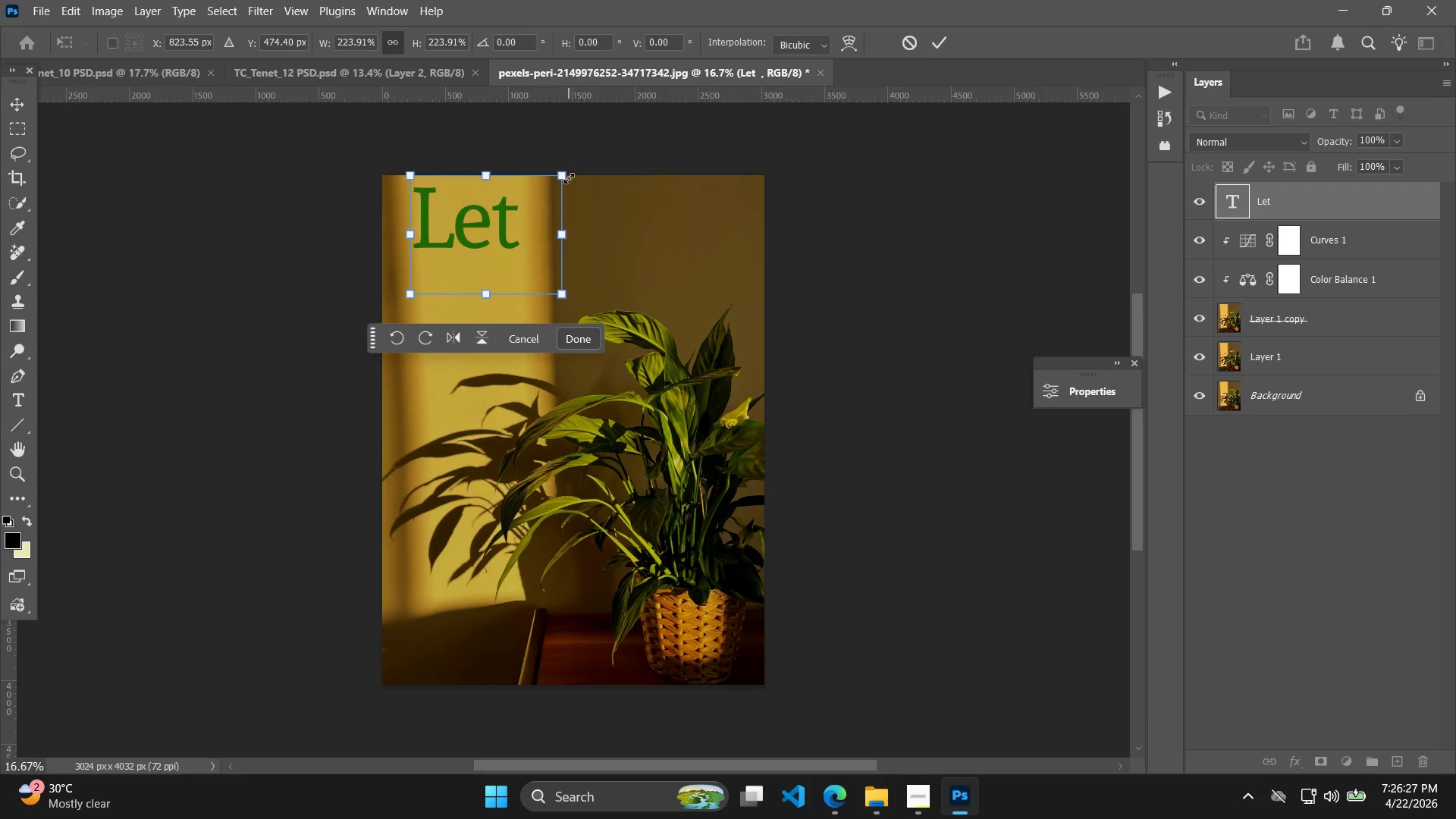 
left_click_drag(start_coordinate=[568, 178], to_coordinate=[504, 228])
 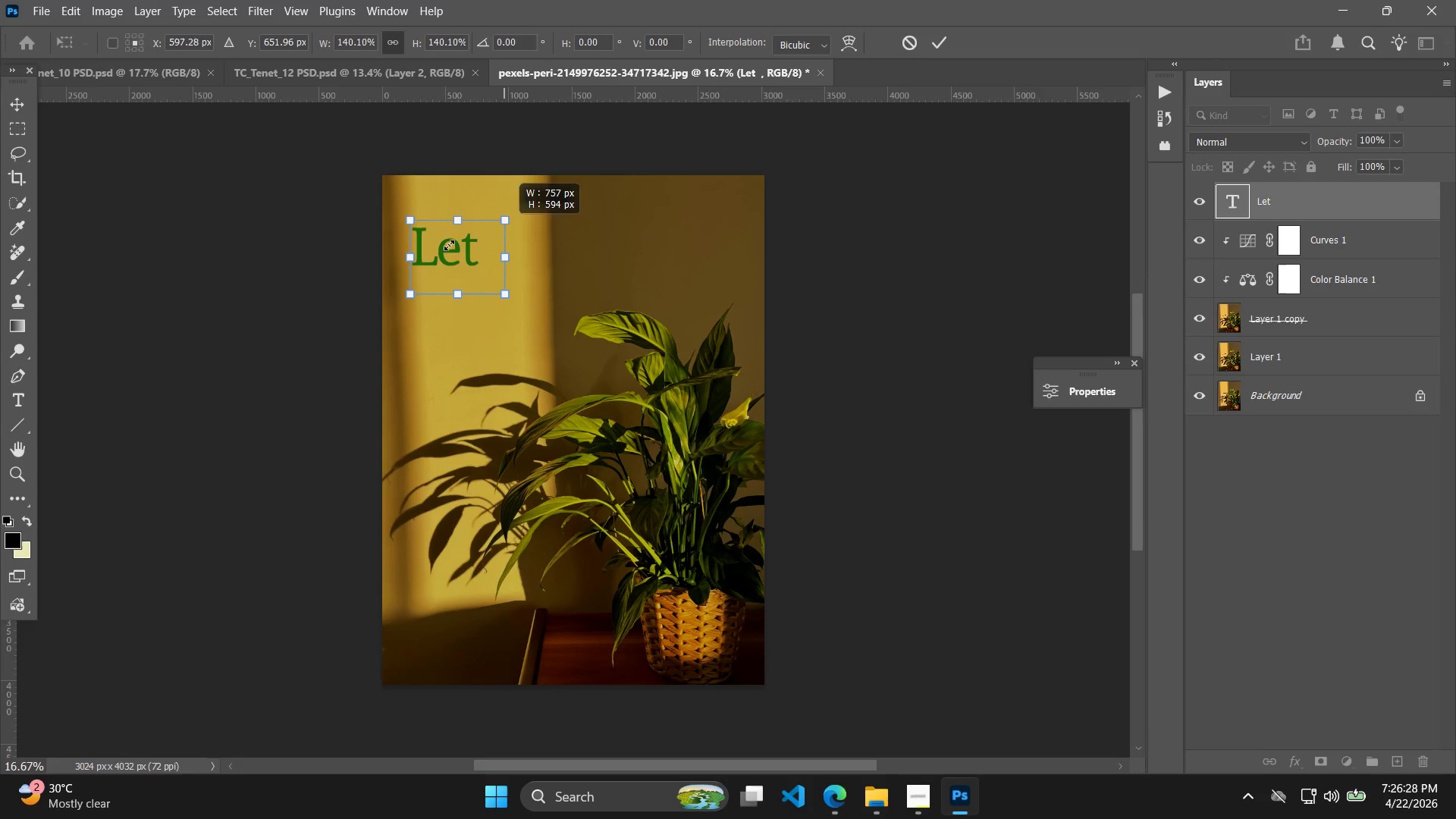 
left_click_drag(start_coordinate=[450, 245], to_coordinate=[472, 229])
 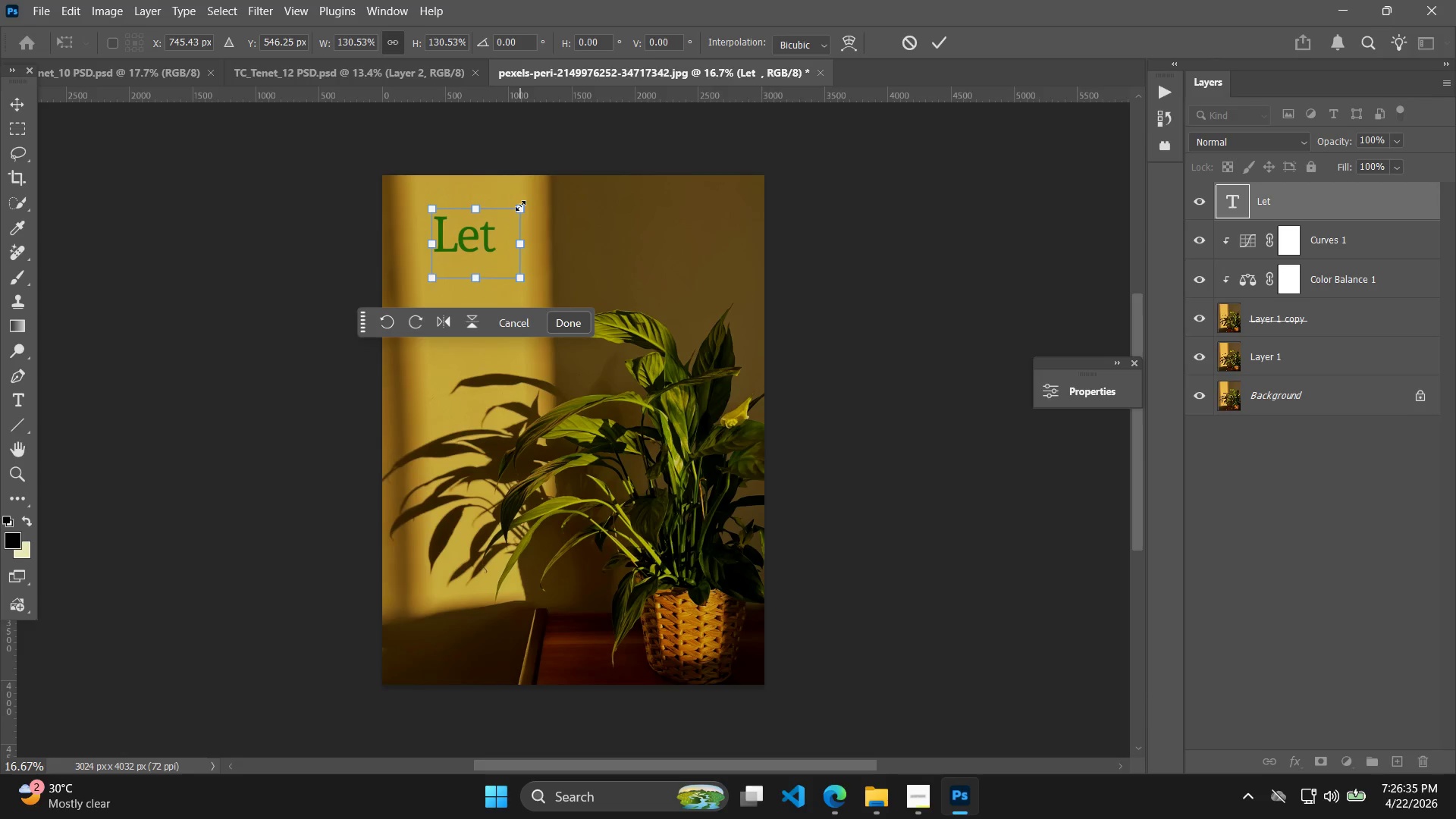 
left_click_drag(start_coordinate=[519, 206], to_coordinate=[501, 216])
 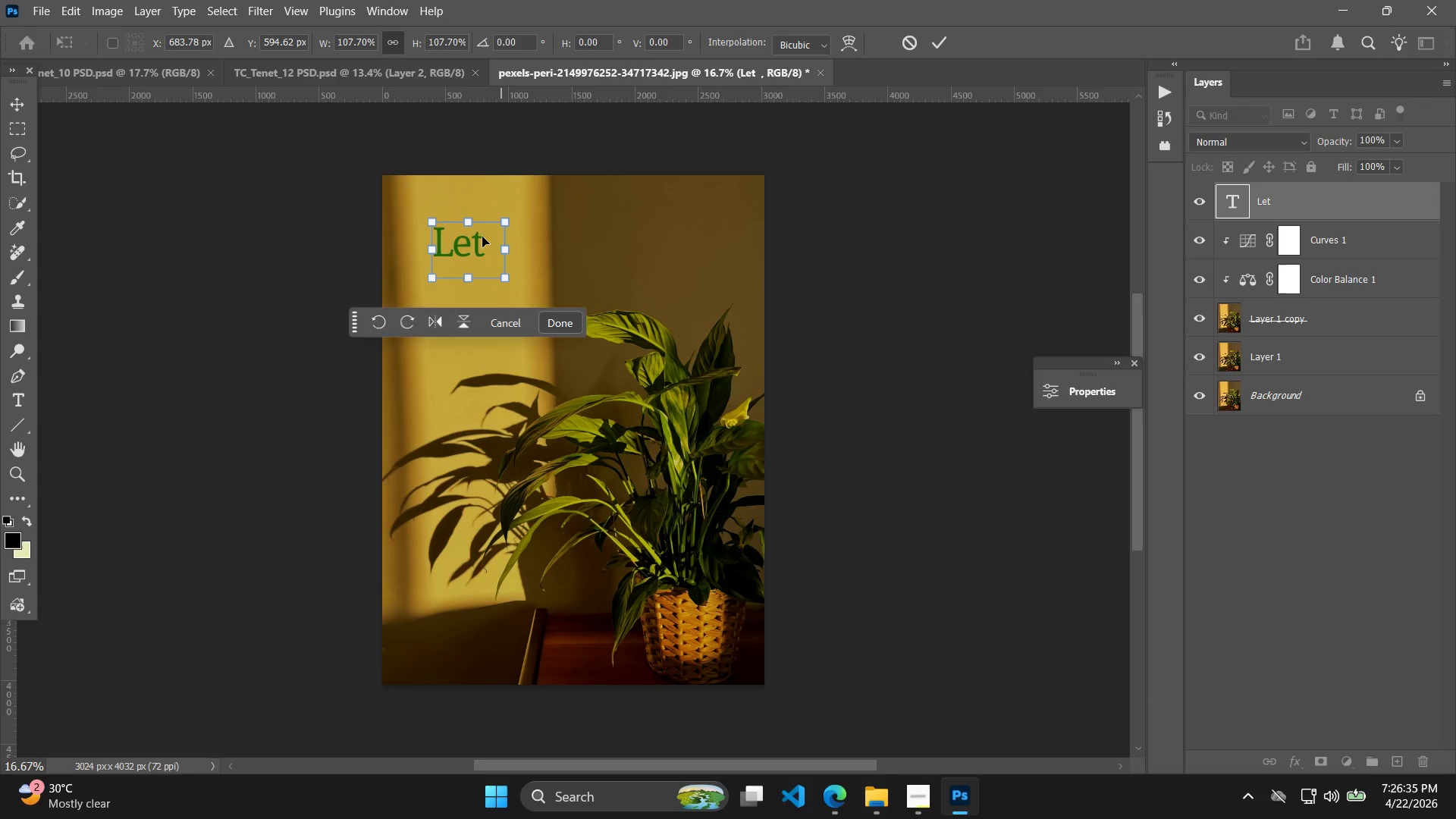 
left_click_drag(start_coordinate=[481, 237], to_coordinate=[496, 223])
 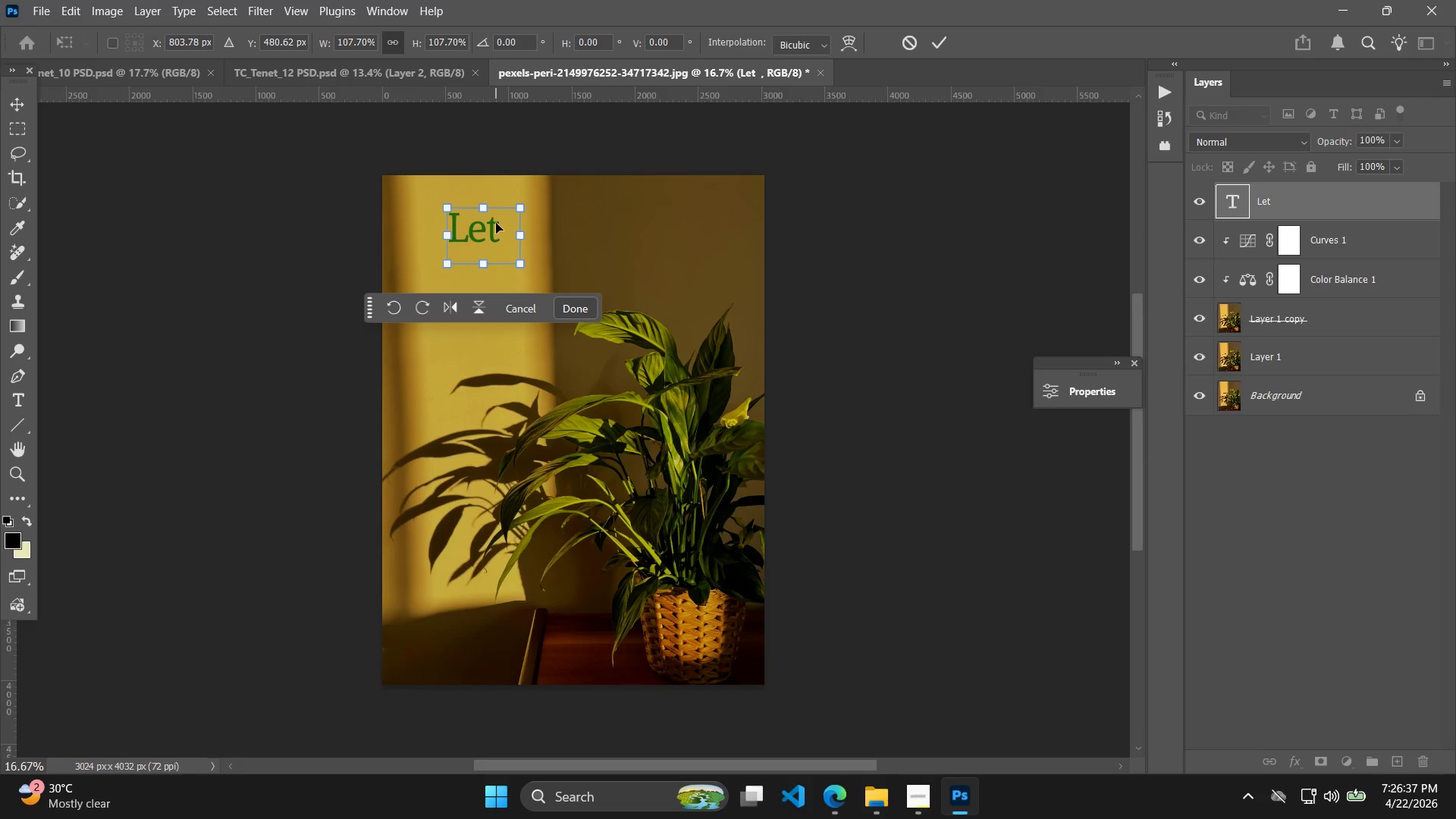 
key(Control+C)
 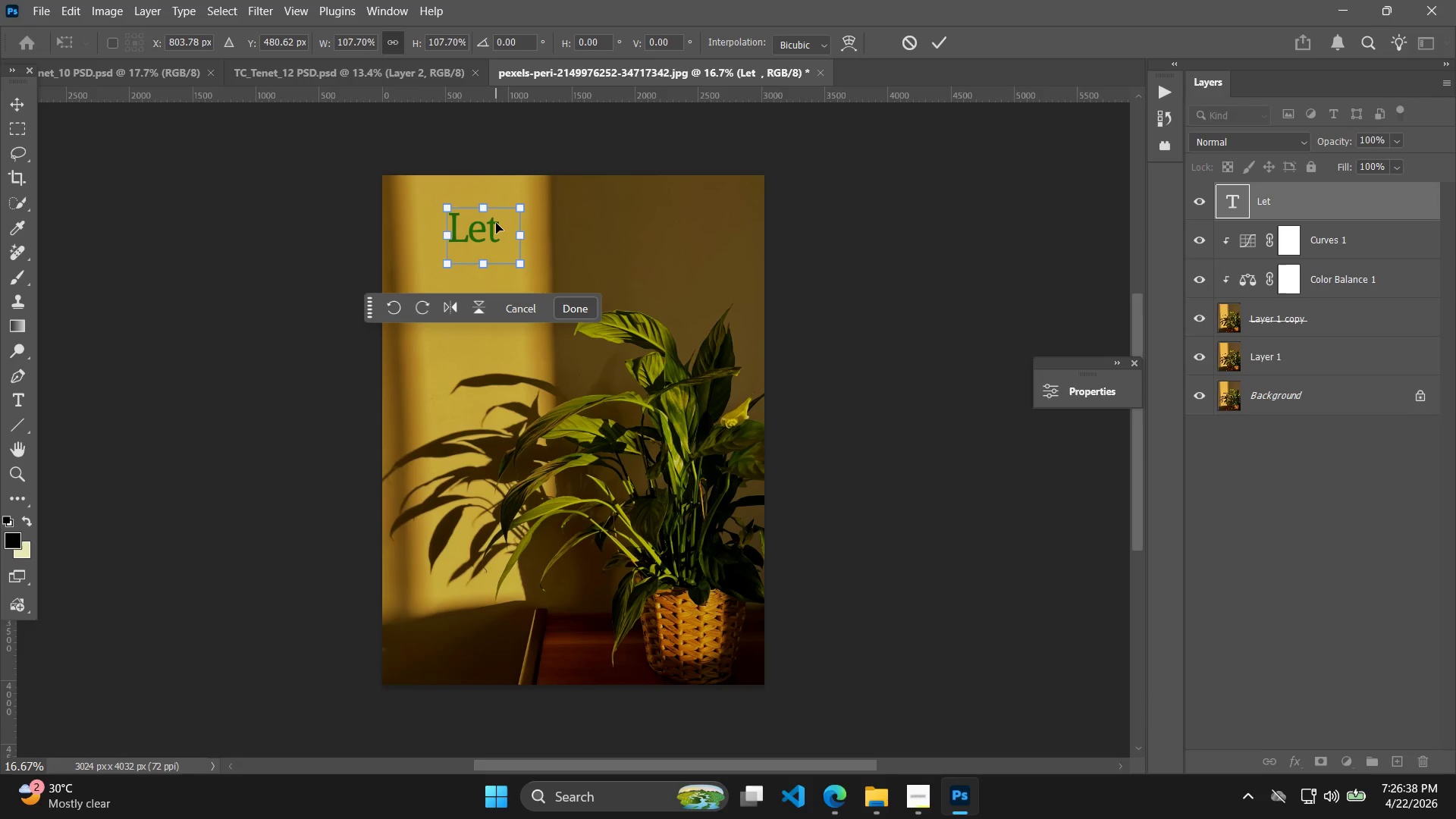 
key(Control+V)
 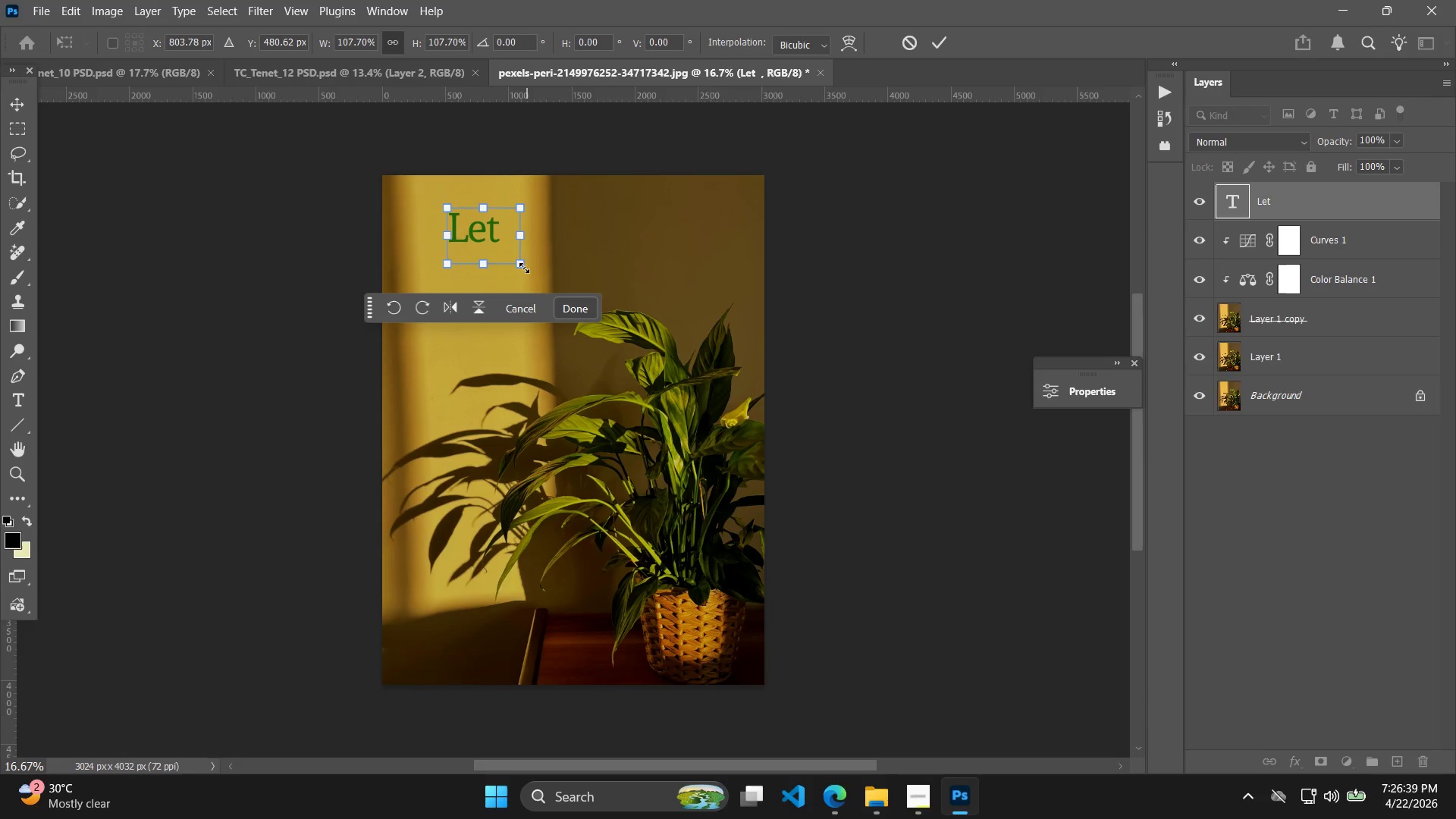 
key(Control+ControlLeft)
 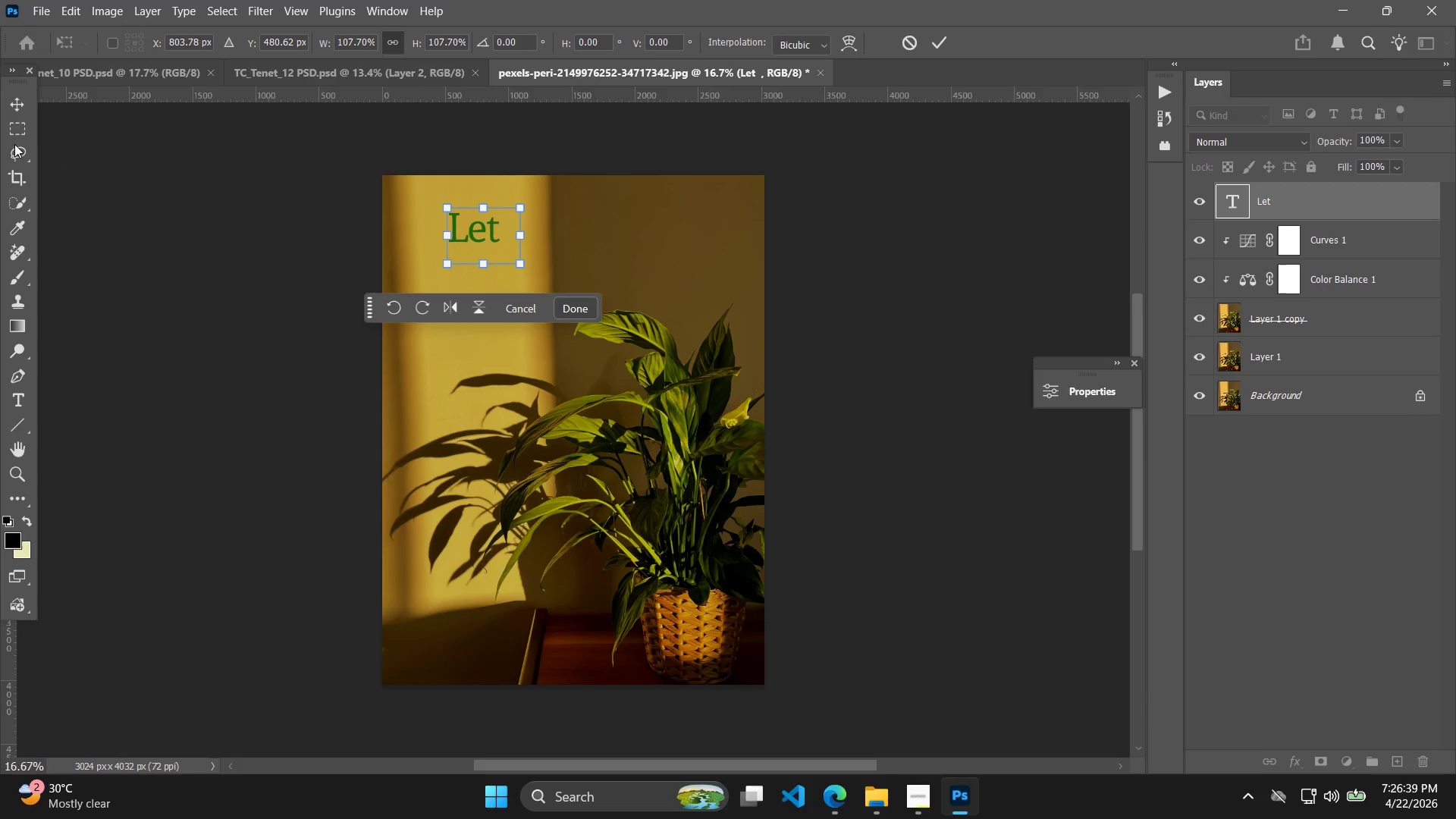 
left_click([14, 104])
 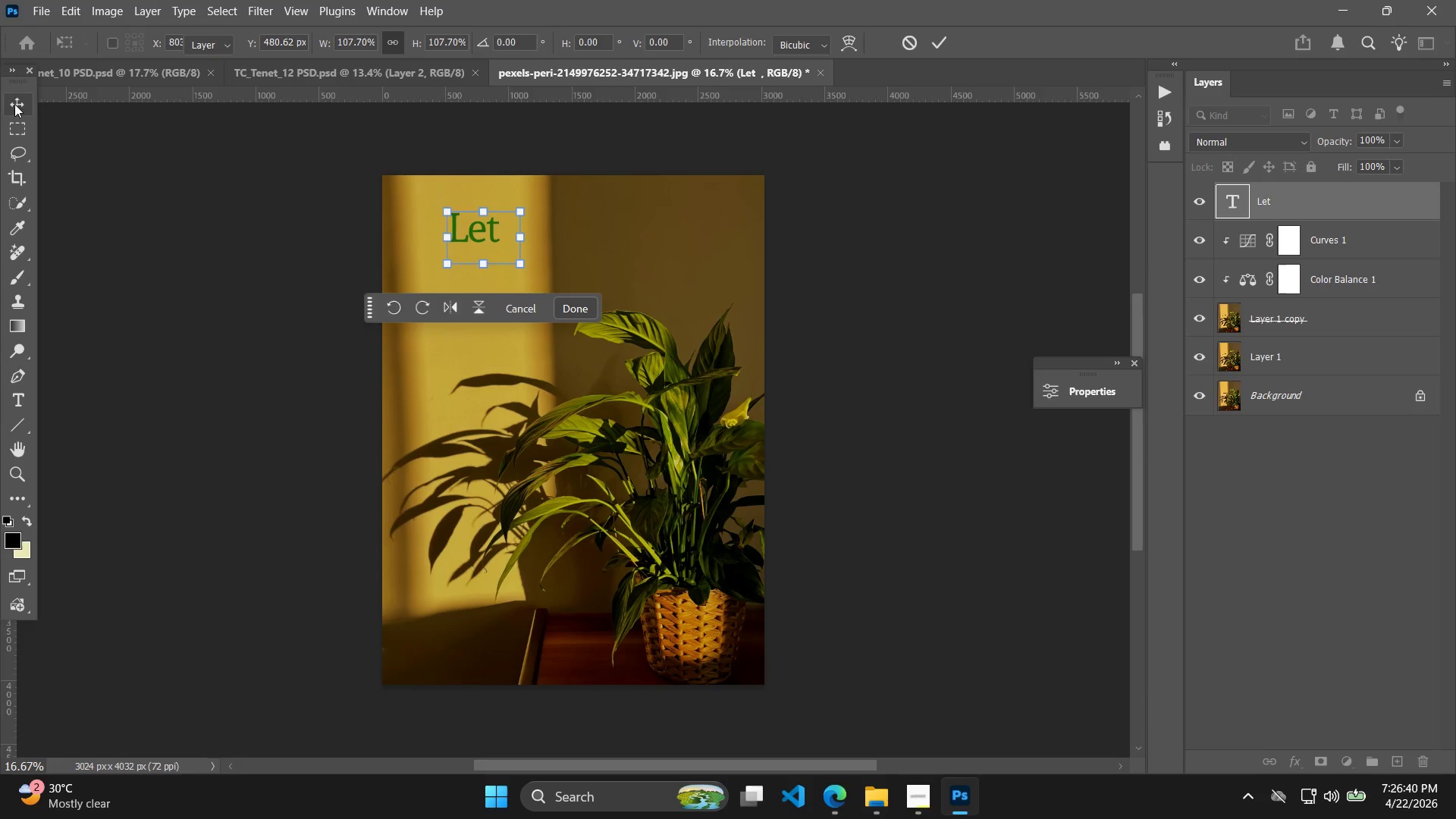 
key(Control+C)
 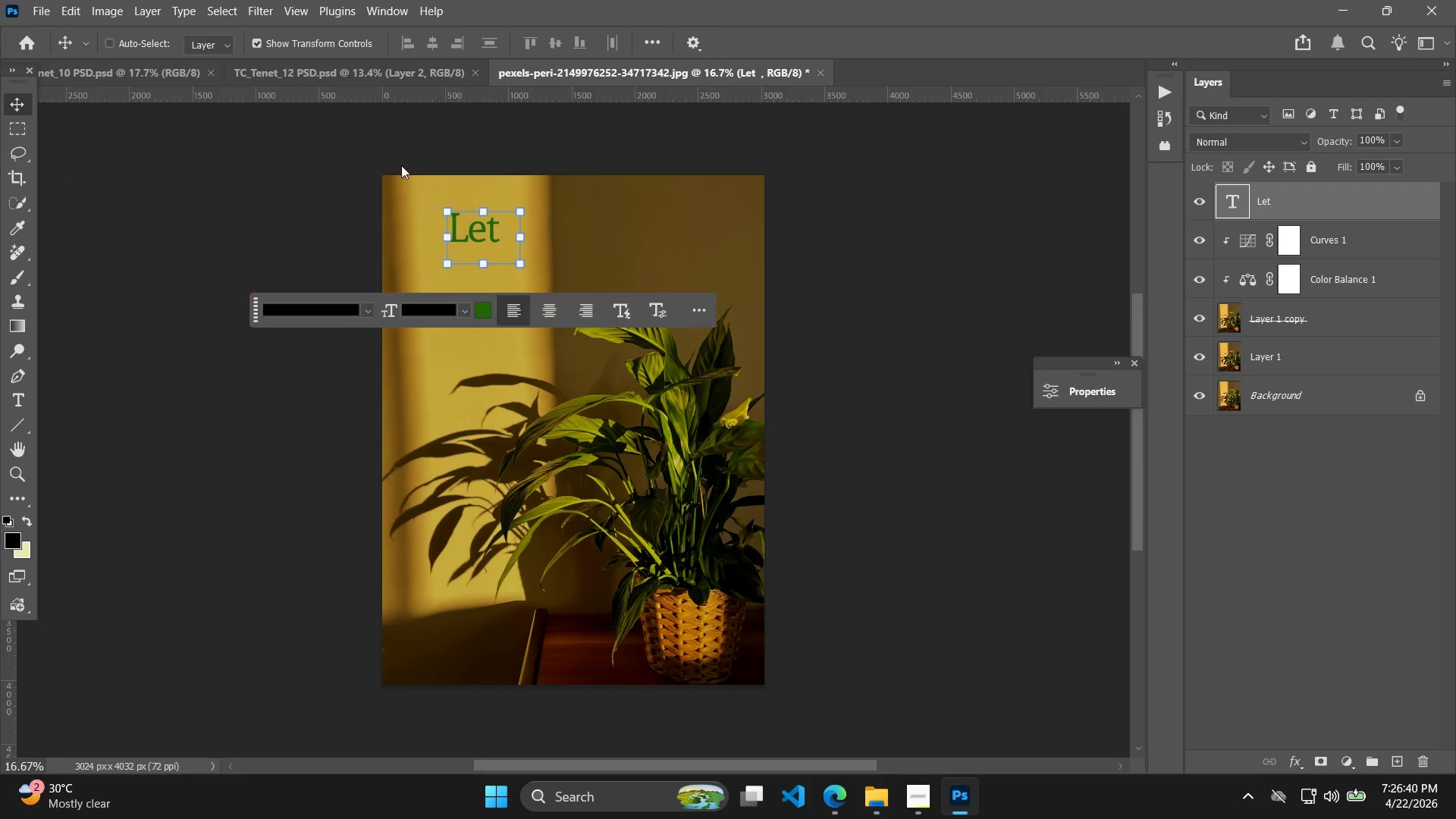 
key(Control+V)
 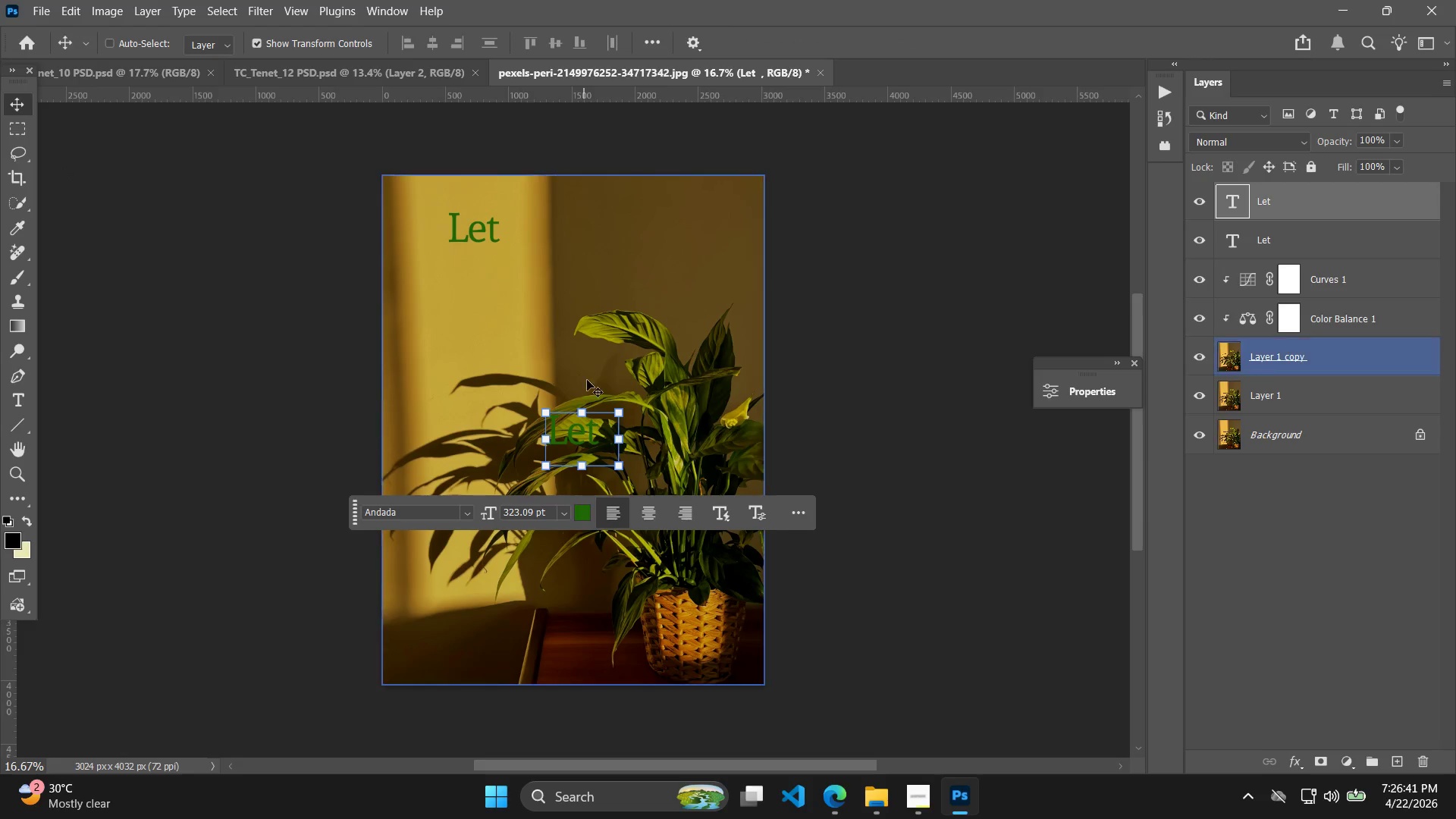 
left_click_drag(start_coordinate=[582, 431], to_coordinate=[508, 265])
 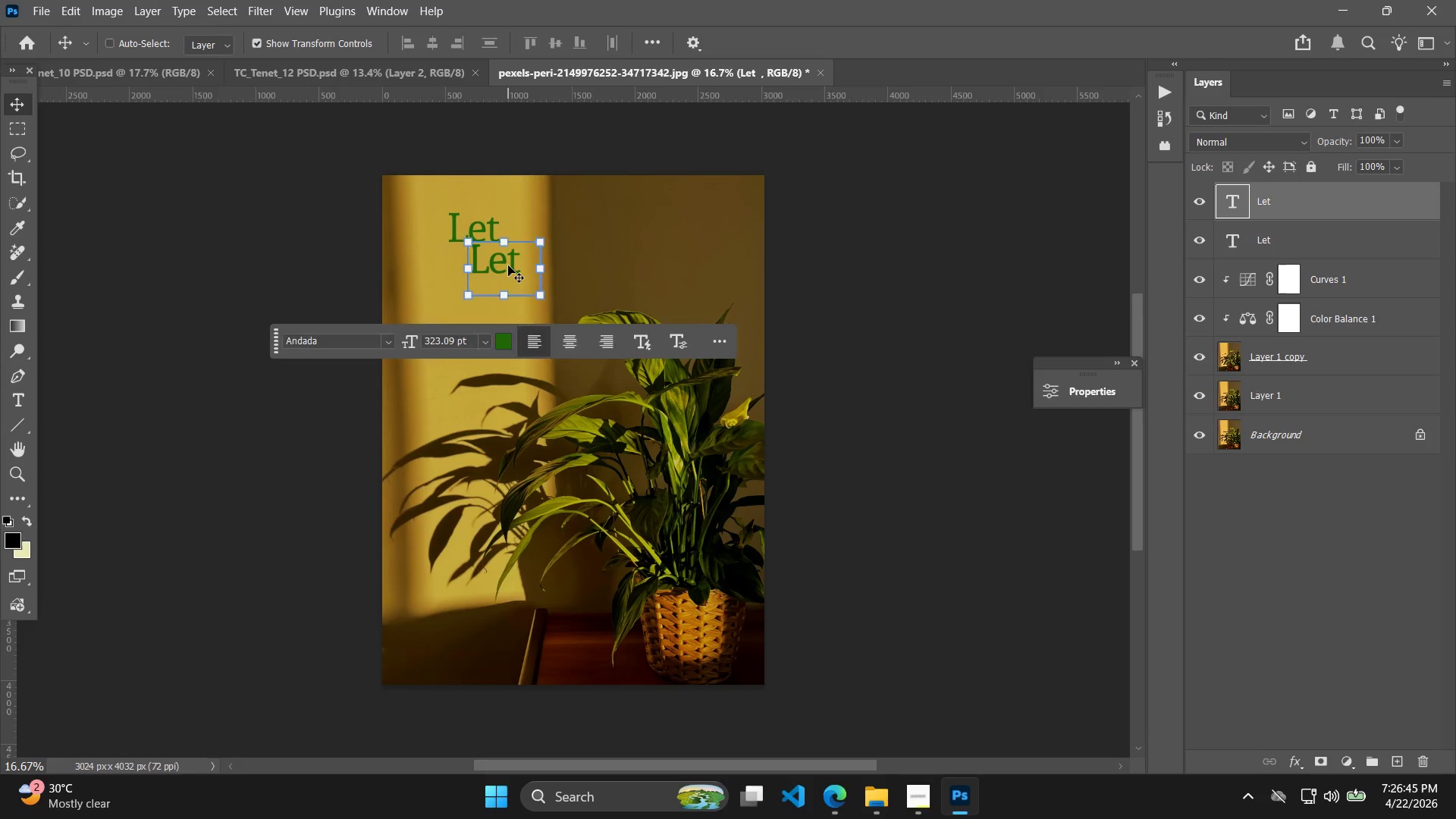 
double_click([508, 265])
 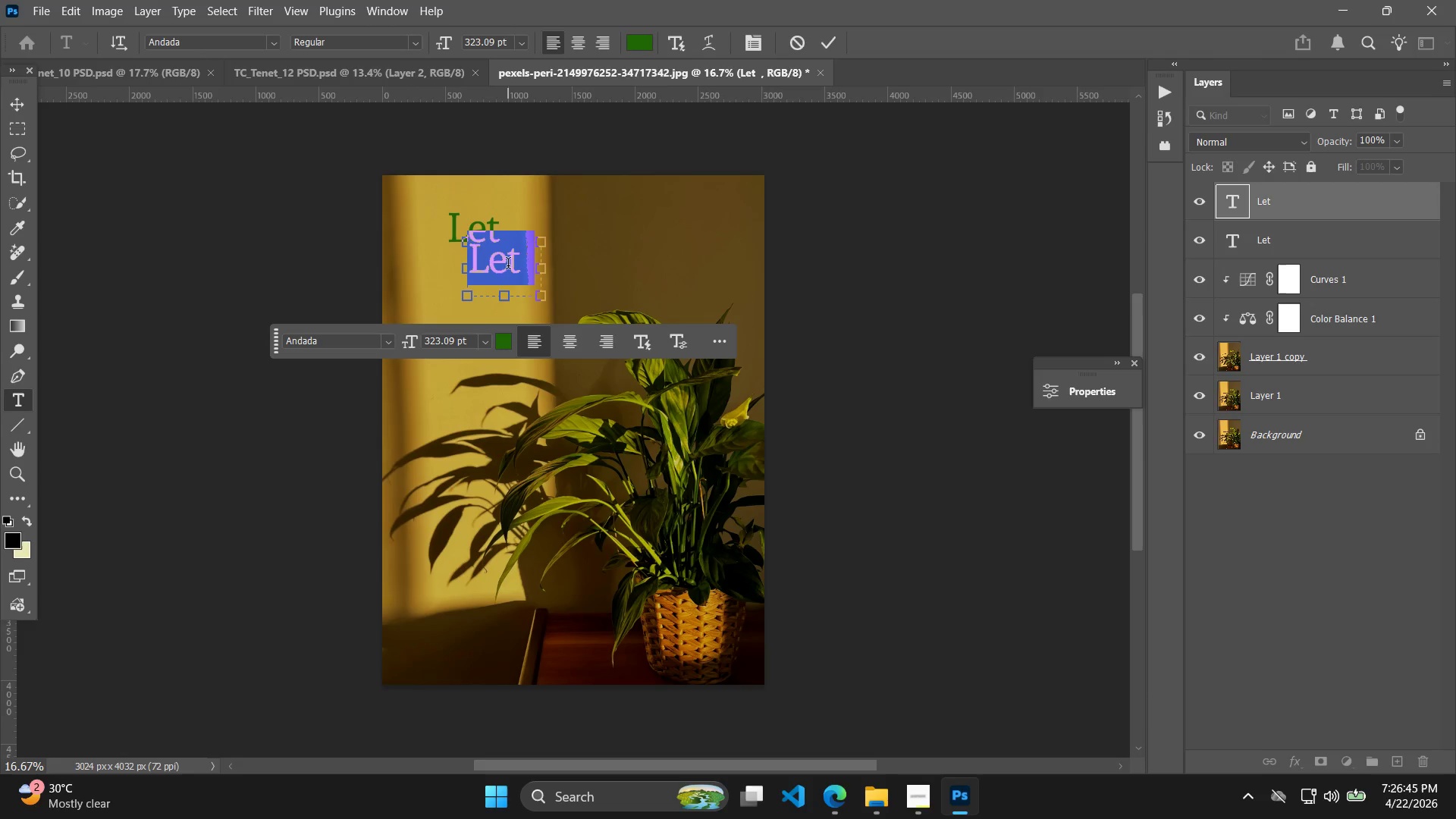 
type(The)
 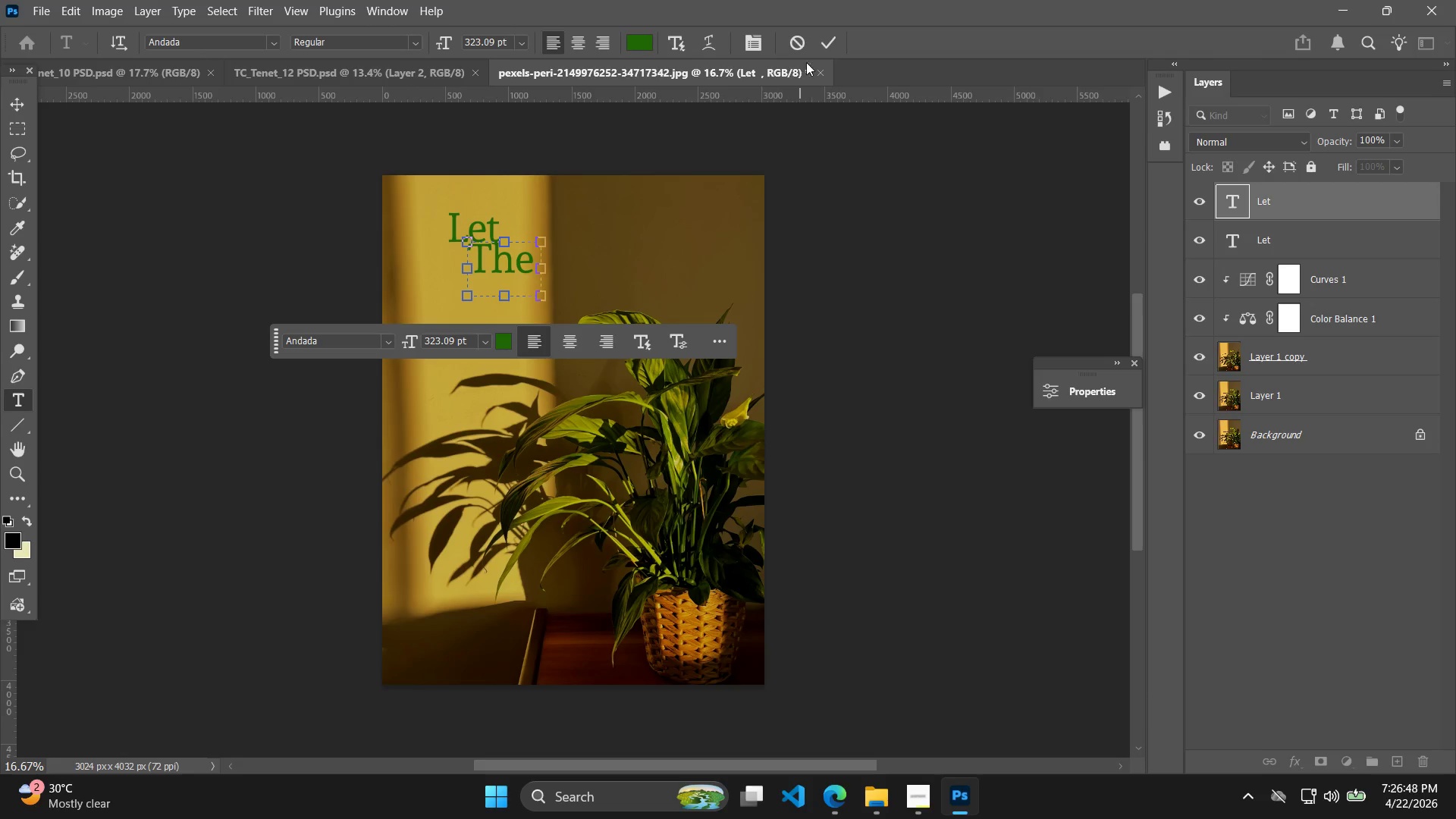 
left_click([839, 37])
 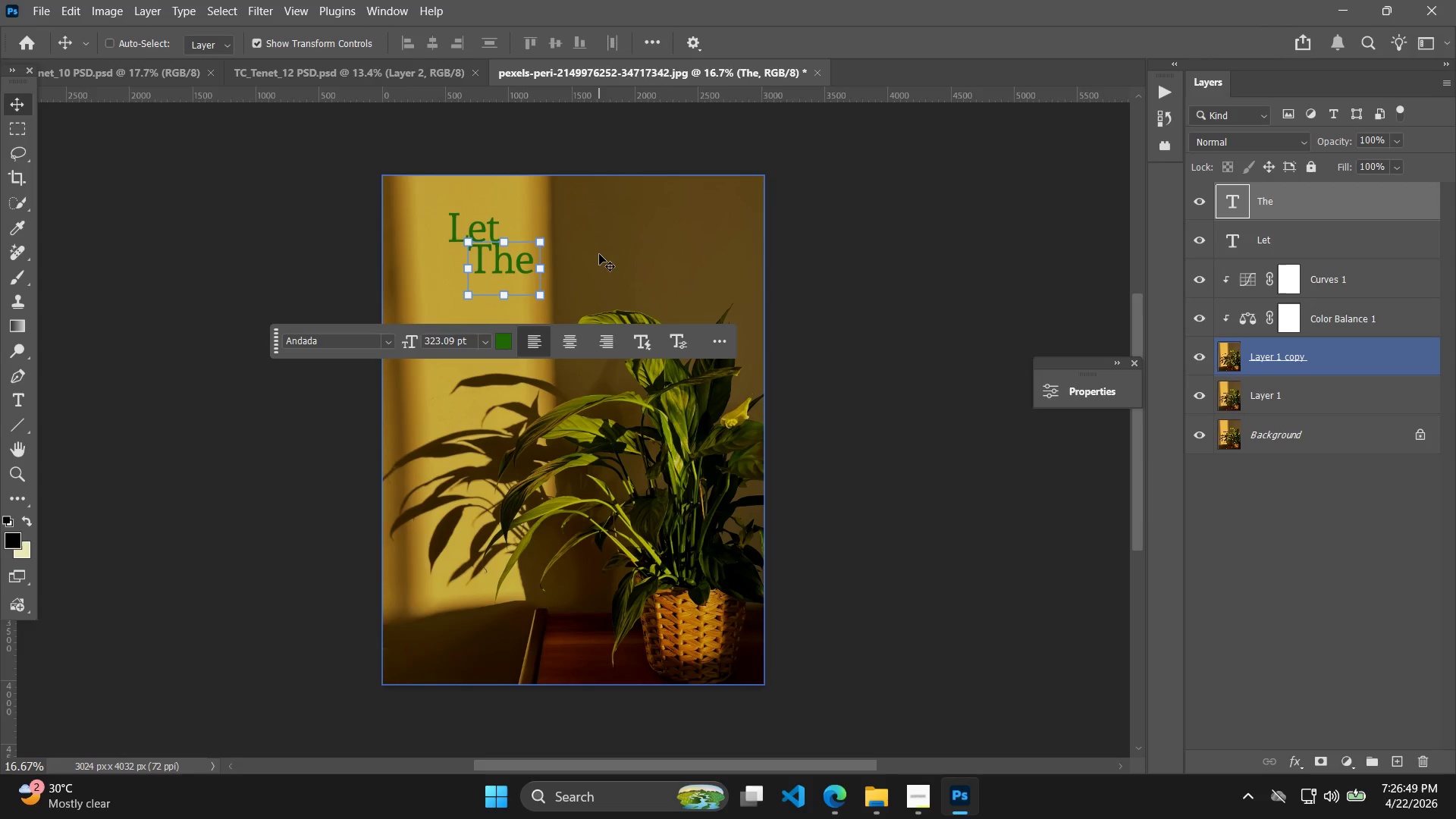 
key(Control+C)
 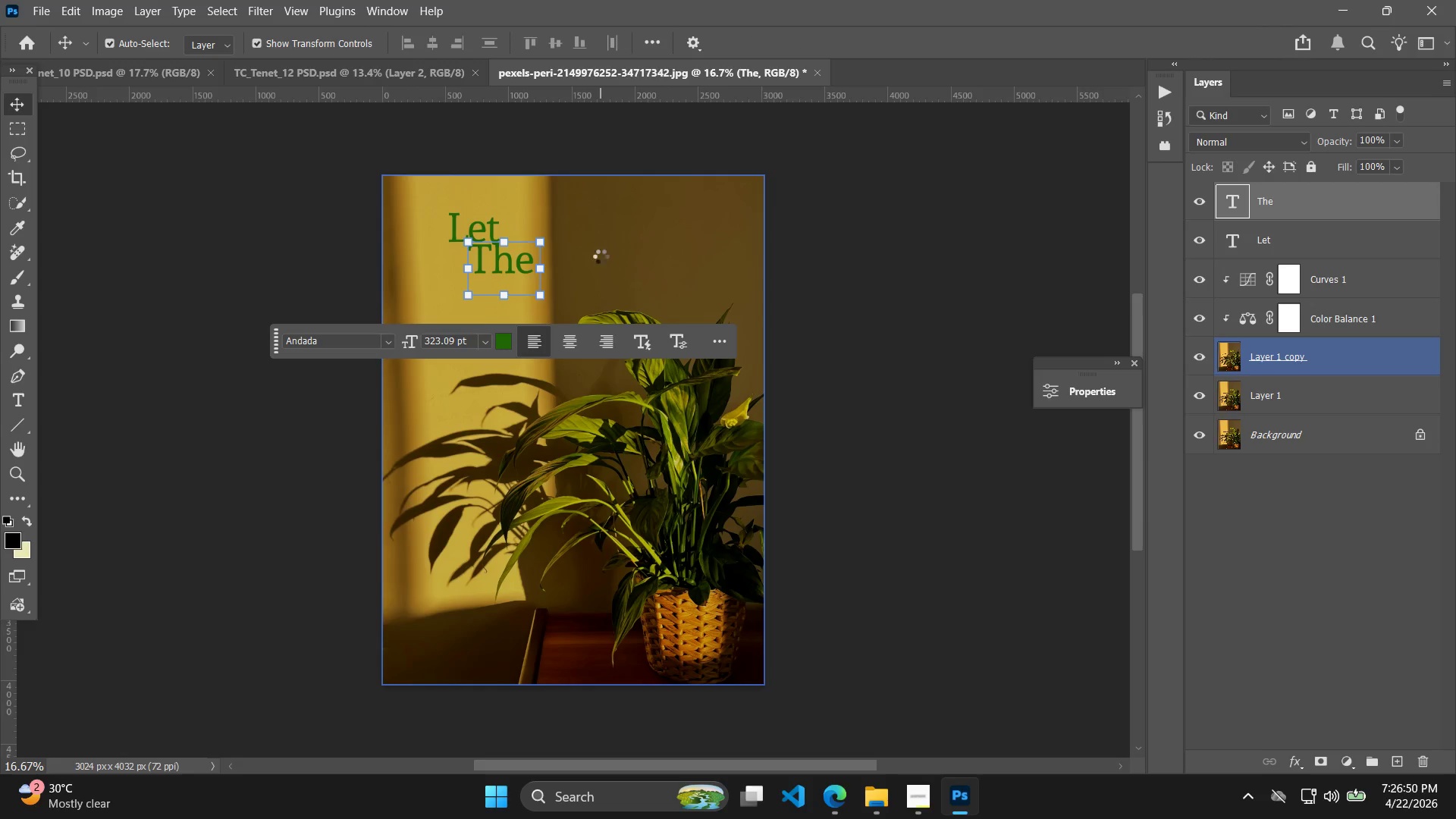 
key(Control+V)
 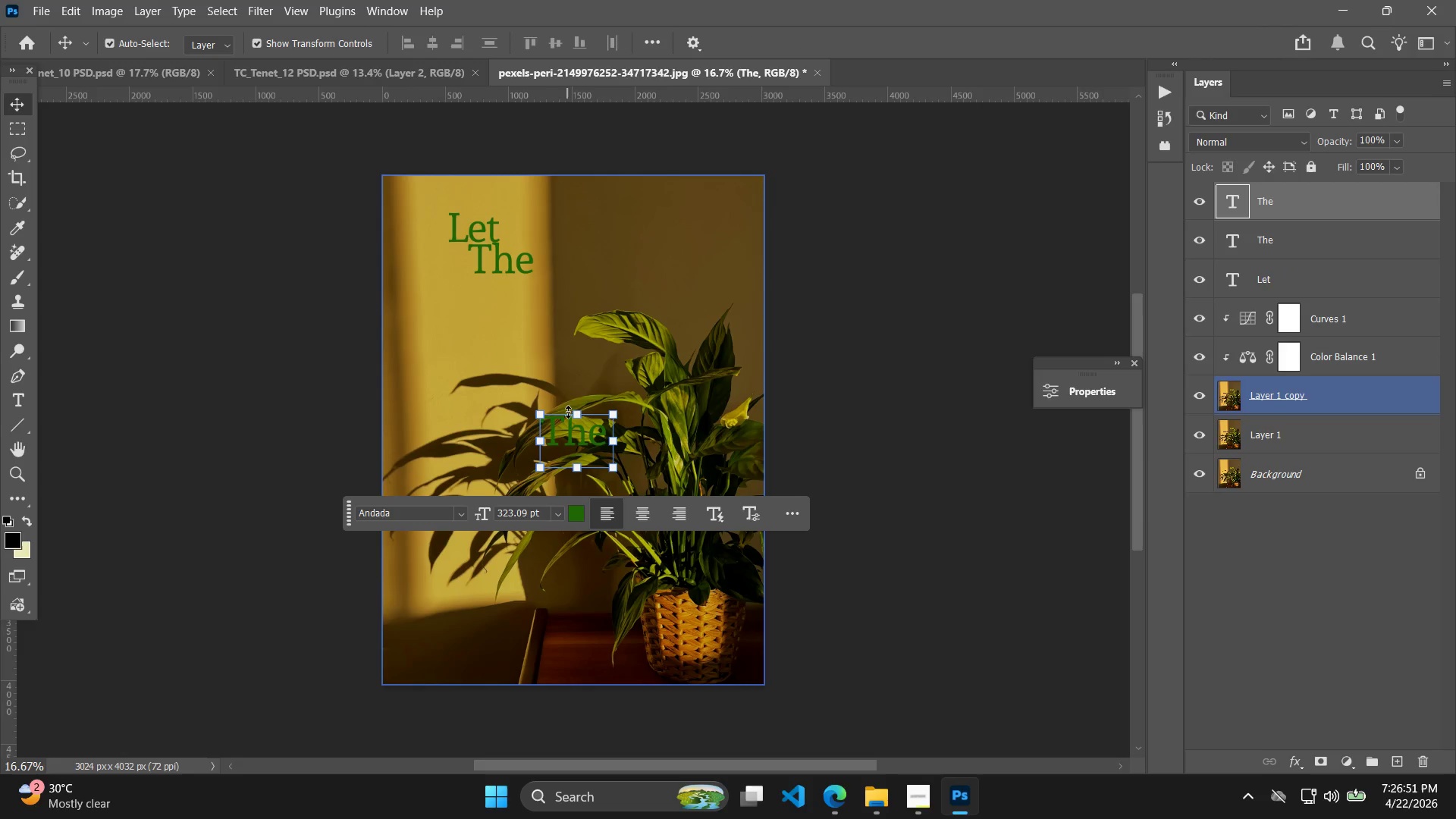 
left_click_drag(start_coordinate=[579, 439], to_coordinate=[528, 304])
 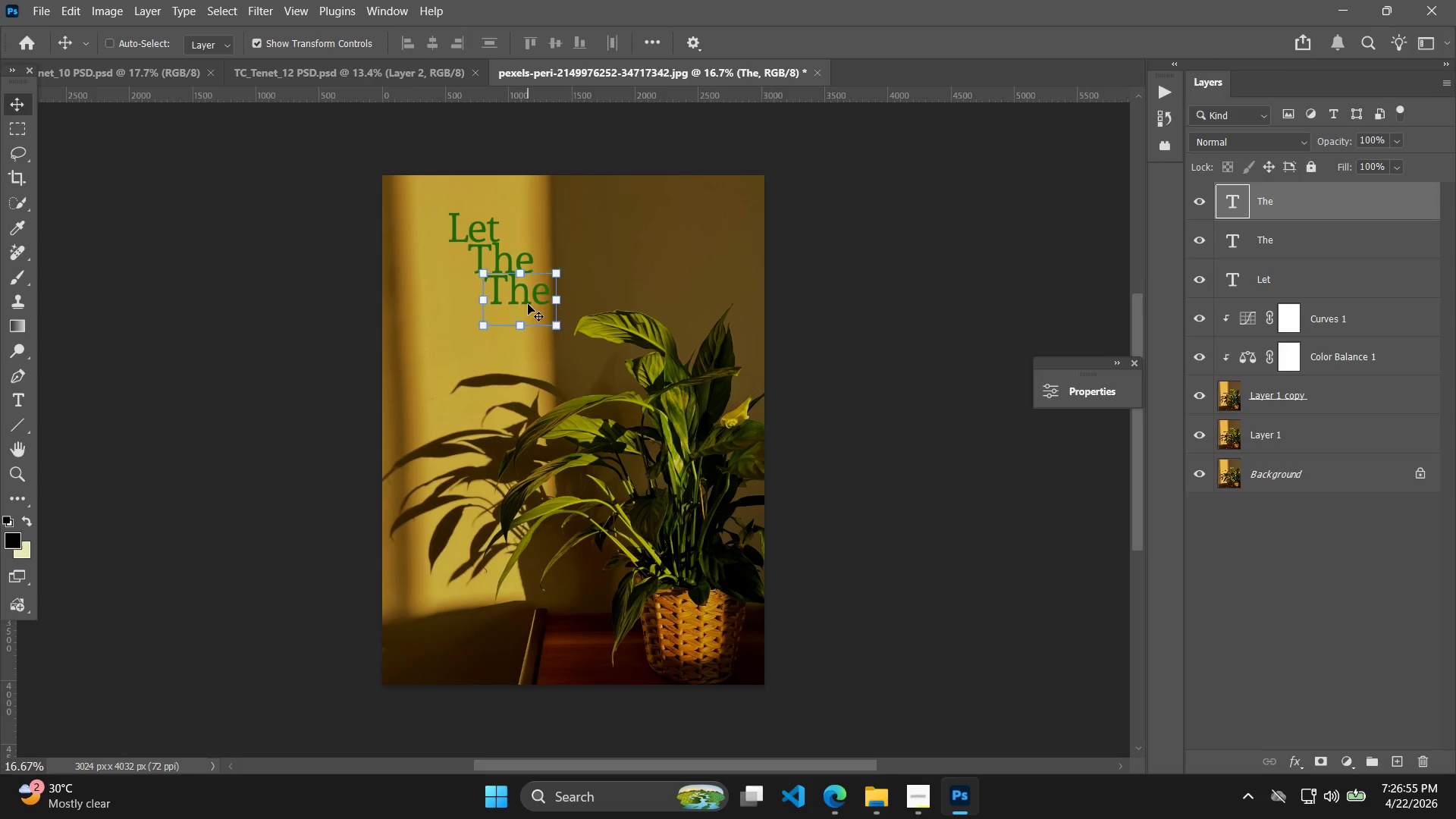 
double_click([528, 304])
 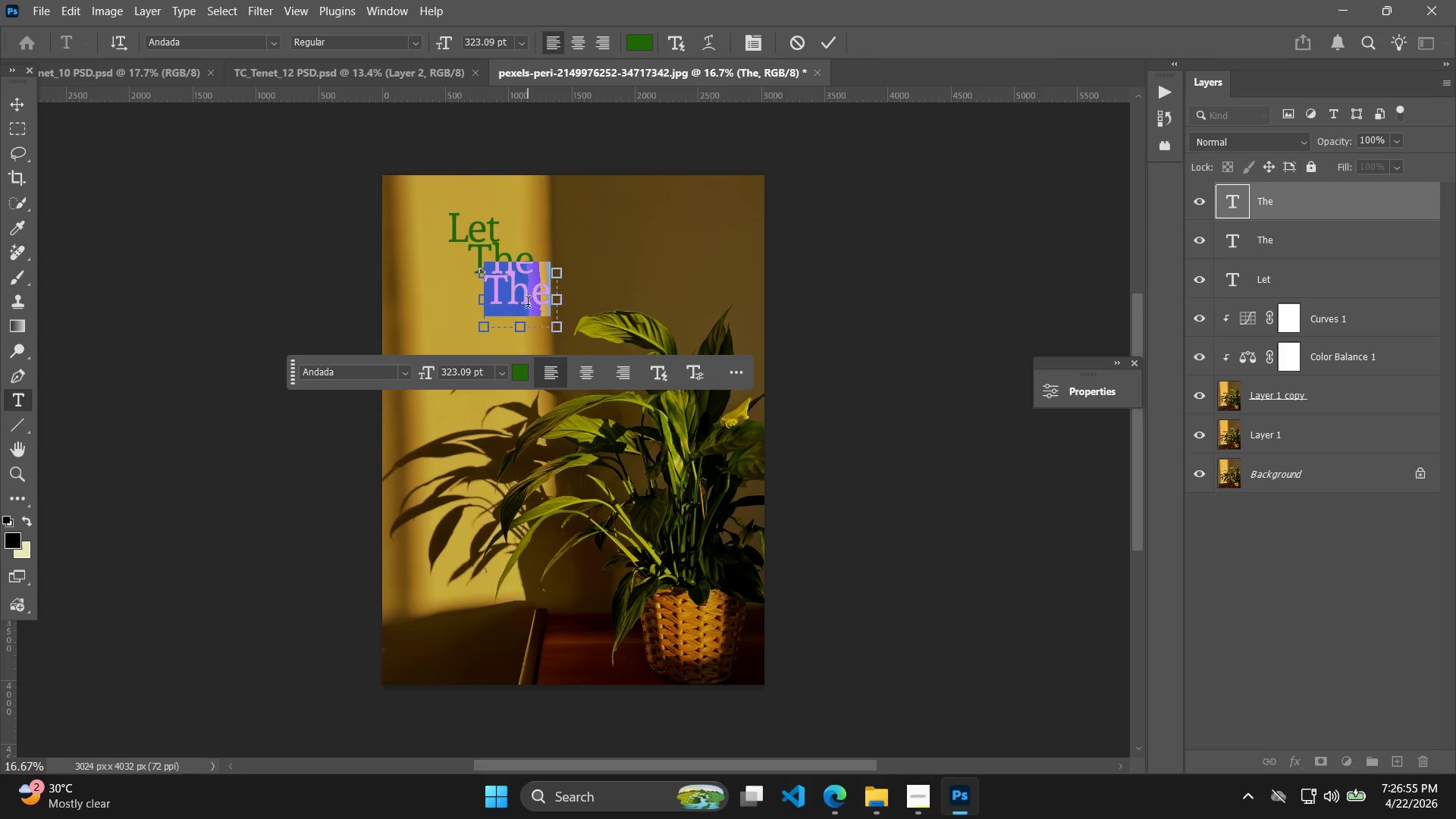 
type(Liht)
key(Backspace)
key(Backspace)
type(ht)
key(Backspace)
key(Backspace)
type(ght)
 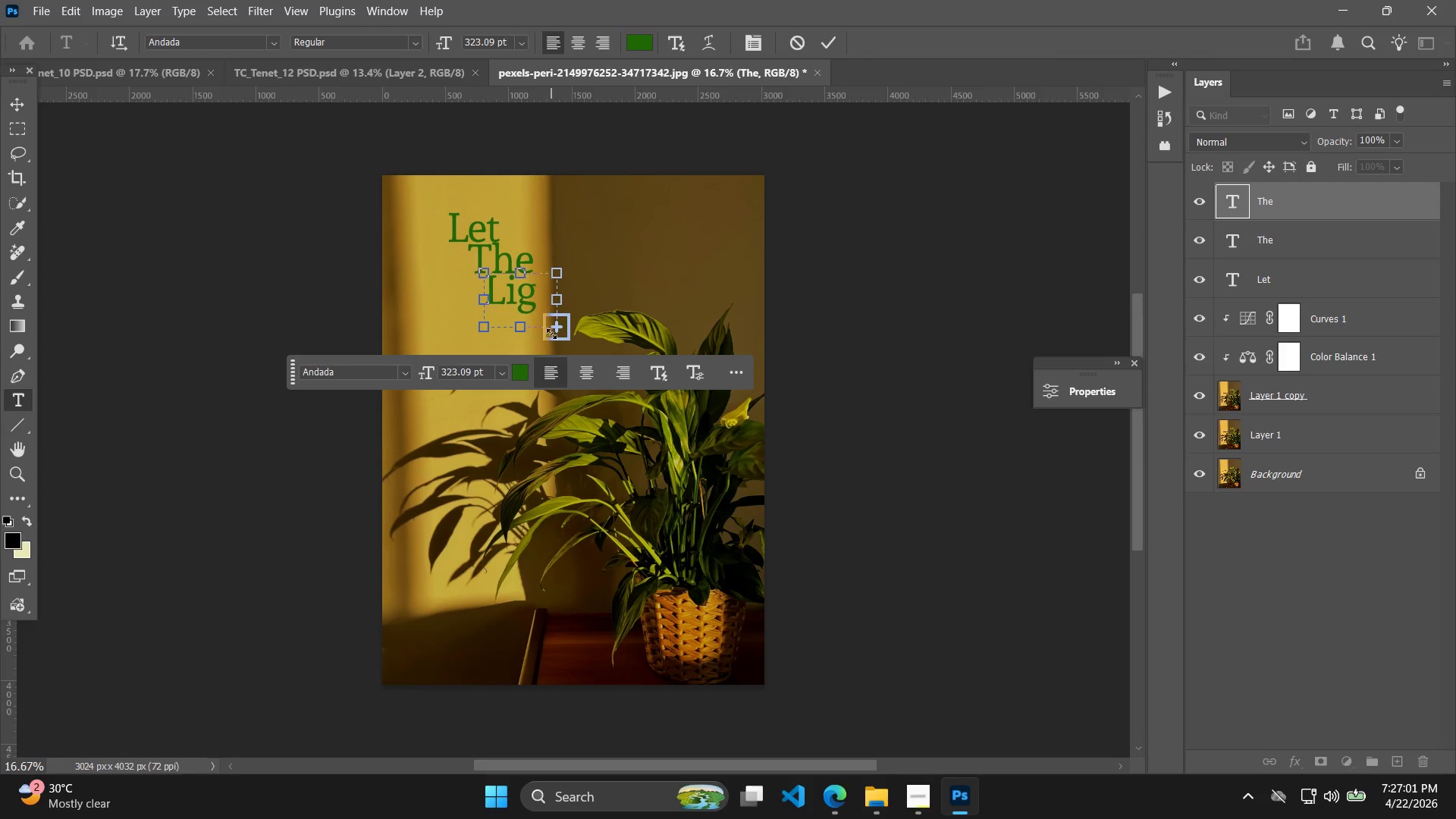 
left_click_drag(start_coordinate=[557, 336], to_coordinate=[607, 328])
 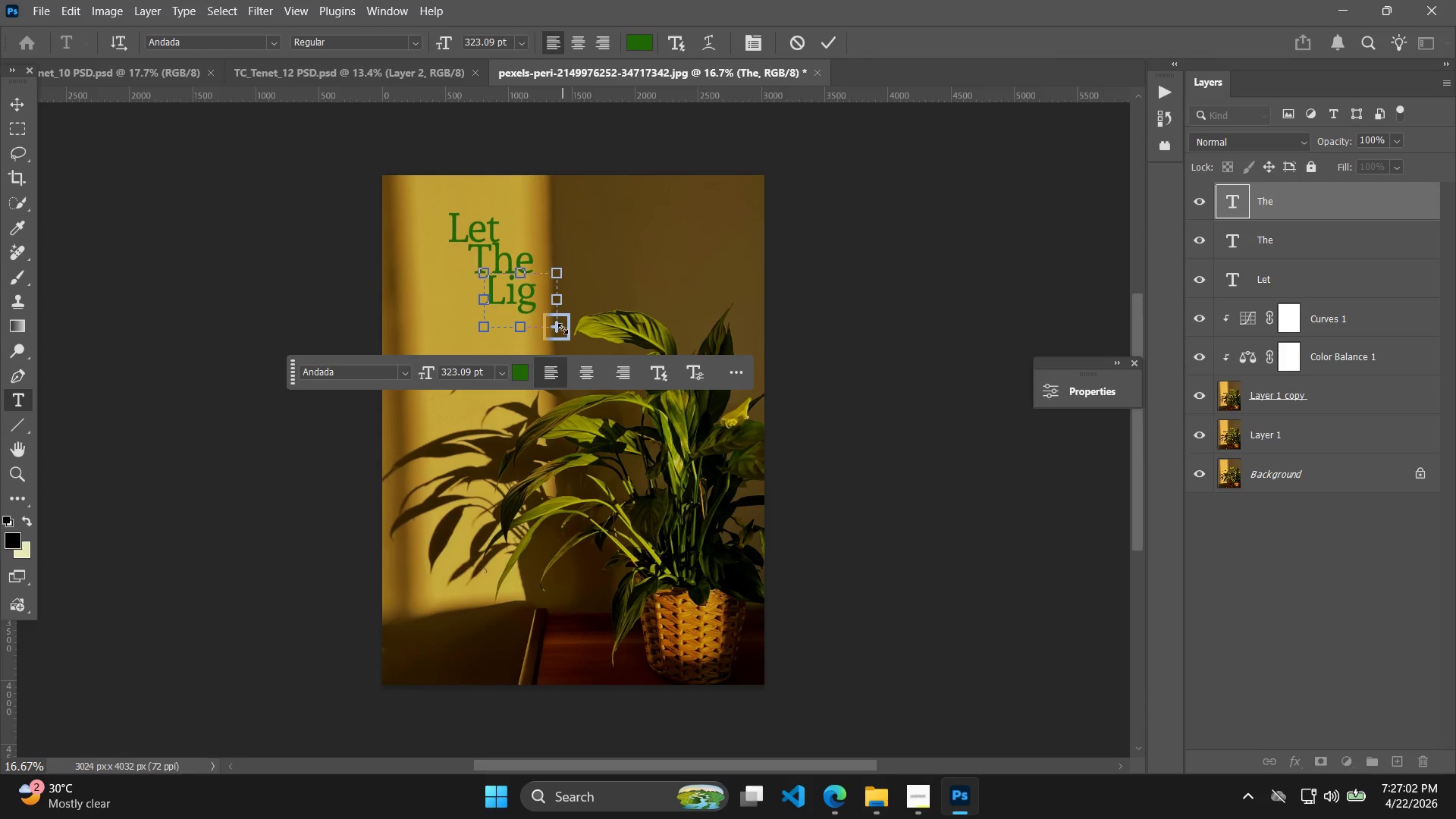 
left_click_drag(start_coordinate=[544, 332], to_coordinate=[609, 331])
 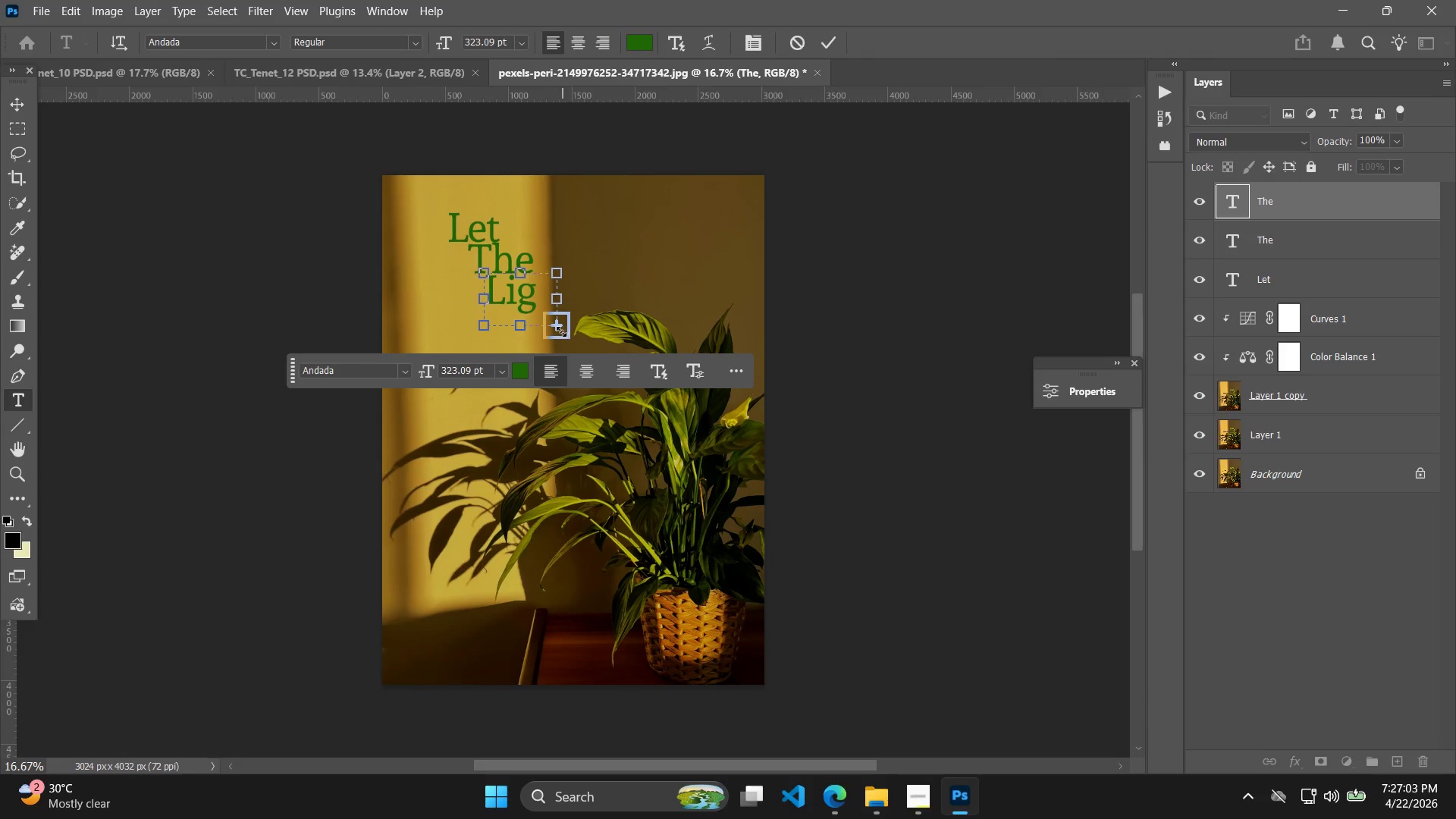 
left_click_drag(start_coordinate=[558, 330], to_coordinate=[633, 332])
 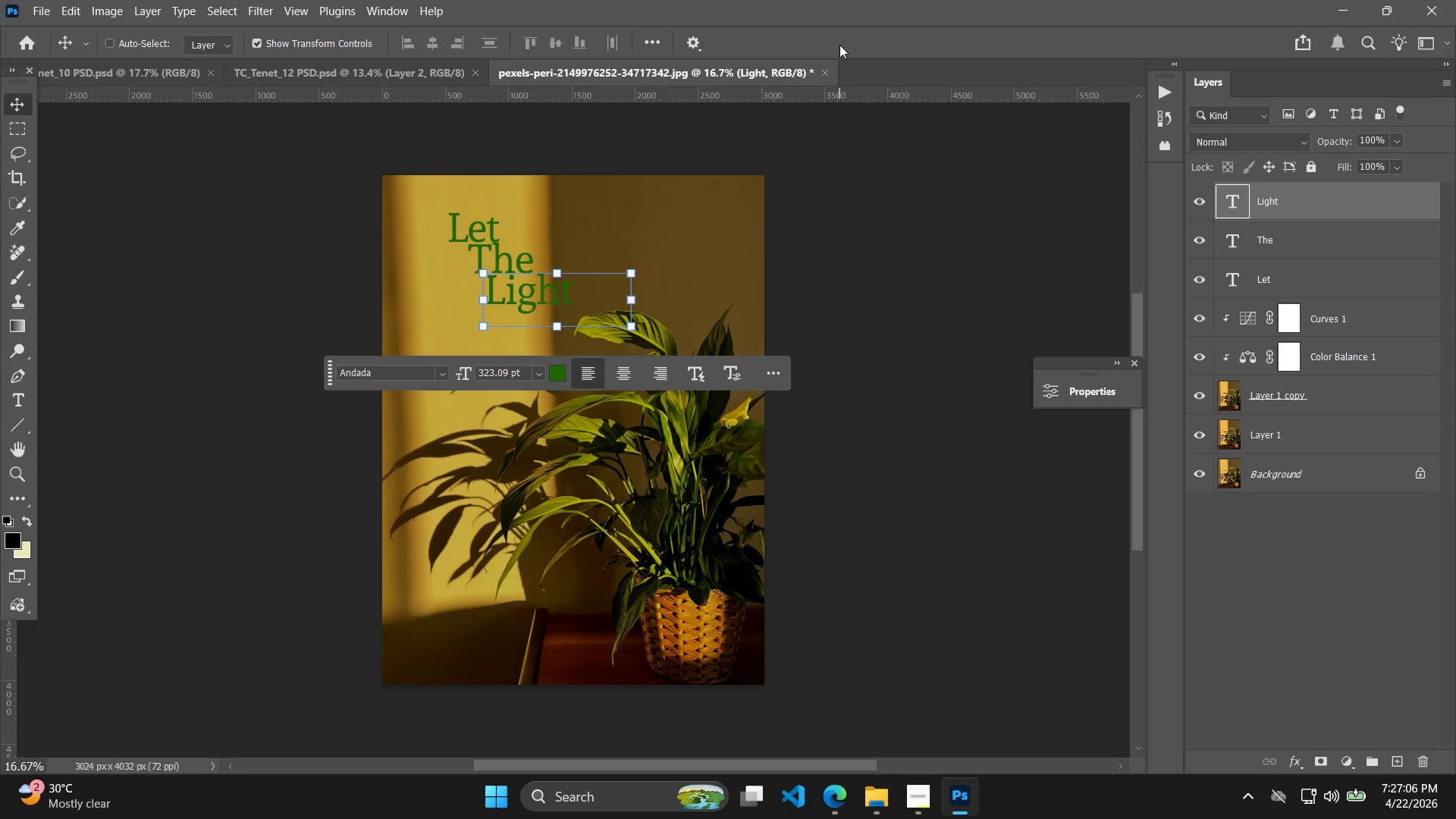 
left_click([11, 108])
 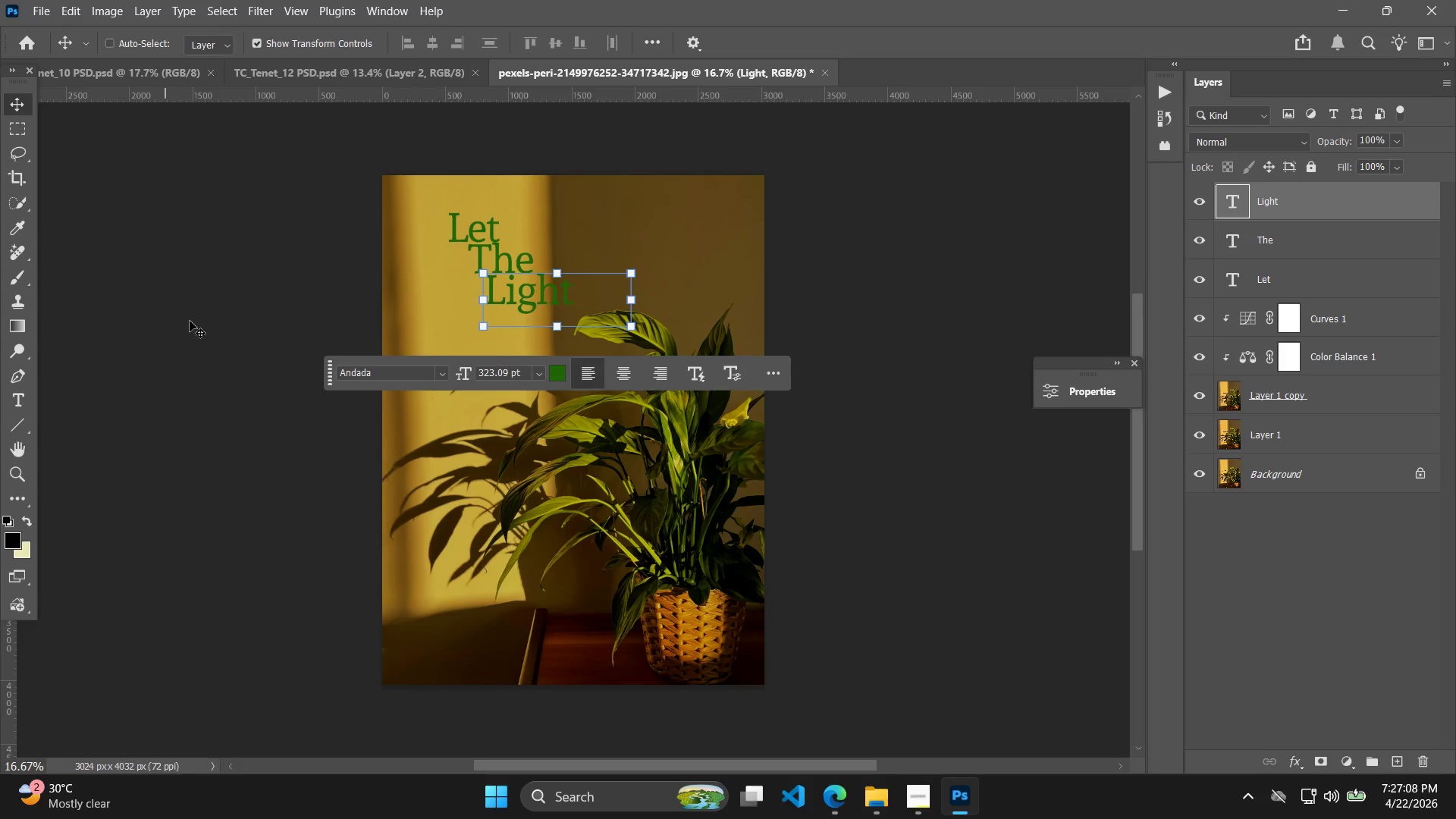 
left_click([921, 304])
 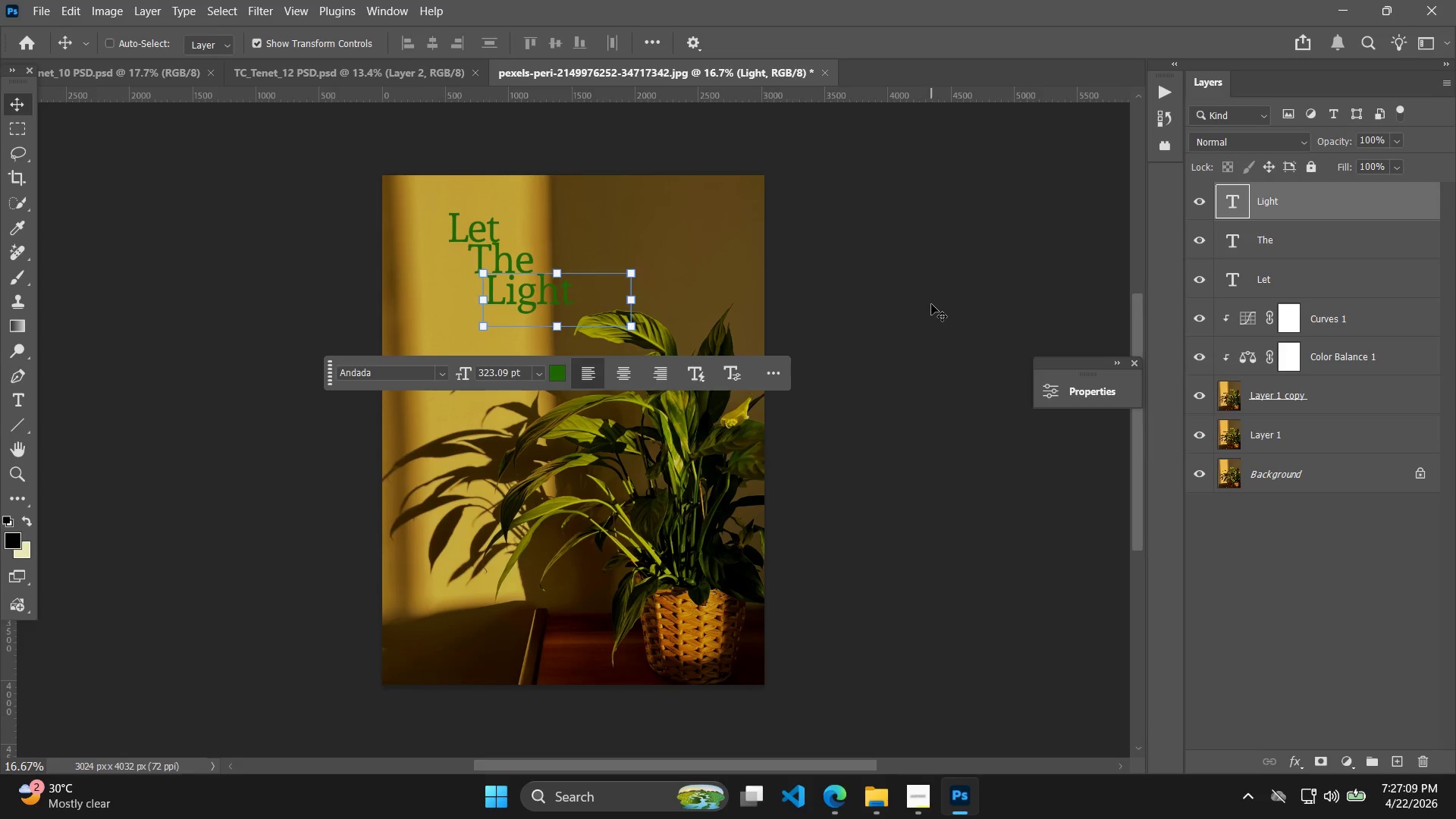 
hold_key(key=AltLeft, duration=0.52)
scroll: coordinate [930, 308], scroll_direction: up, amount: 6.0
 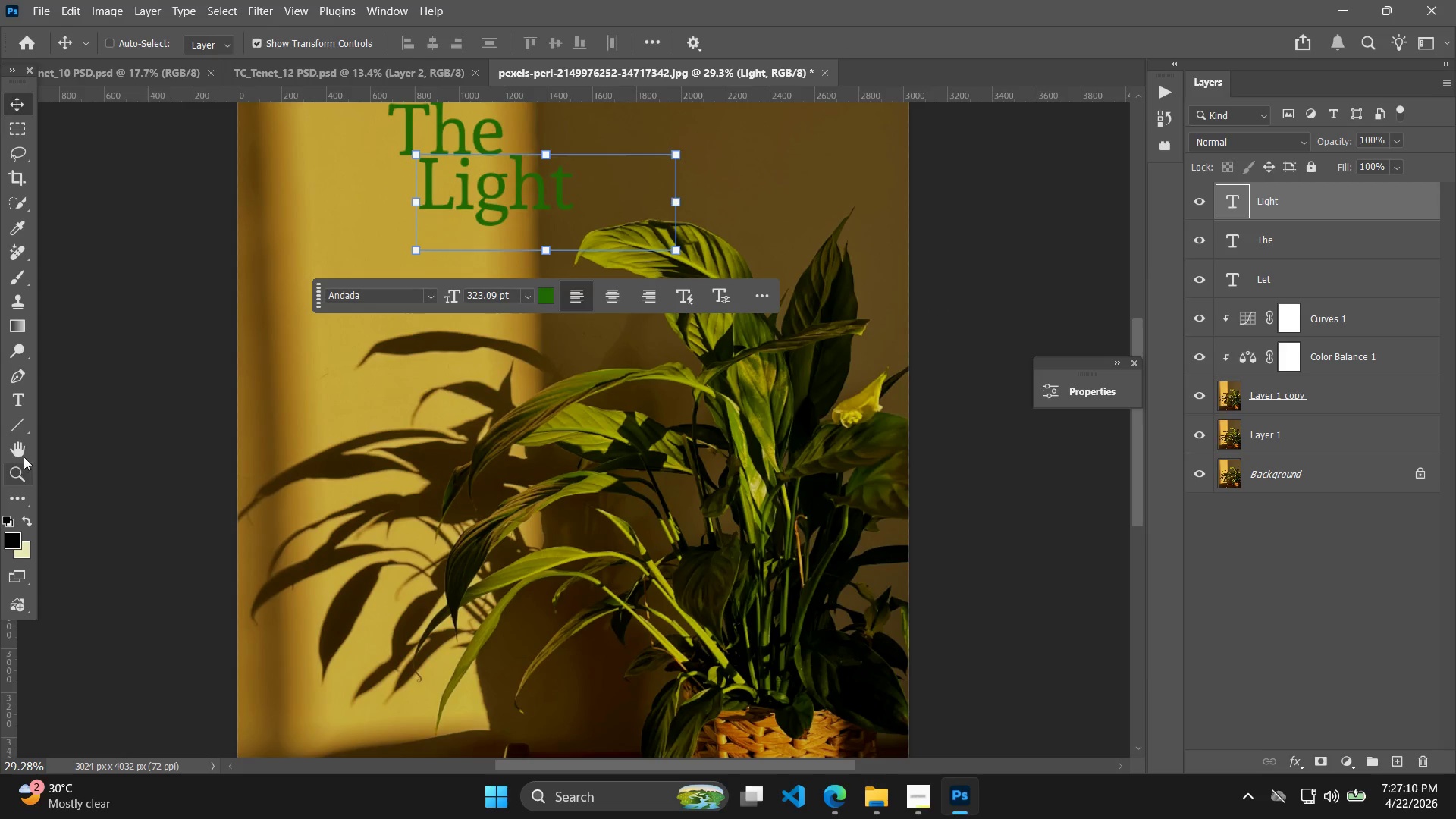 
left_click_drag(start_coordinate=[145, 334], to_coordinate=[149, 551])
 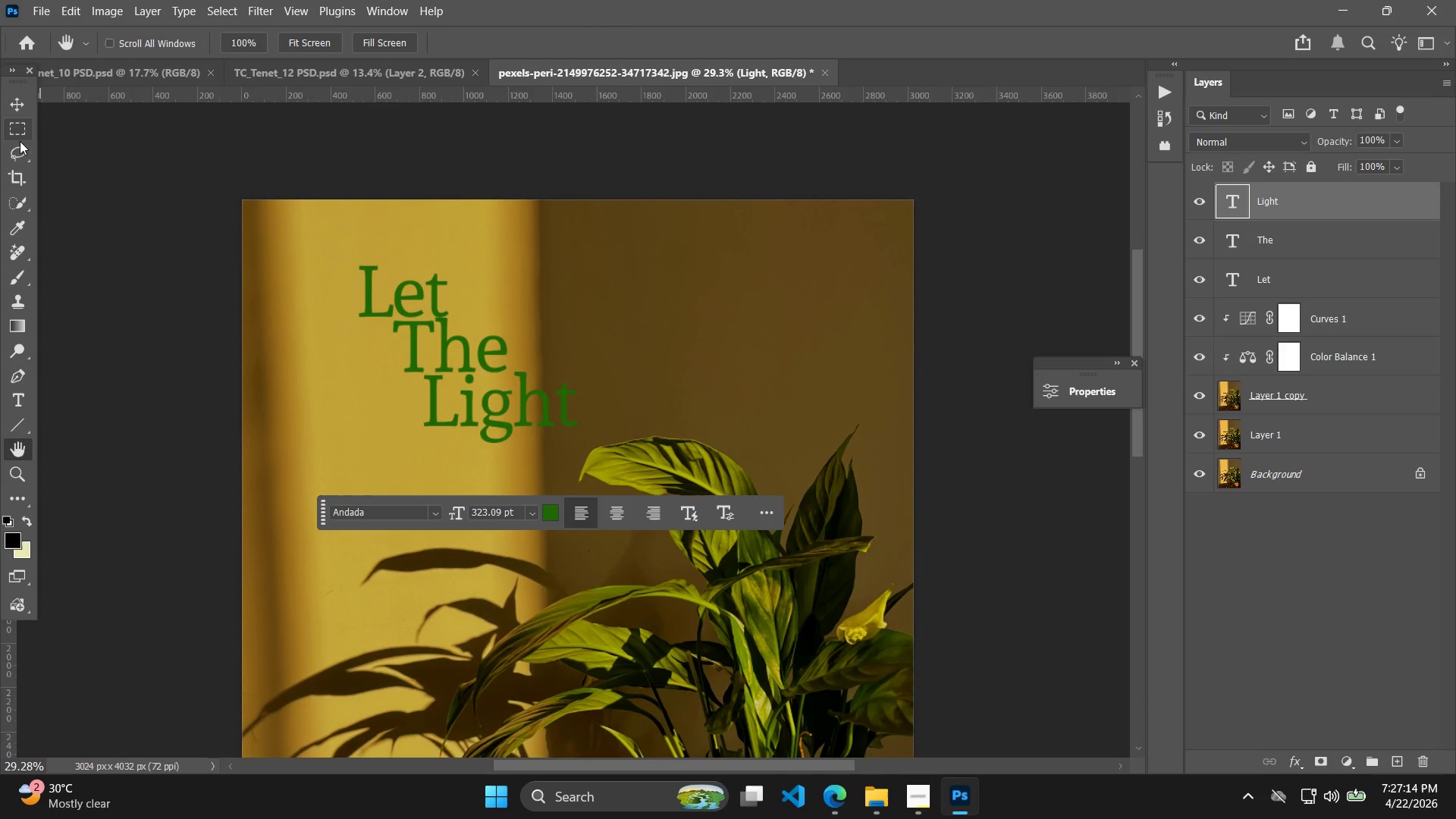 
left_click([24, 130])
 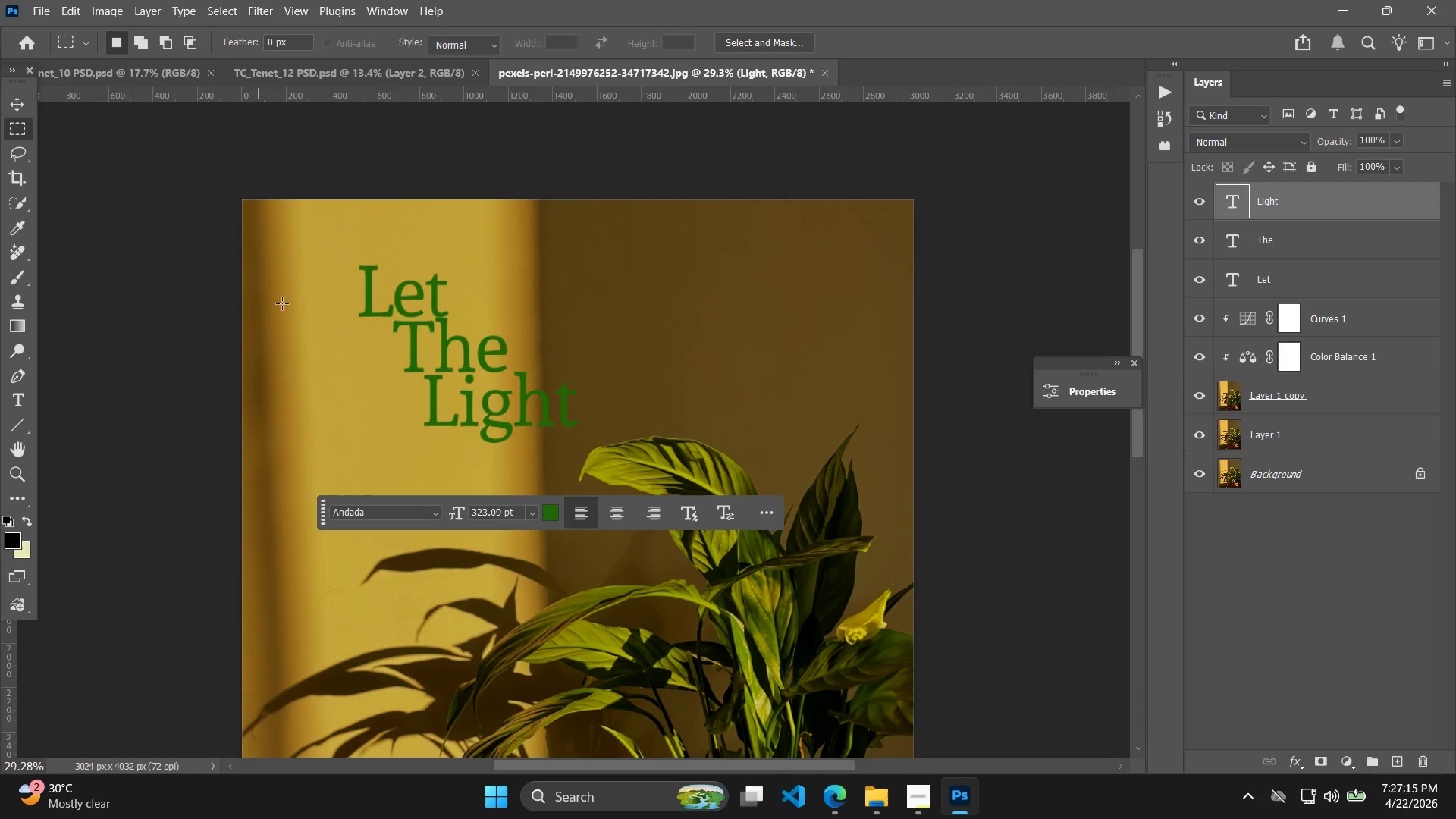 
type(tIN)
 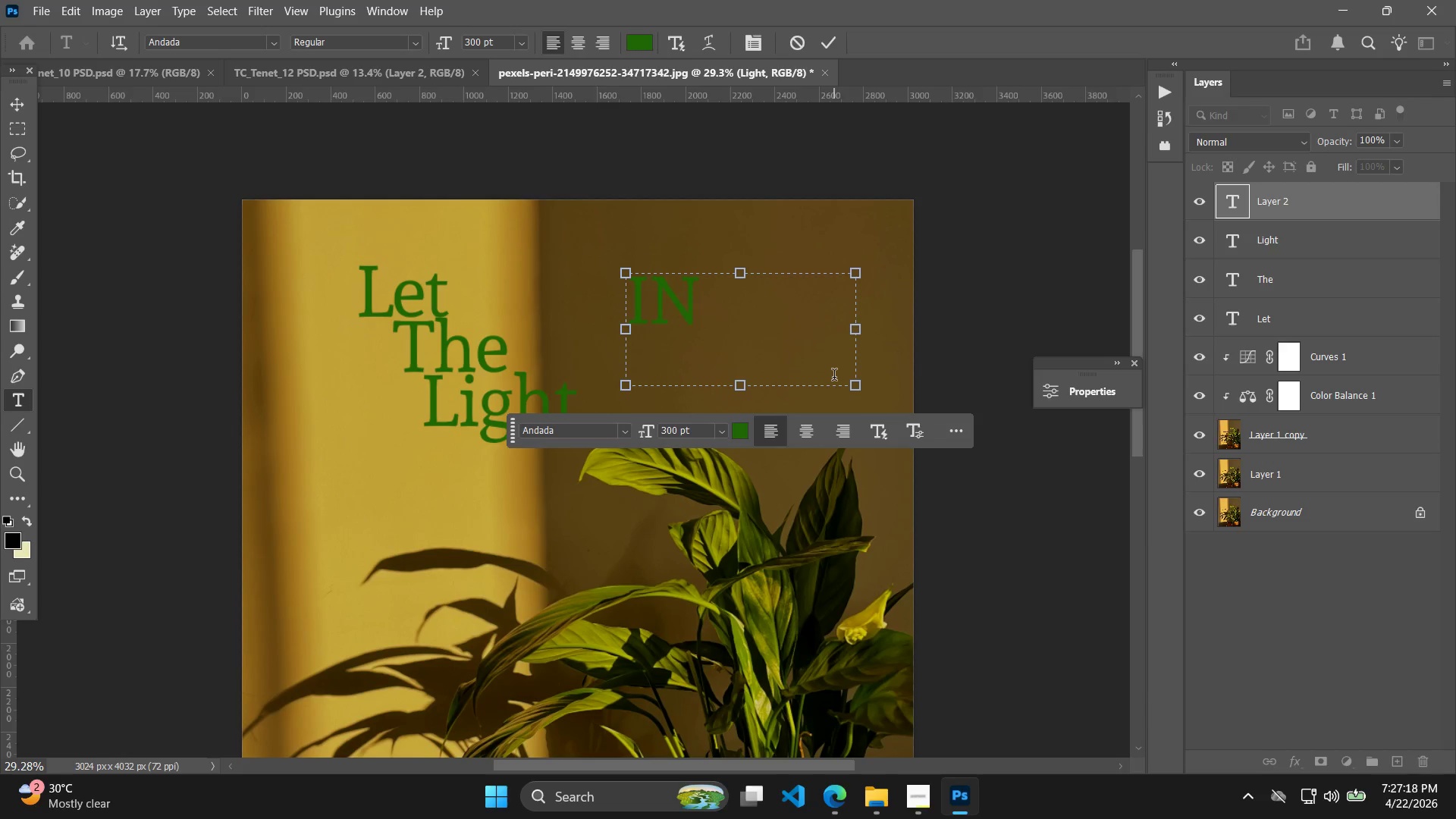 
left_click_drag(start_coordinate=[626, 273], to_coordinate=[855, 384])
 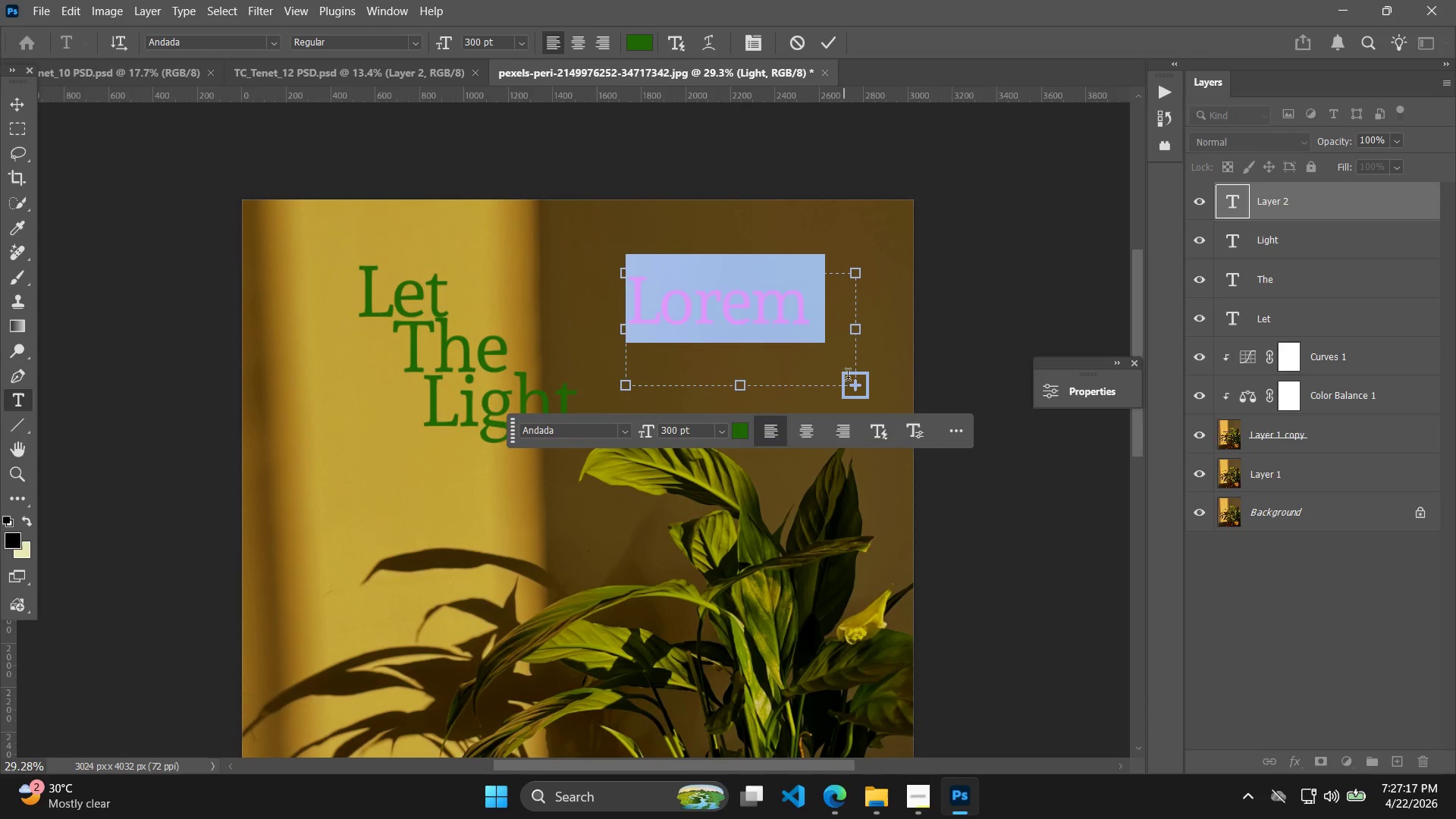 
left_click([822, 48])
 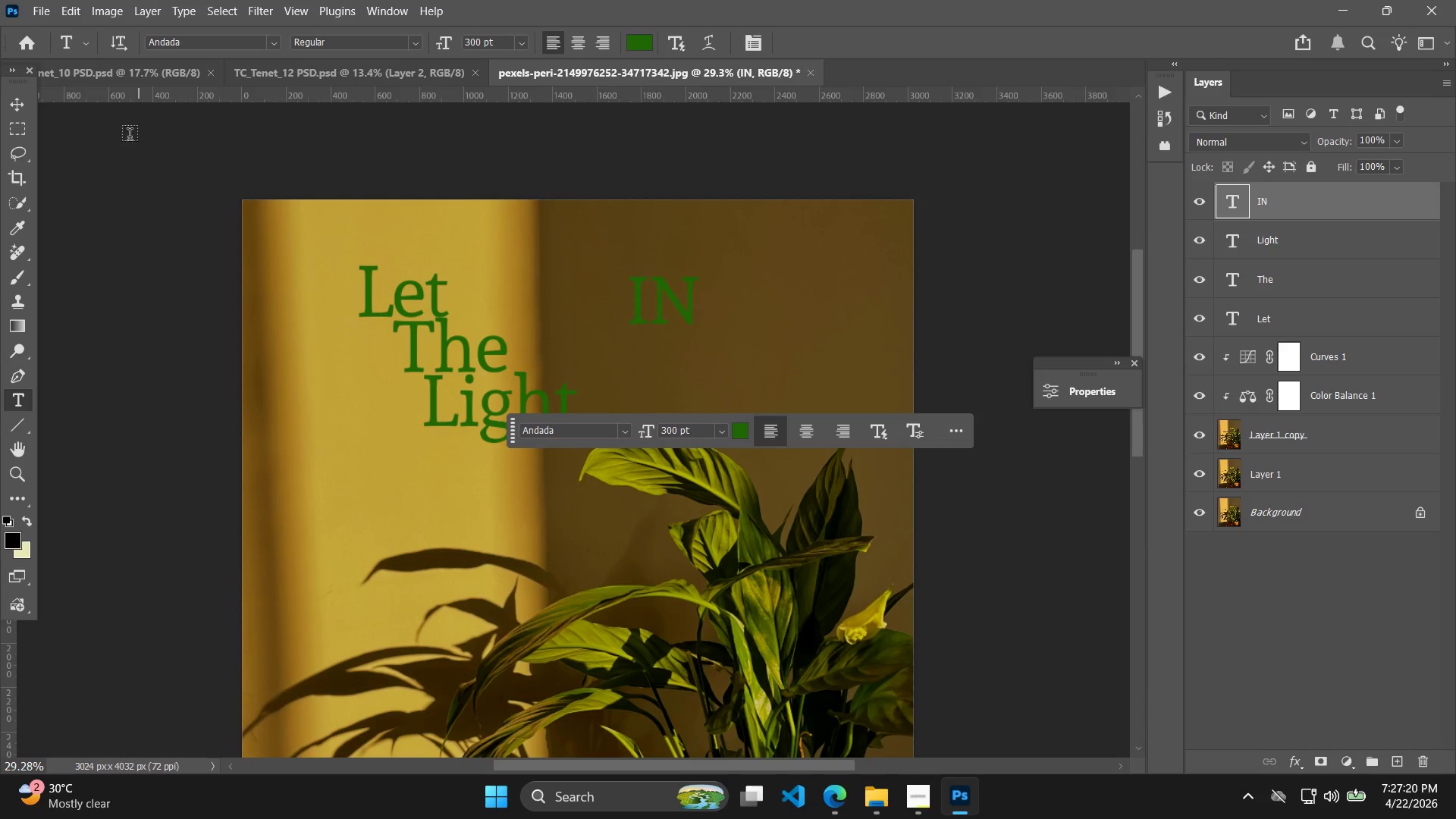 
left_click([8, 102])
 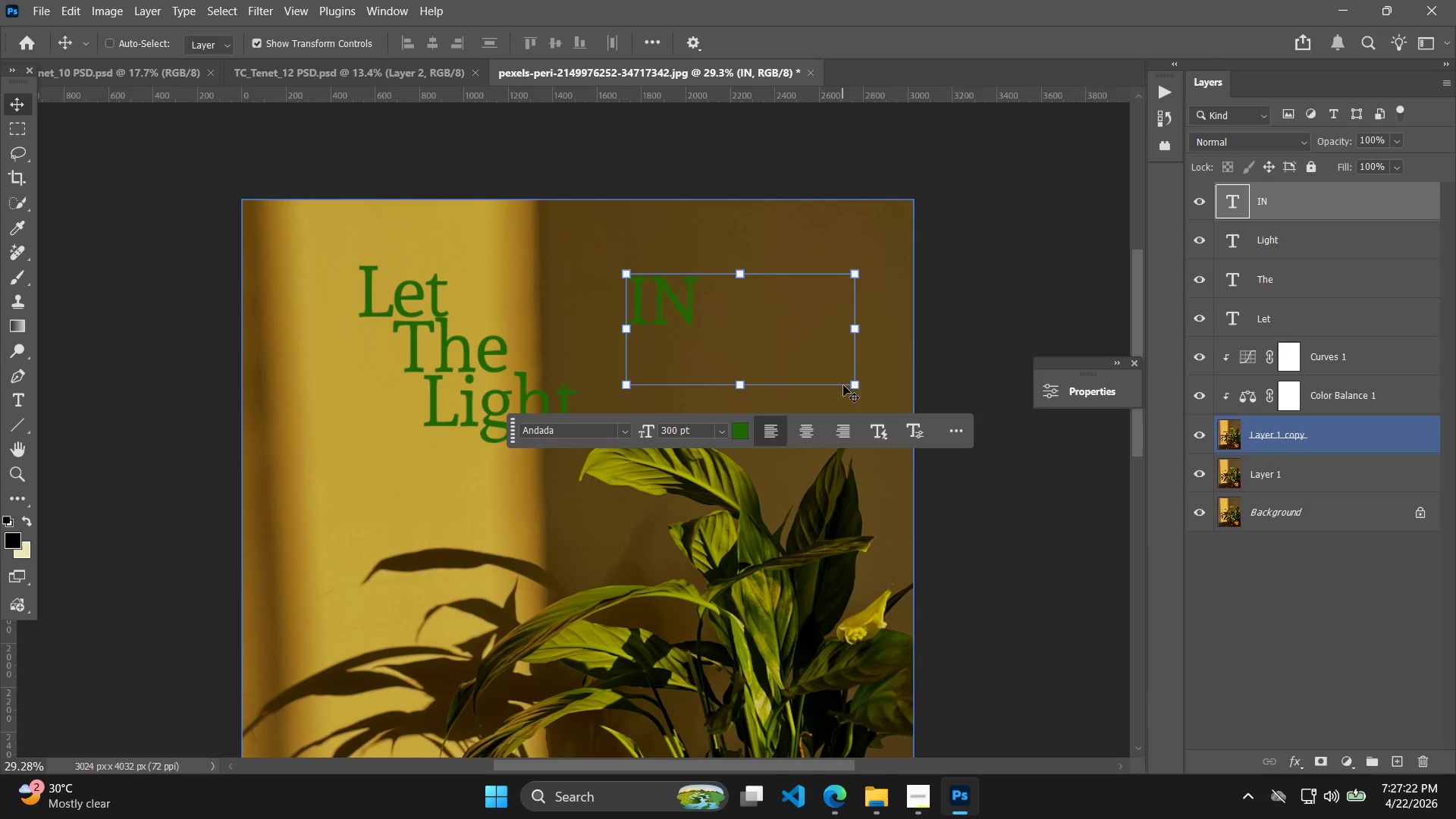 
left_click_drag(start_coordinate=[856, 384], to_coordinate=[1023, 495])
 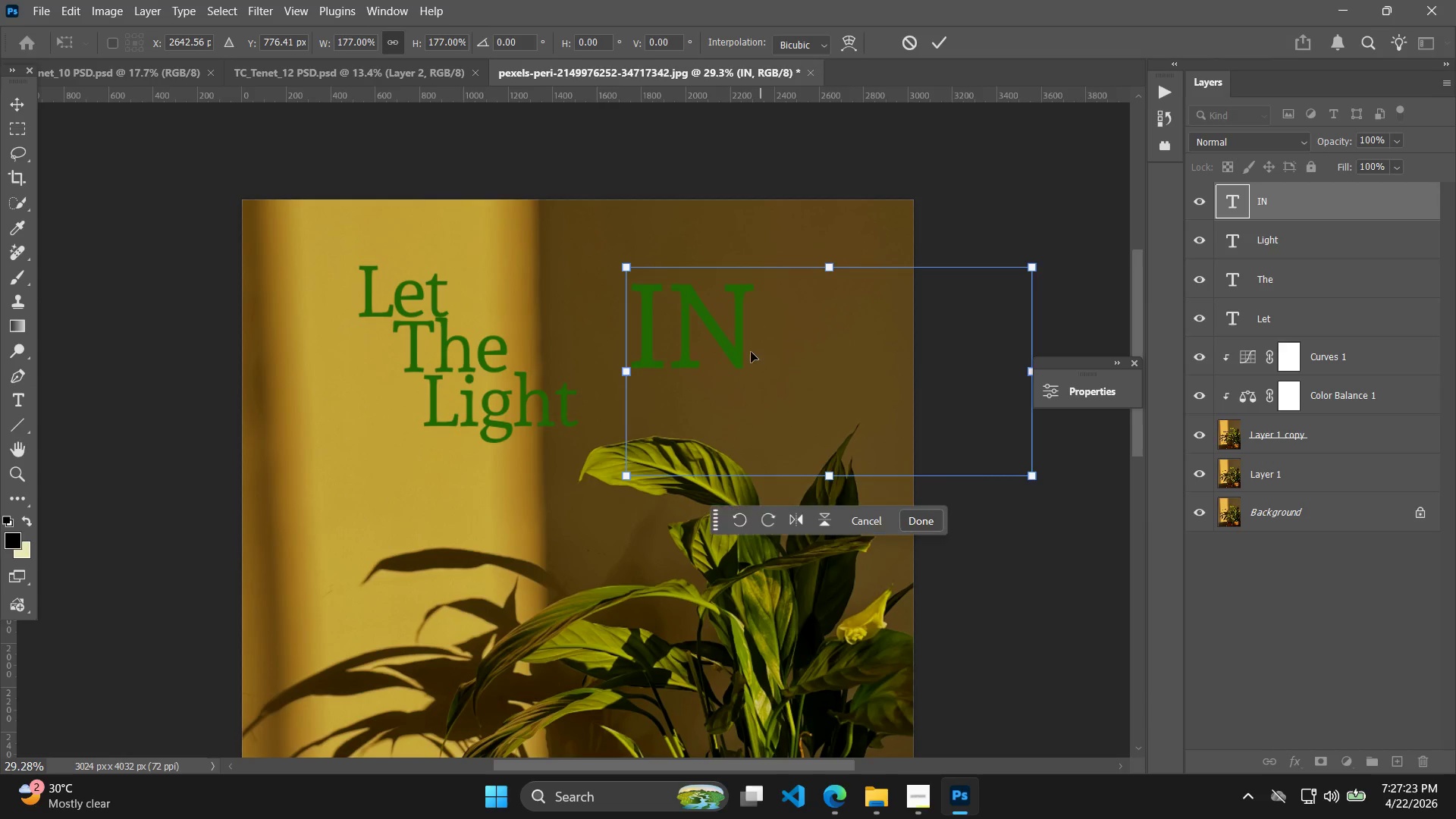 
left_click_drag(start_coordinate=[734, 344], to_coordinate=[735, 353])
 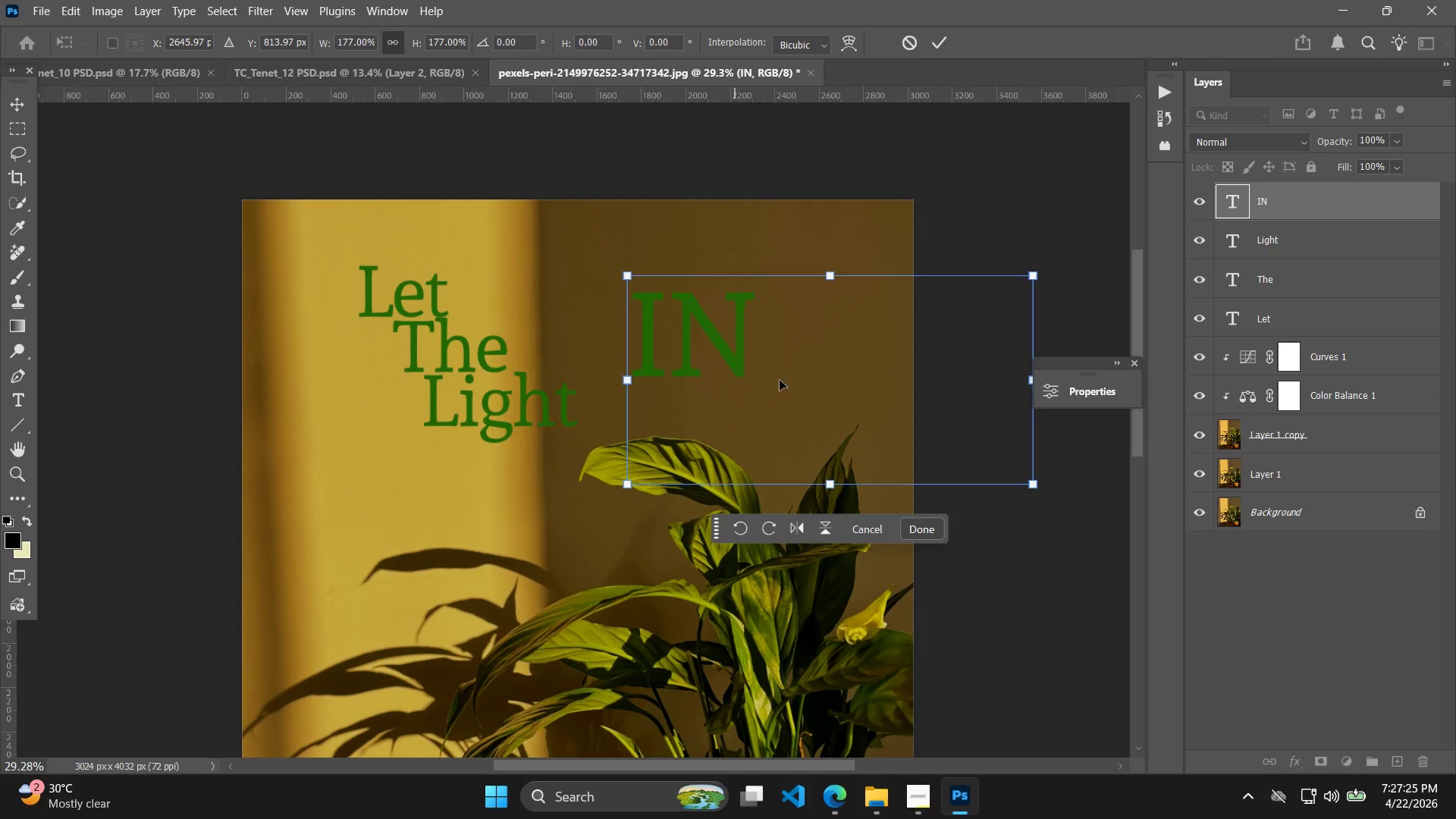 
hold_key(key=AltLeft, duration=0.66)
scroll: coordinate [776, 399], scroll_direction: down, amount: 5.0
 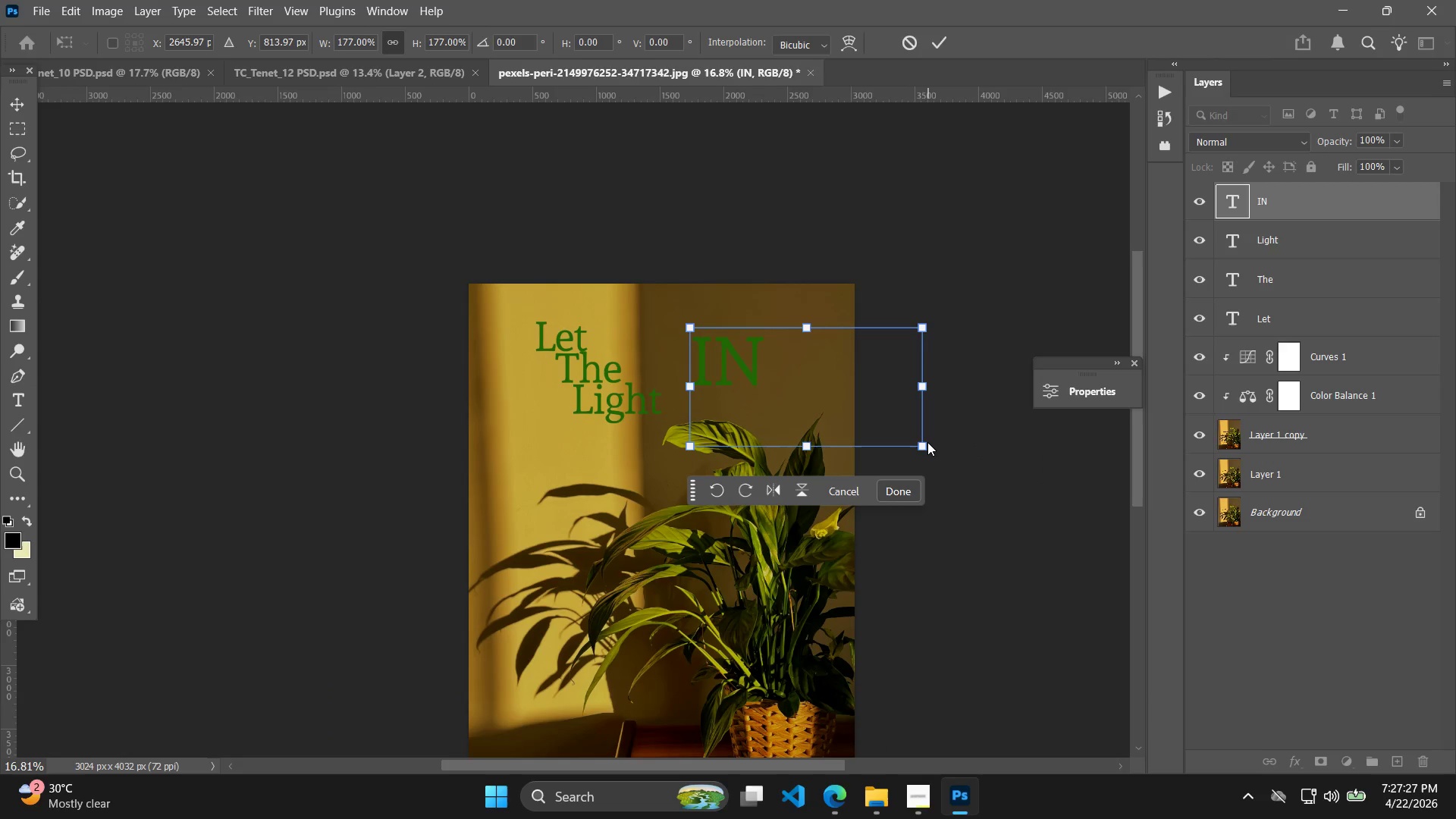 
left_click_drag(start_coordinate=[922, 444], to_coordinate=[951, 463])
 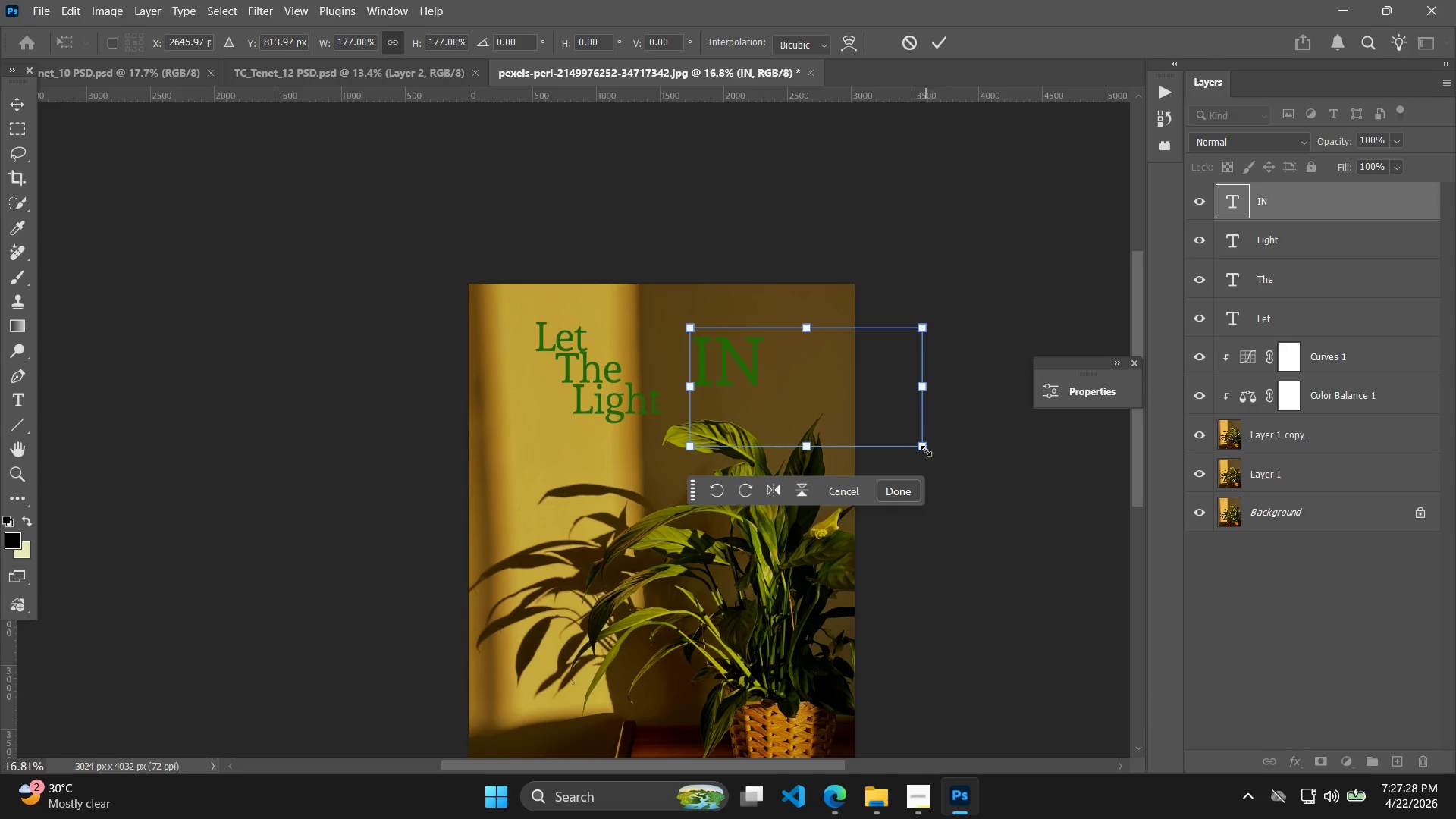 
left_click_drag(start_coordinate=[925, 449], to_coordinate=[962, 469])
 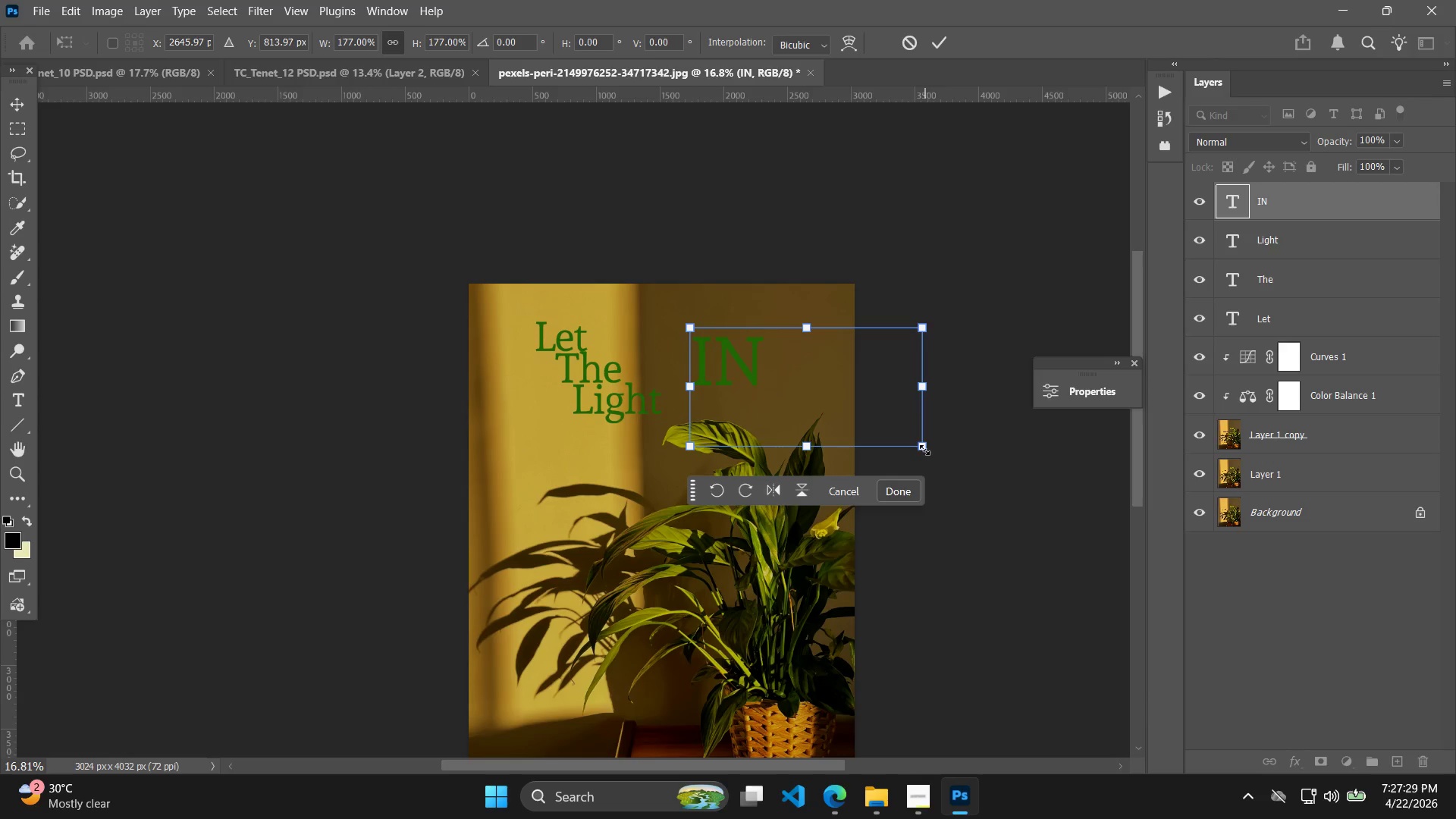 
left_click_drag(start_coordinate=[924, 449], to_coordinate=[959, 464])
 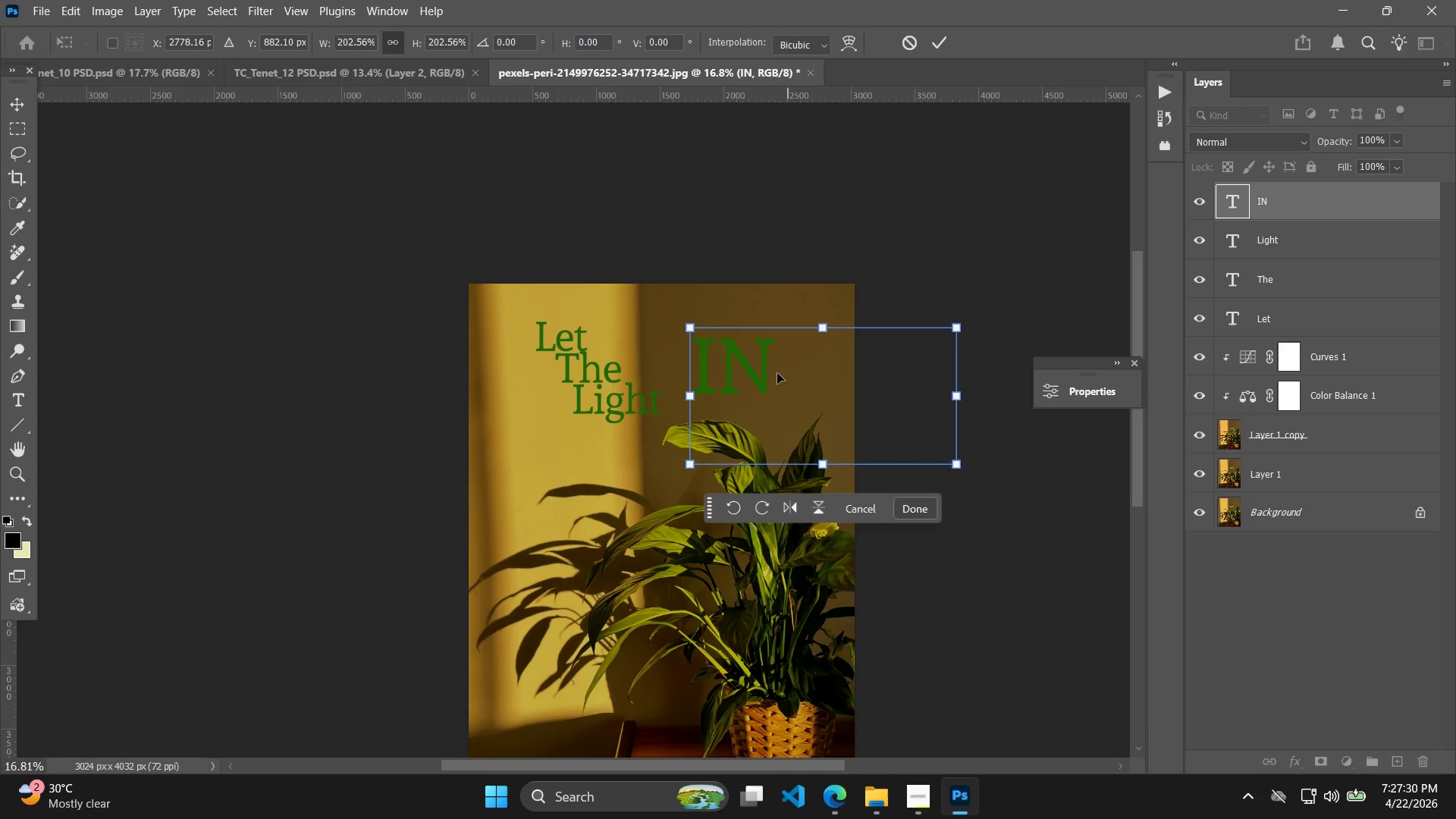 
left_click_drag(start_coordinate=[758, 368], to_coordinate=[750, 388])
 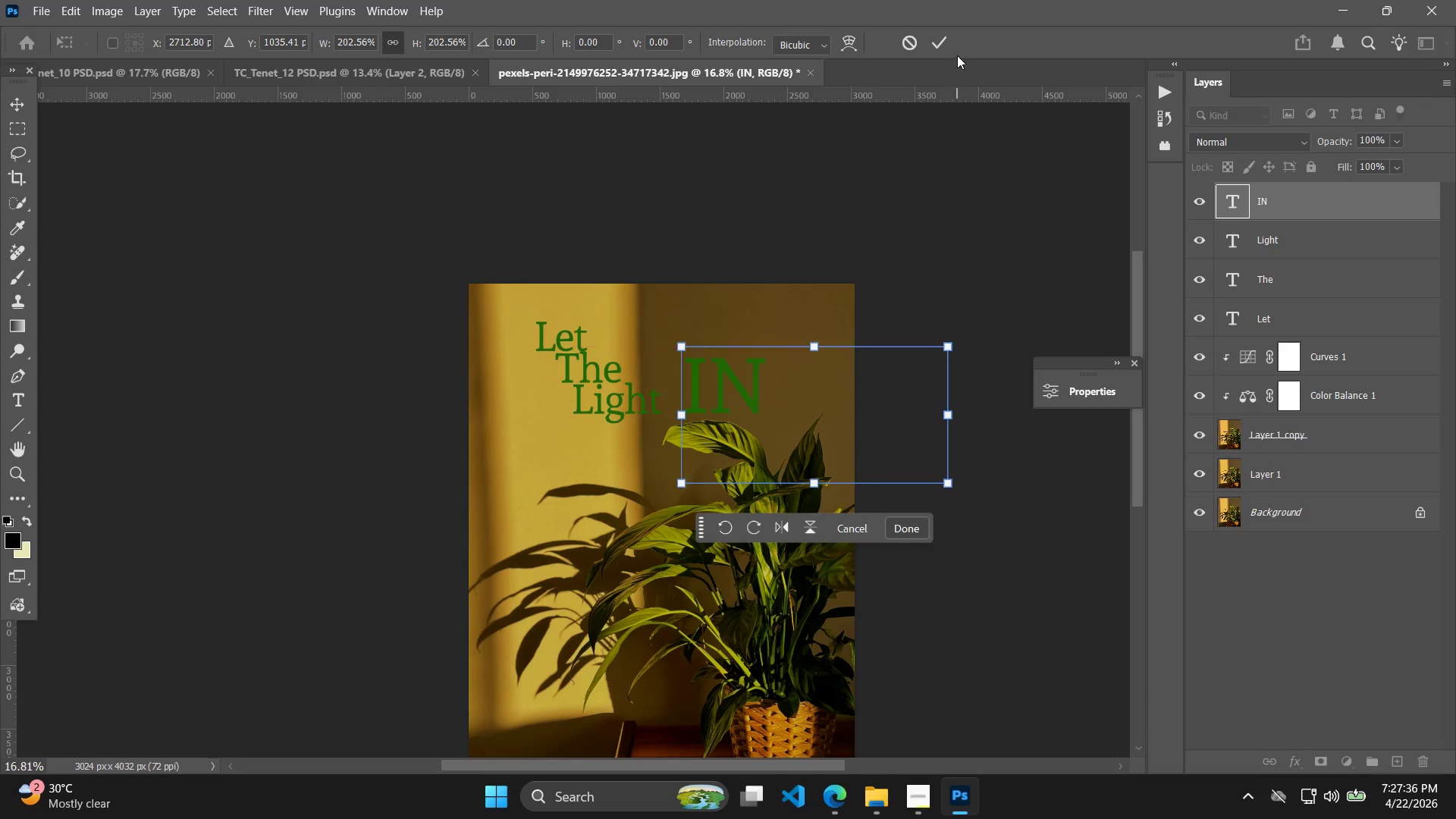 
left_click([943, 58])
 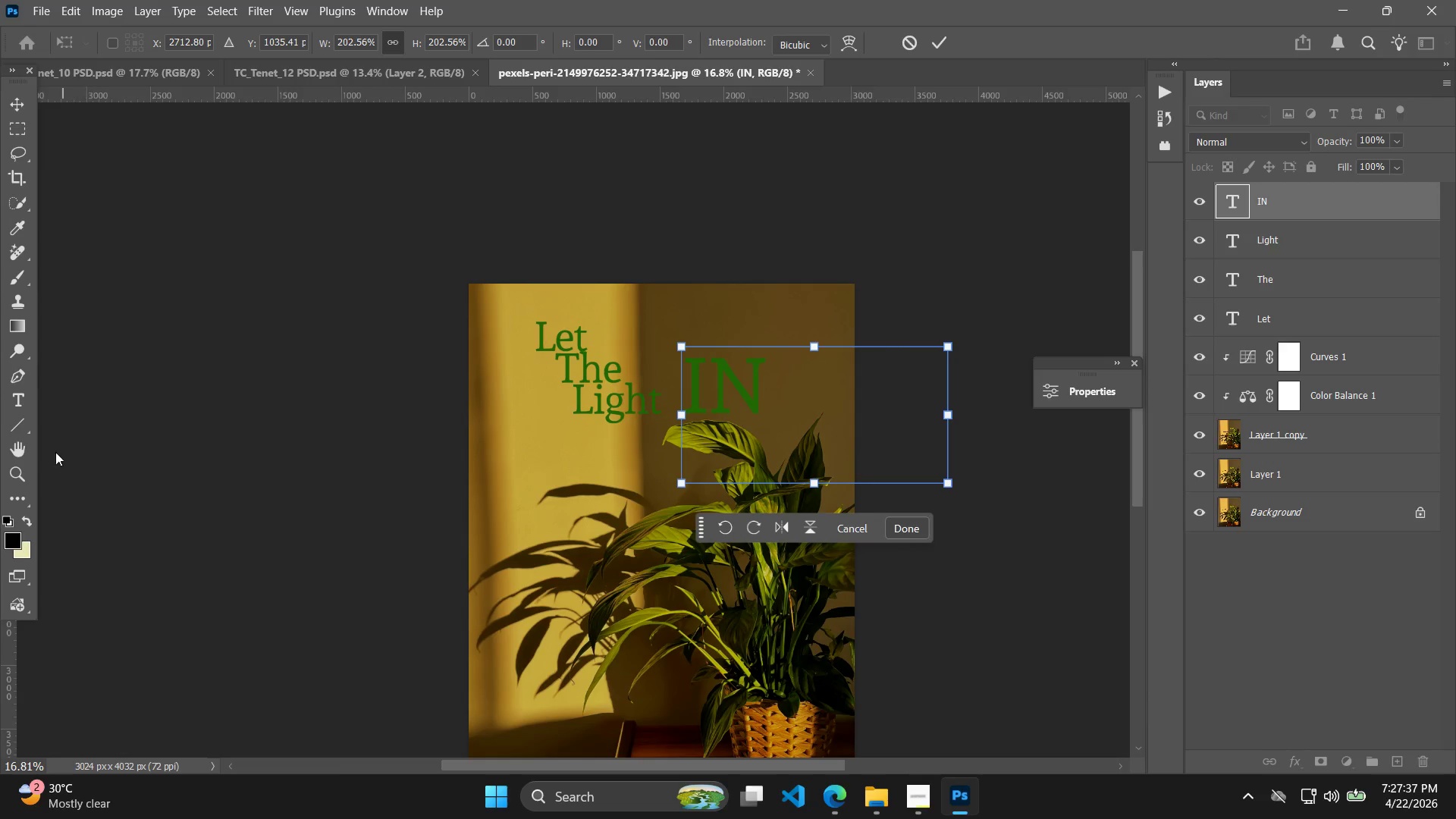 
left_click([23, 450])
 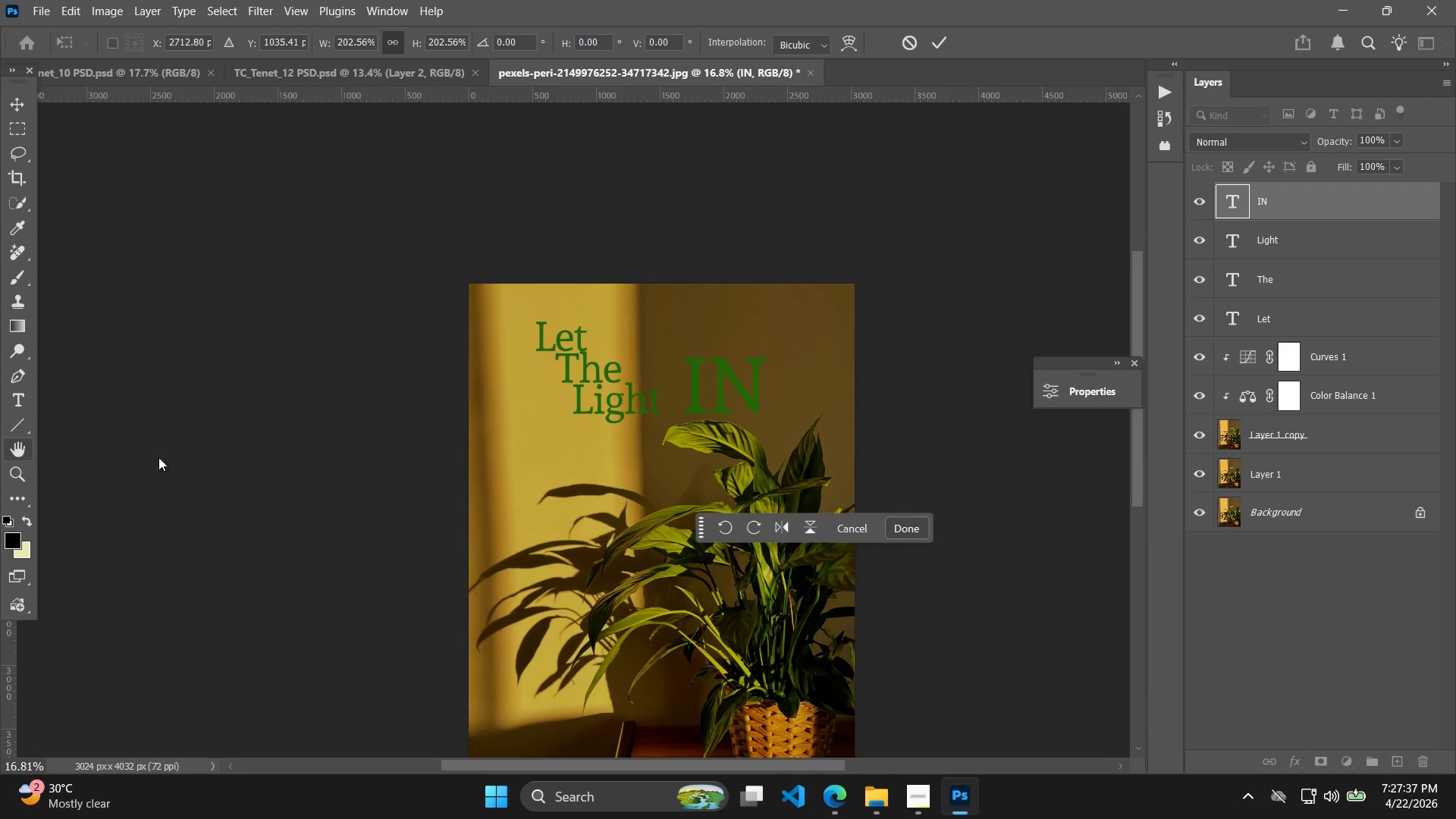 
left_click_drag(start_coordinate=[220, 463], to_coordinate=[183, 416])
 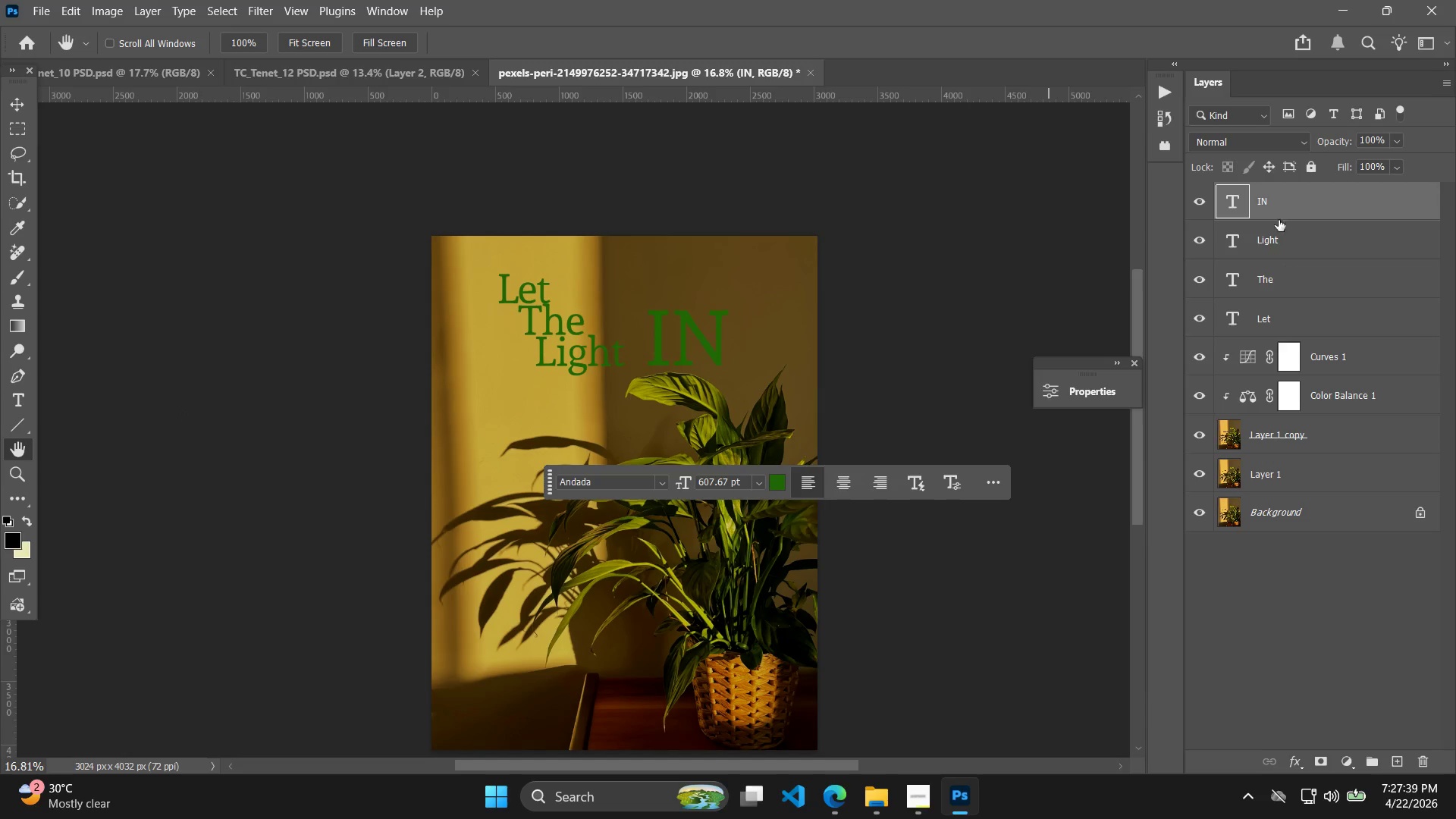 
key(ArrowUp)
 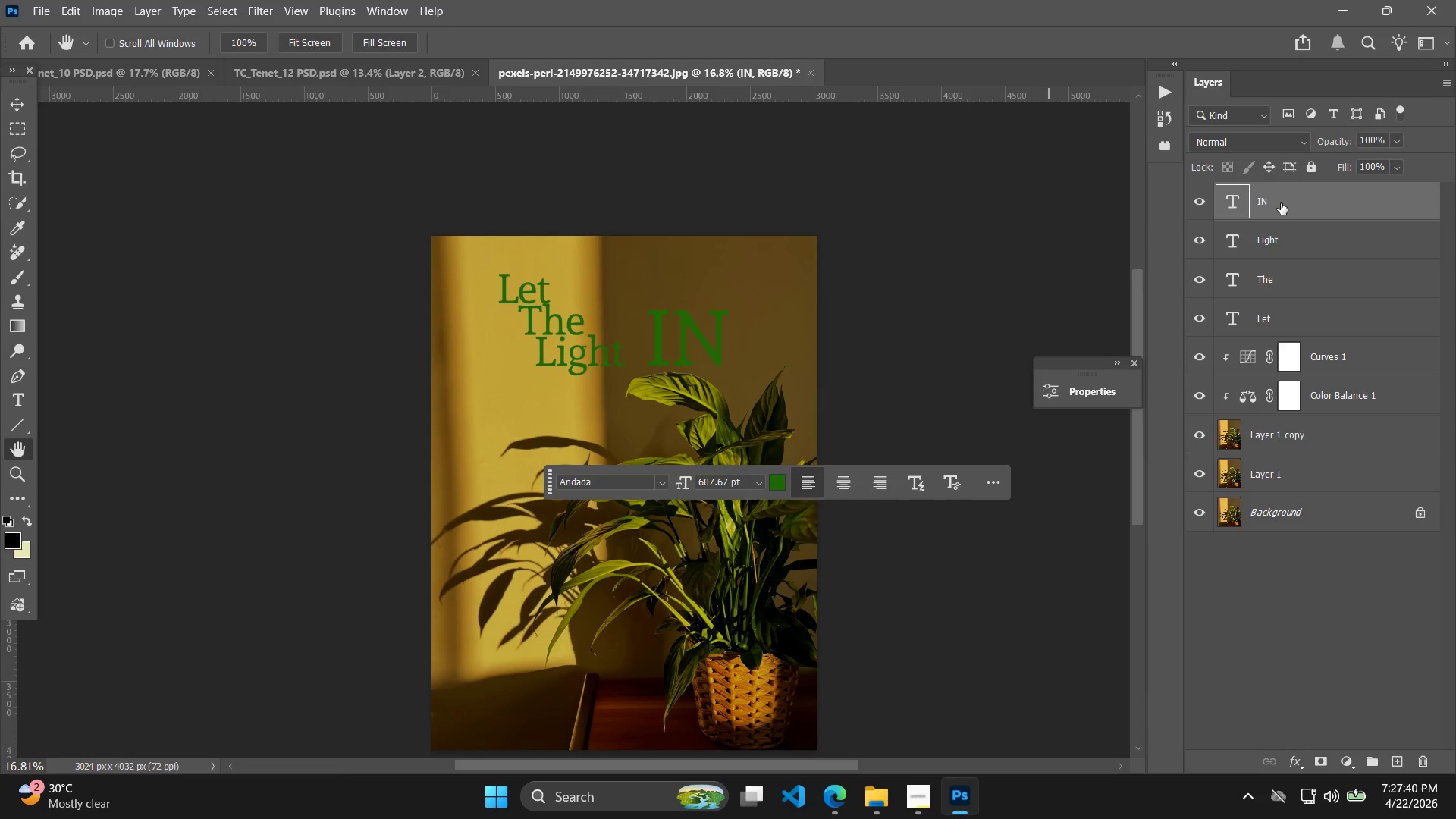 
left_click([1281, 203])
 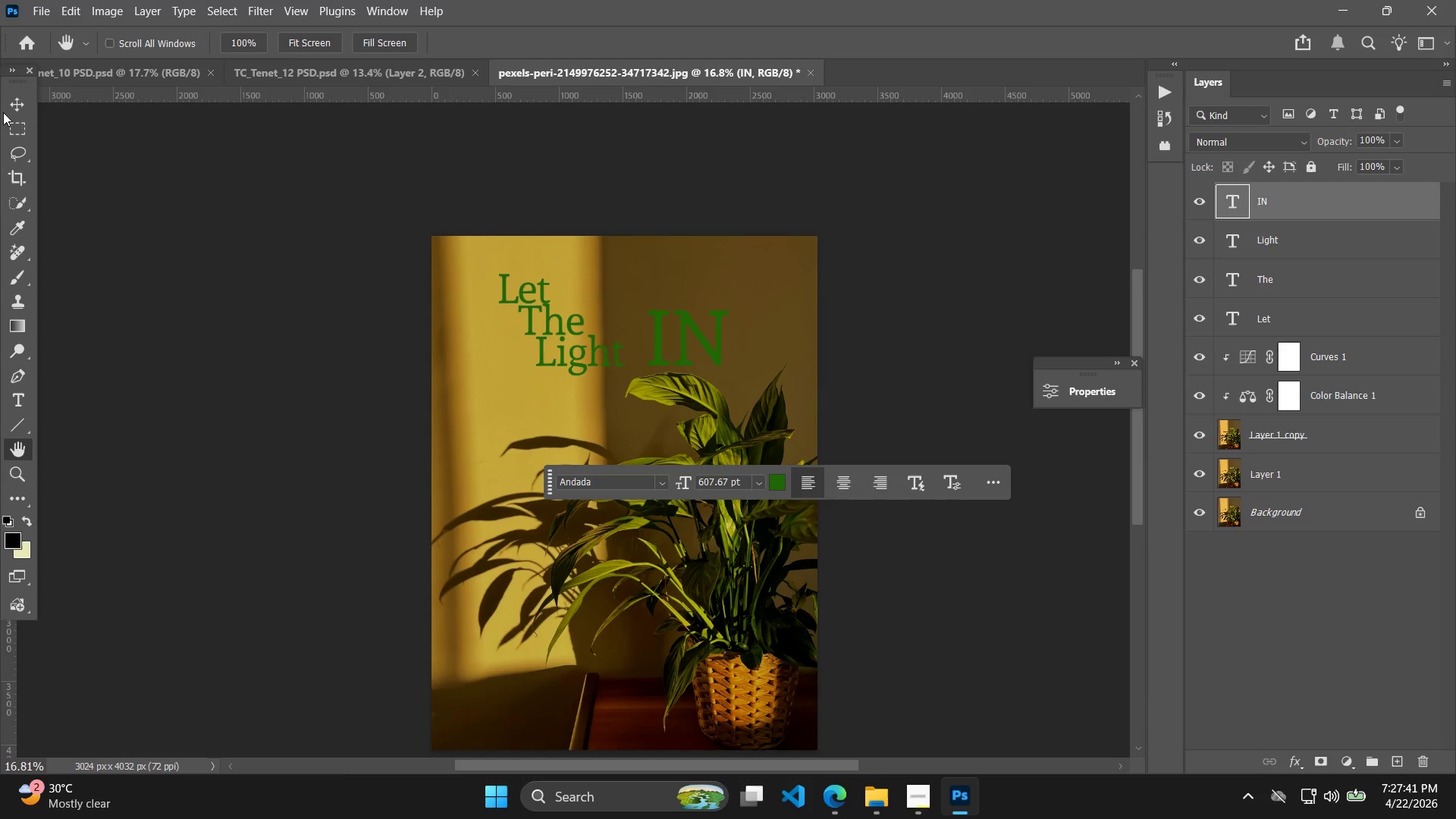 
left_click([4, 110])
 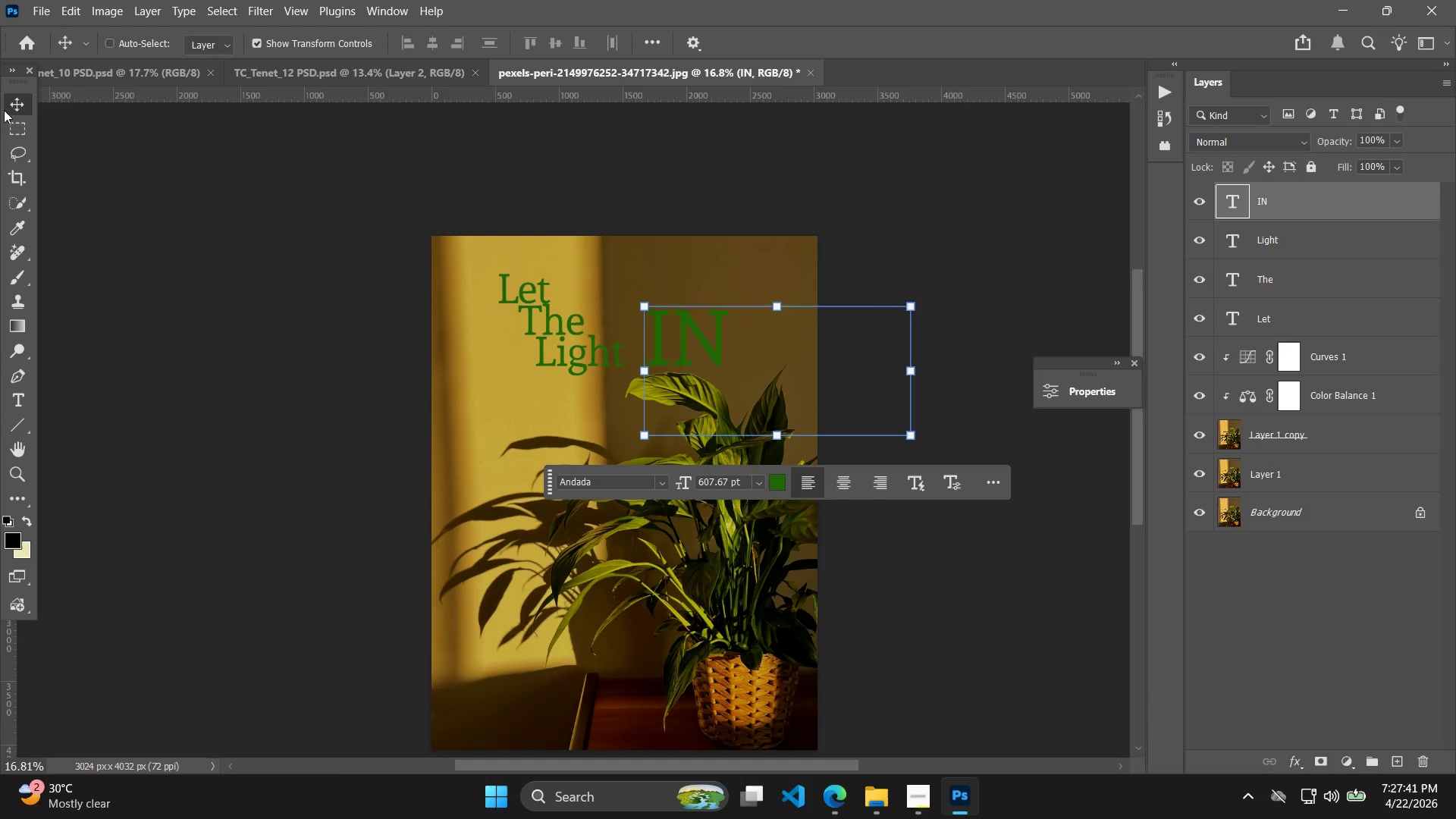 
hold_key(key=ArrowUp, duration=1.5)
 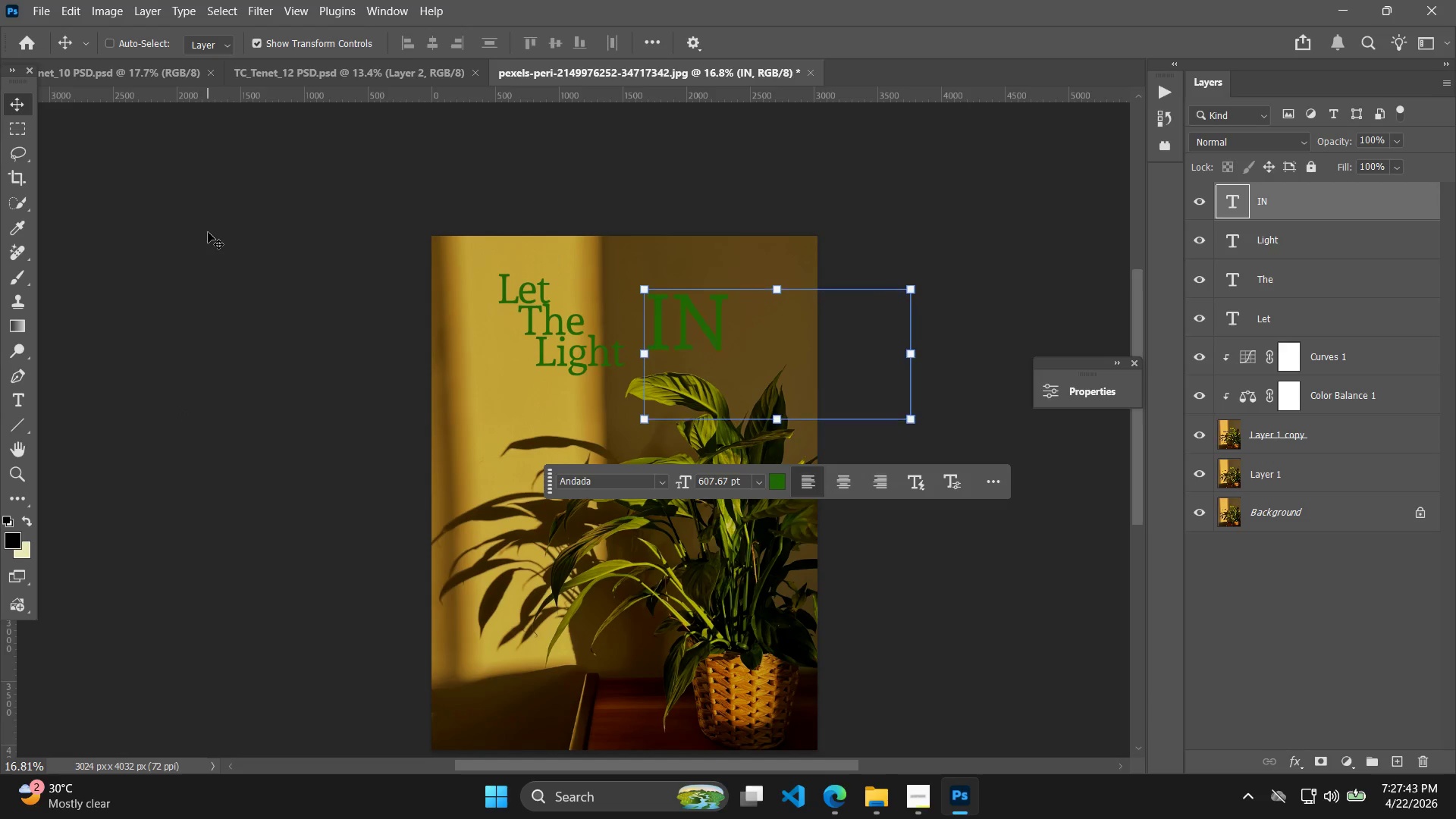 
hold_key(key=ArrowUp, duration=0.77)
 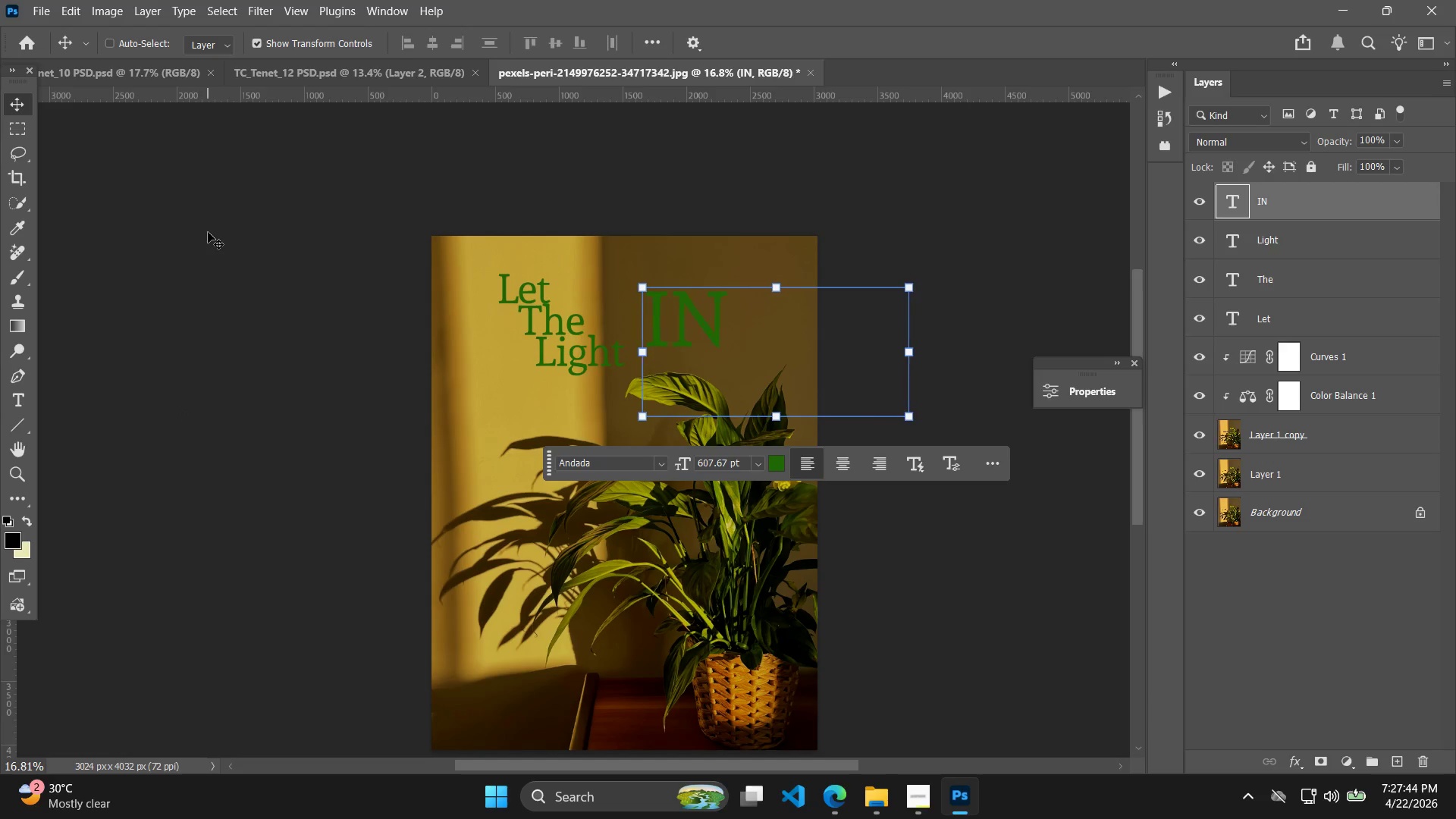 
hold_key(key=ArrowLeft, duration=1.03)
 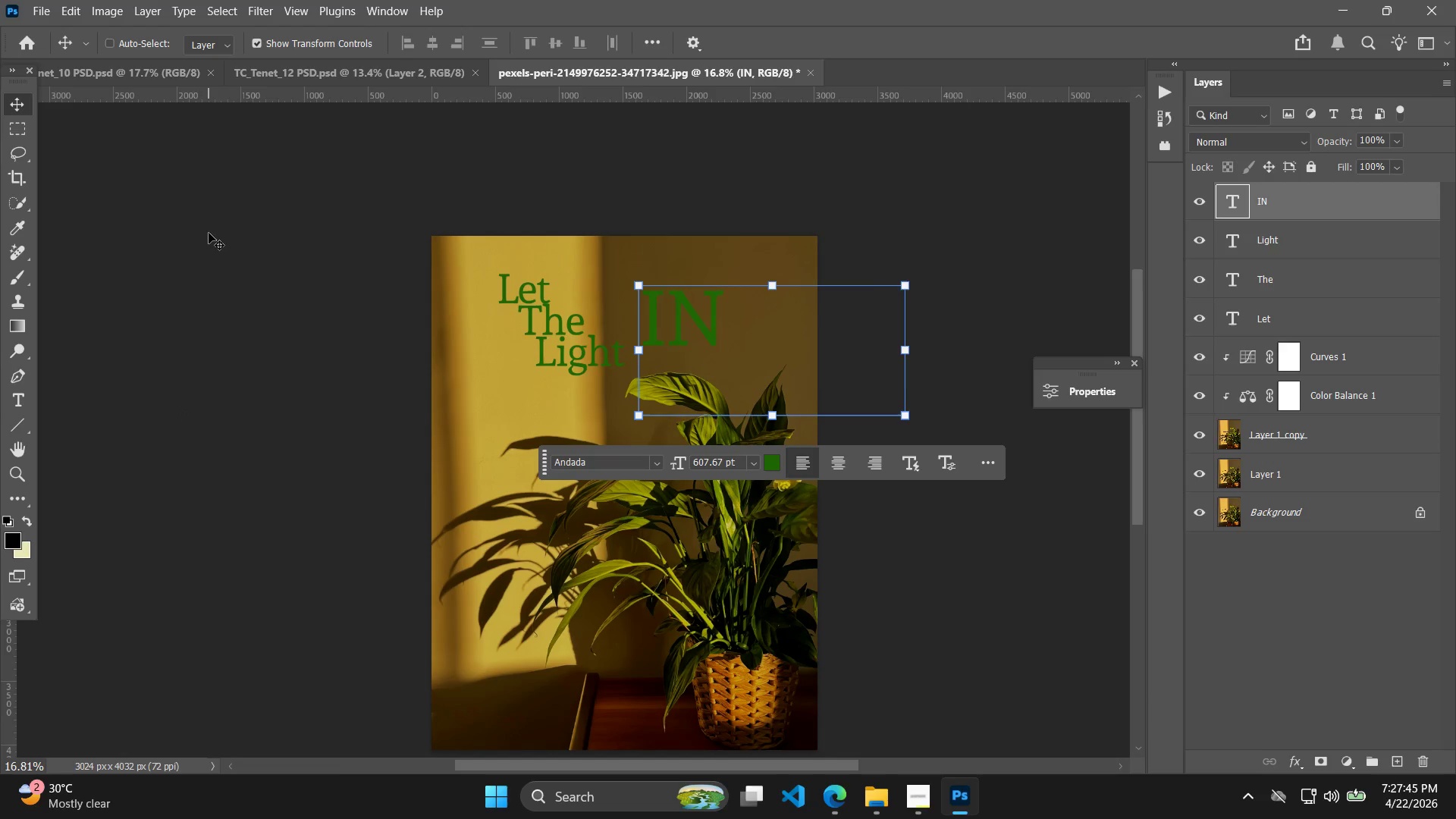 
hold_key(key=ArrowUp, duration=2.36)
 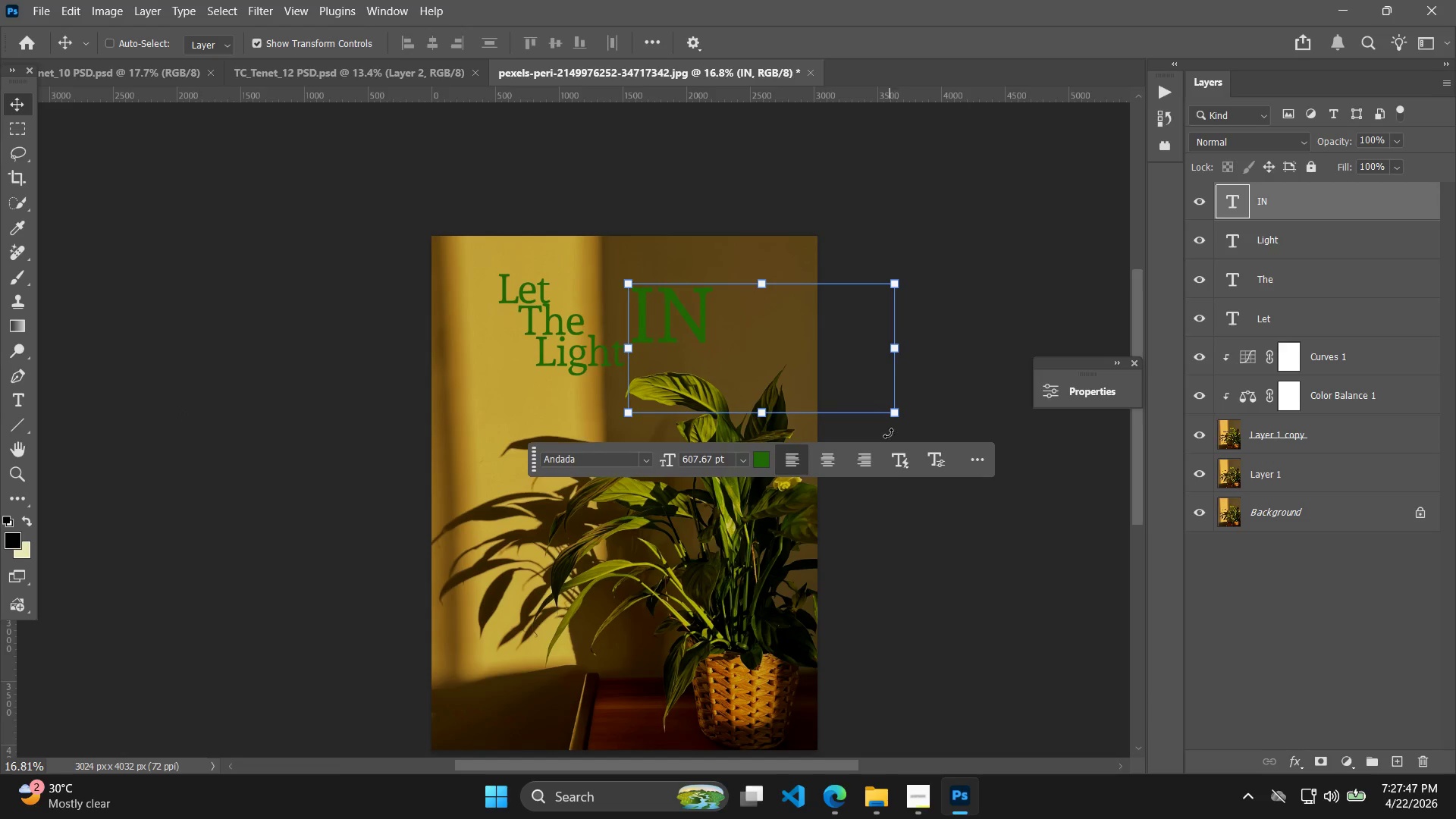 
hold_key(key=ArrowLeft, duration=1.52)
 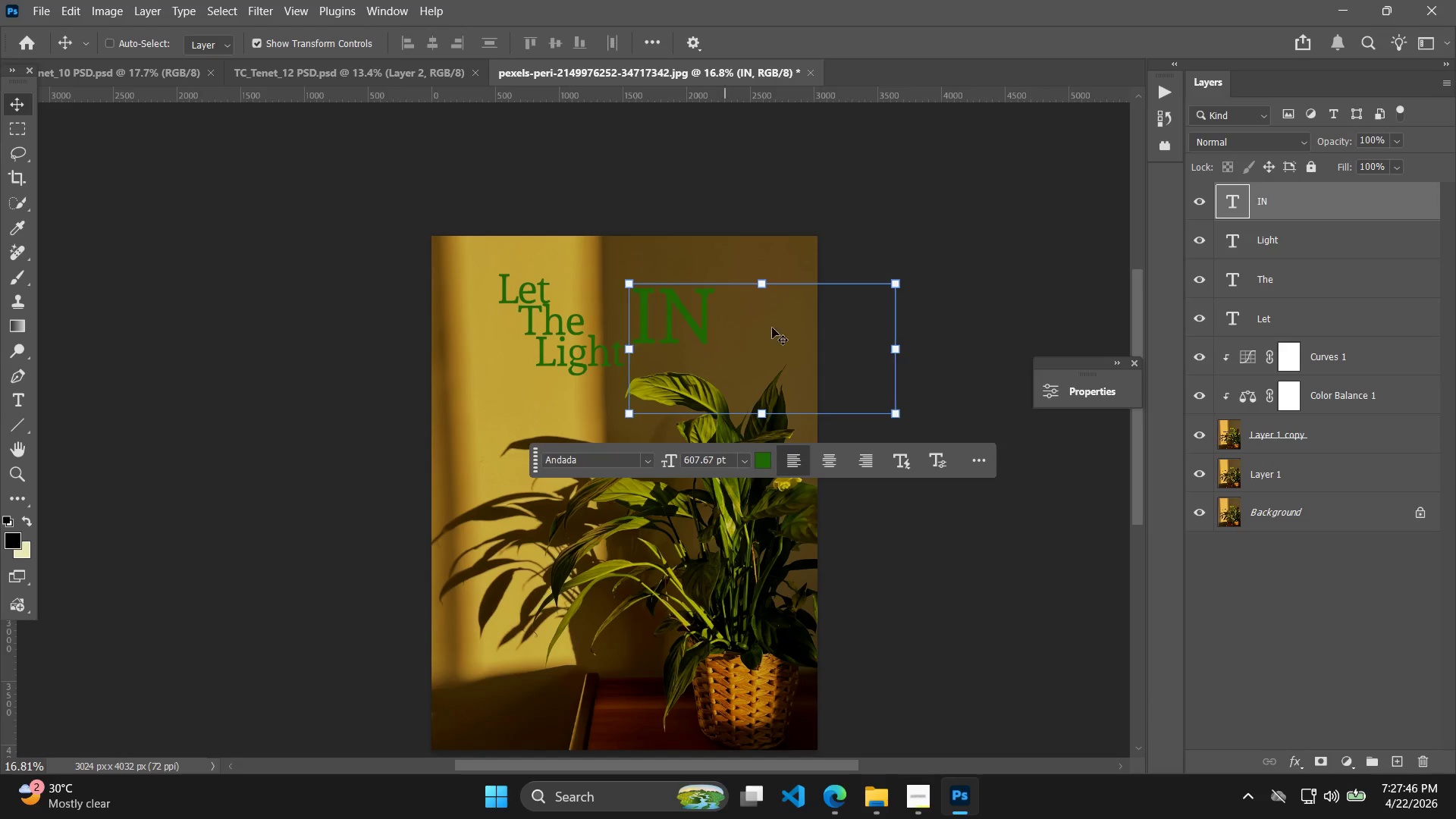 
key(ArrowLeft)
 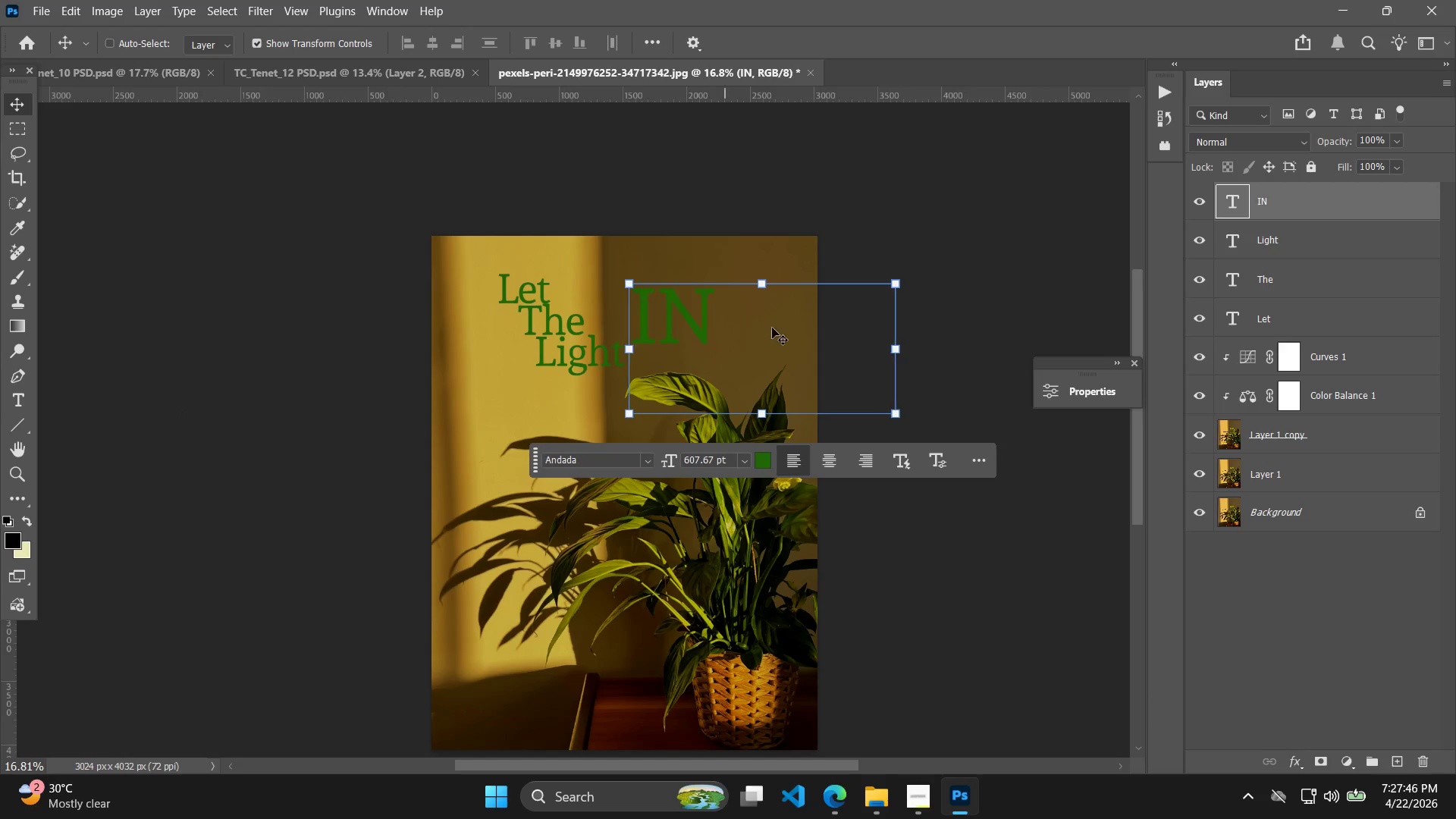 
key(ArrowLeft)
 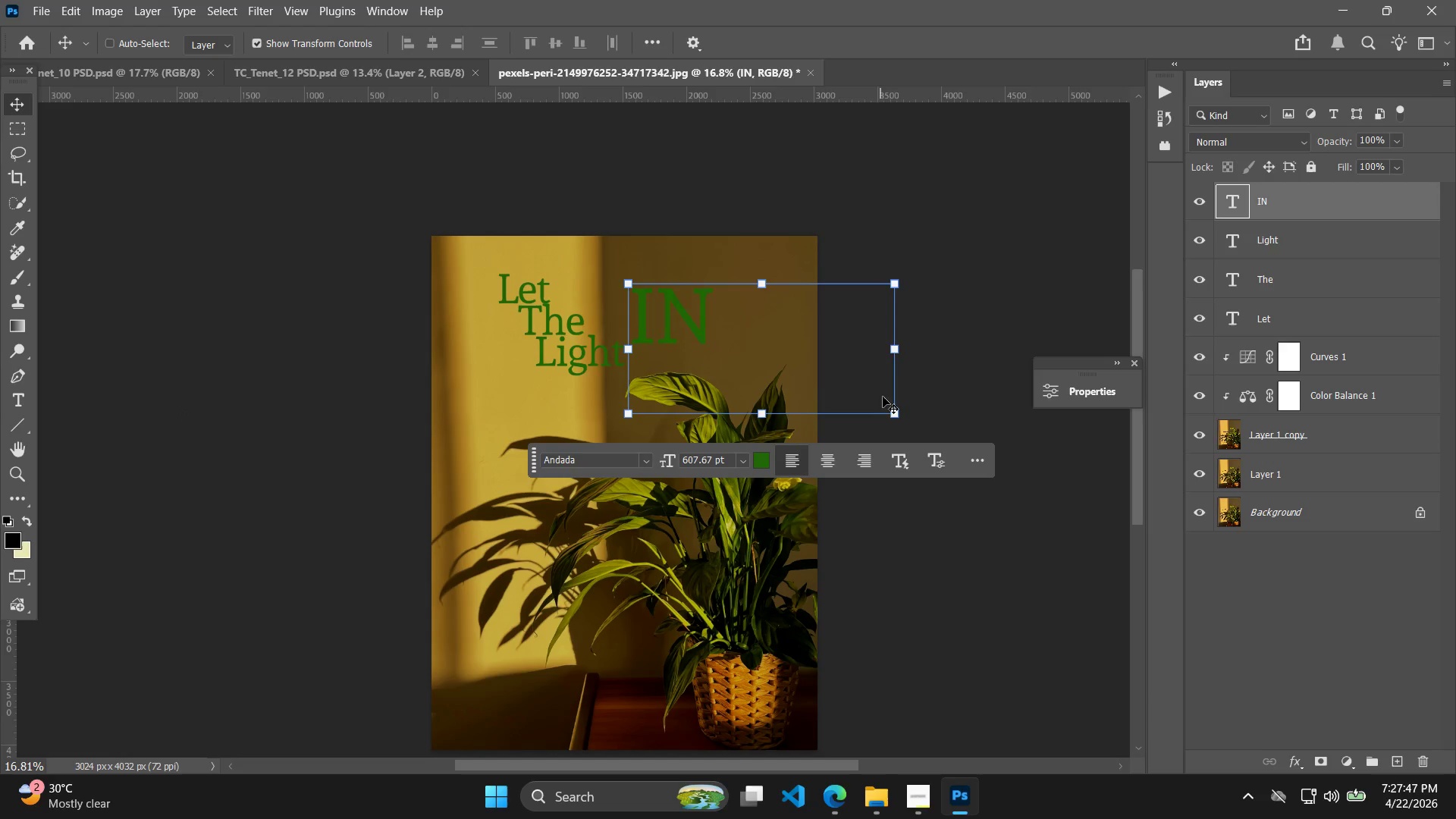 
key(ArrowUp)
 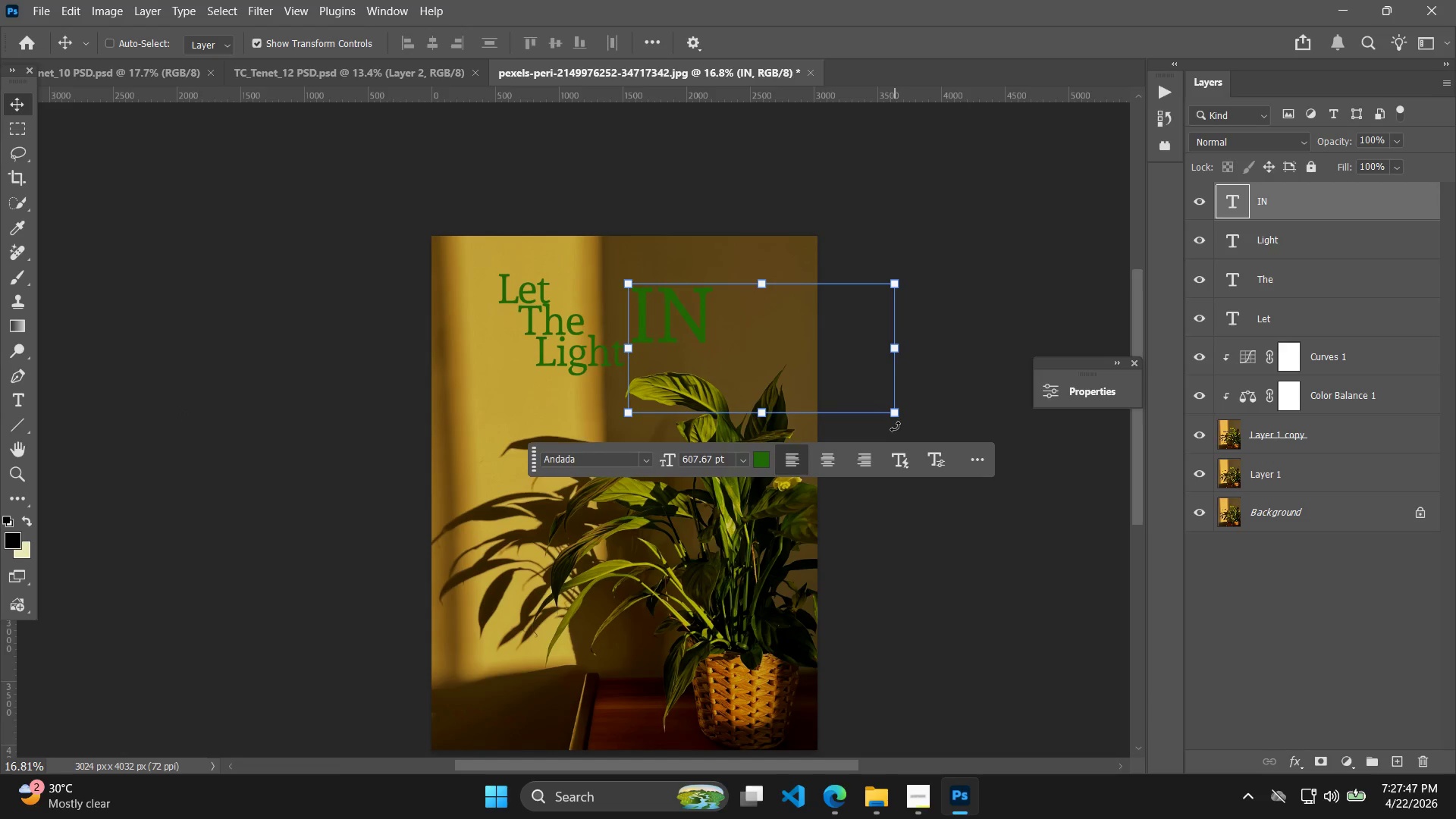 
key(ArrowUp)
 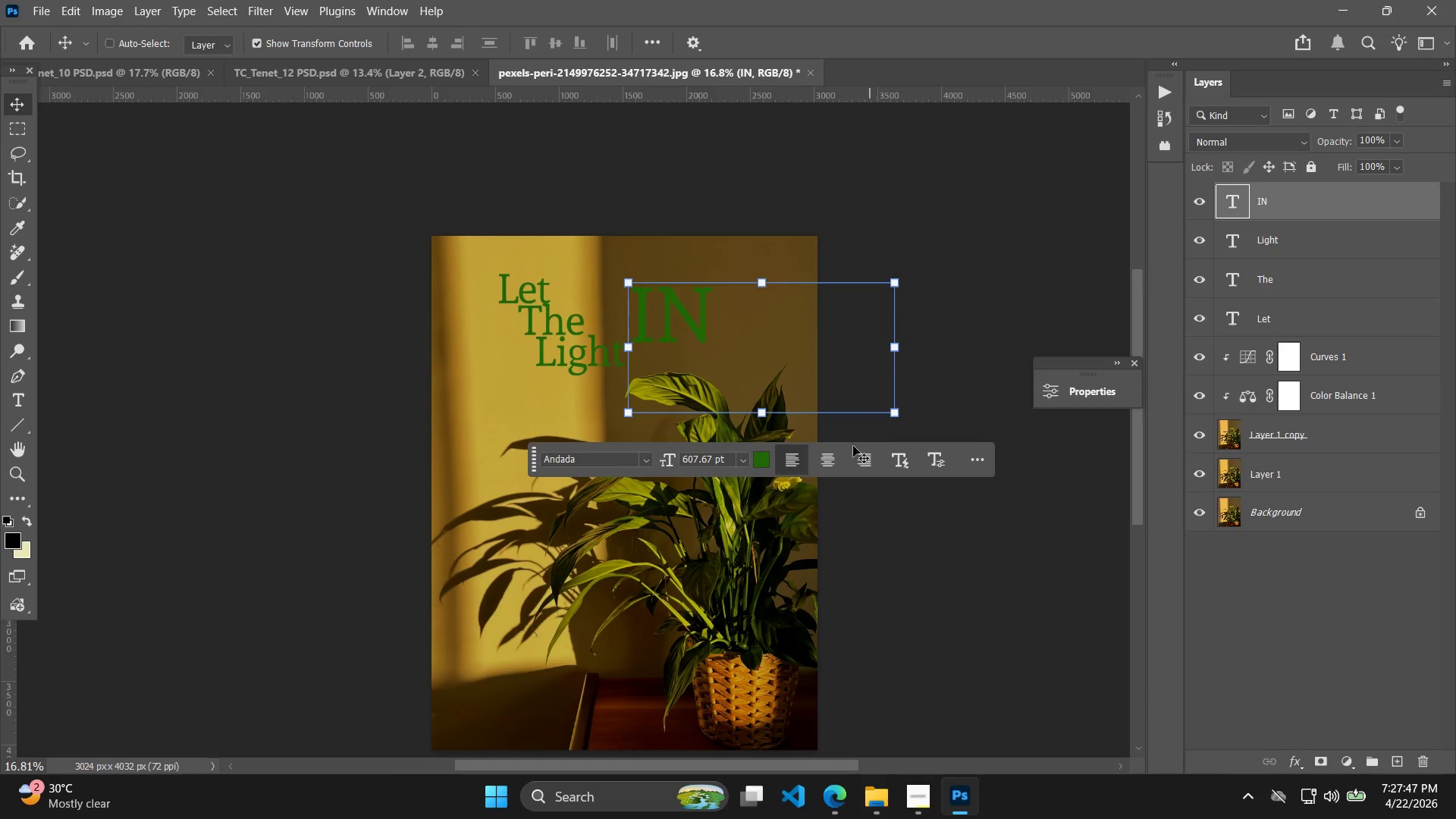 
key(ArrowUp)
 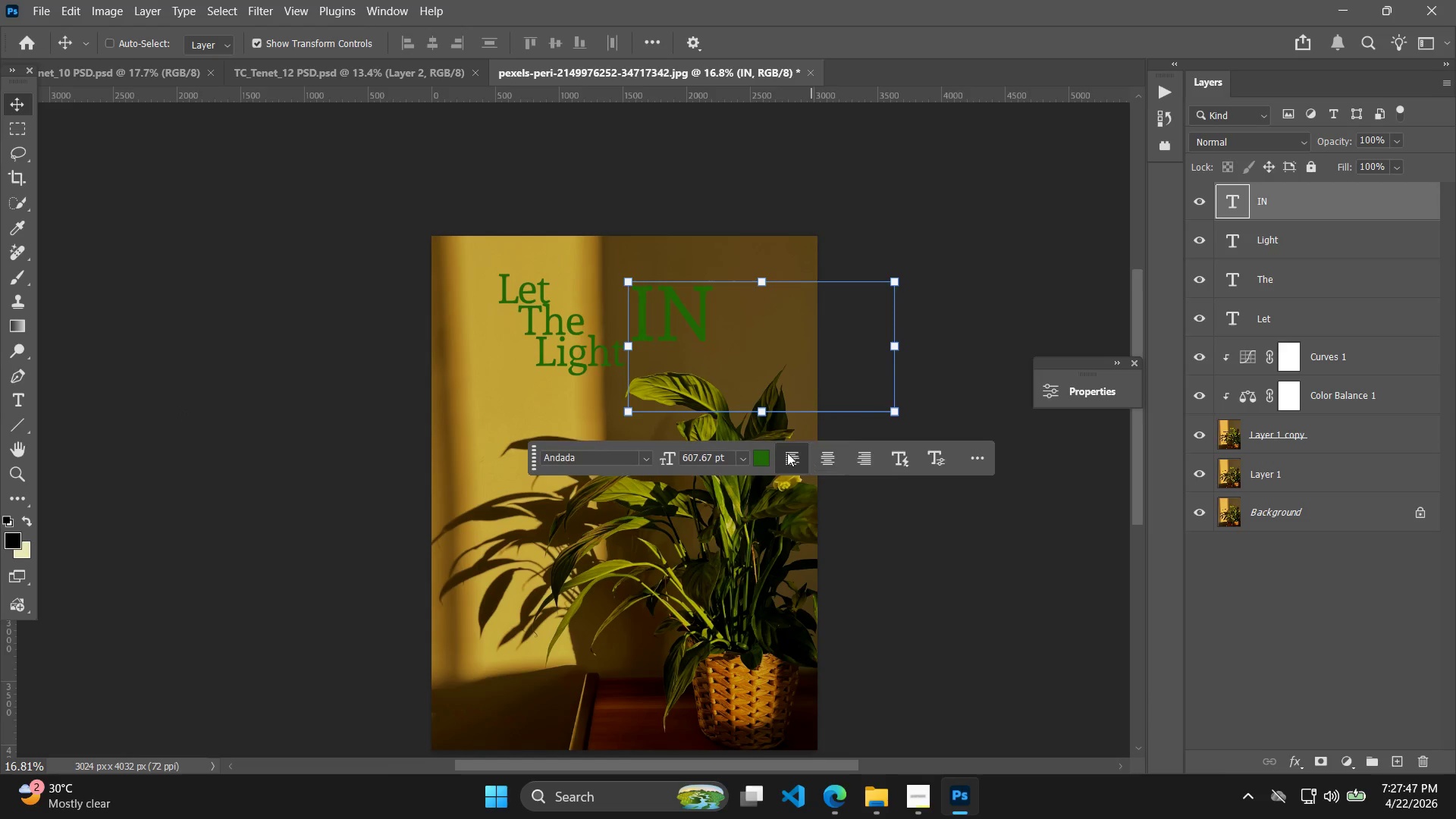 
key(ArrowUp)
 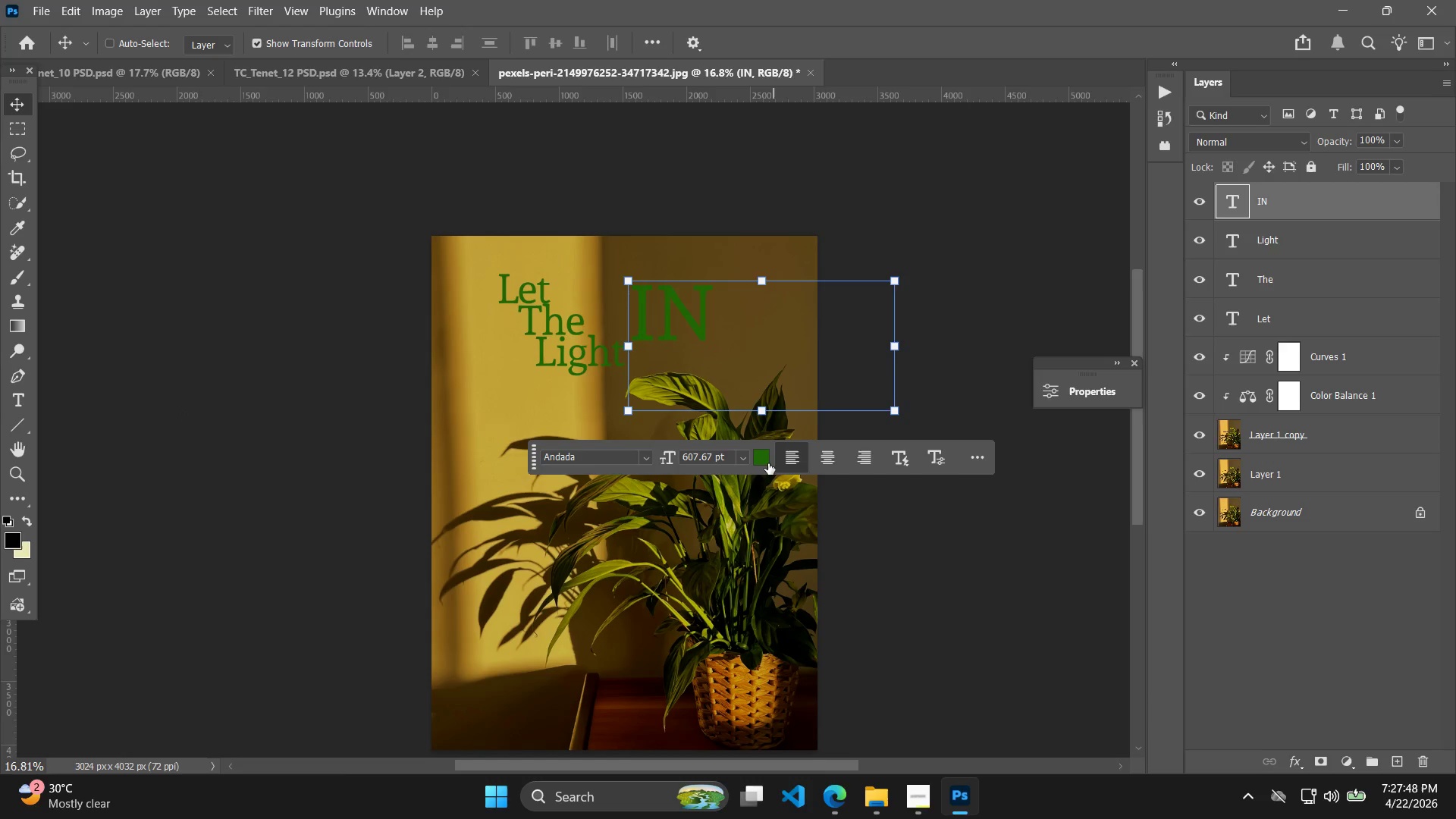 
left_click_drag(start_coordinate=[763, 464], to_coordinate=[243, 412])
 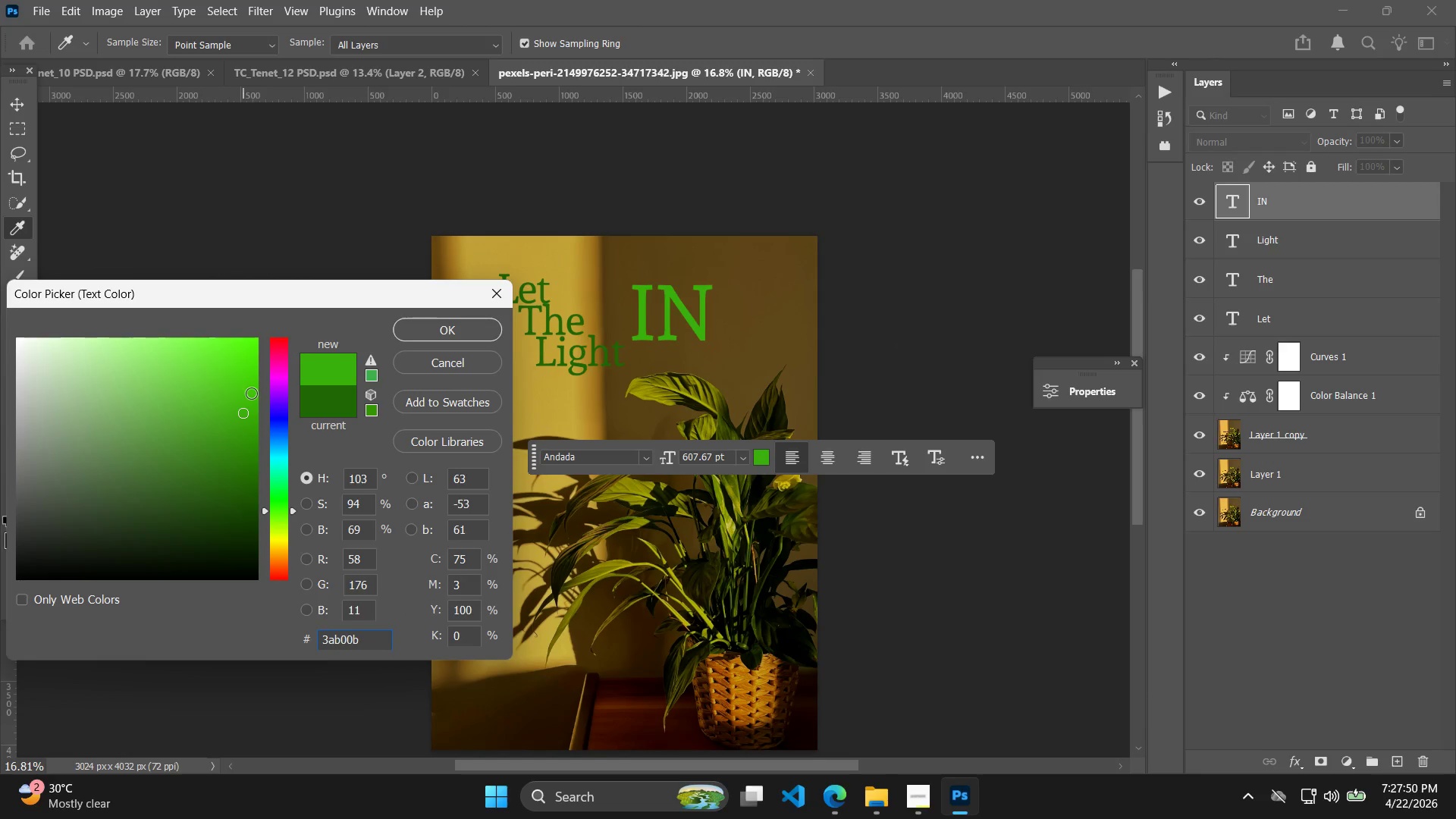 
left_click([480, 321])
 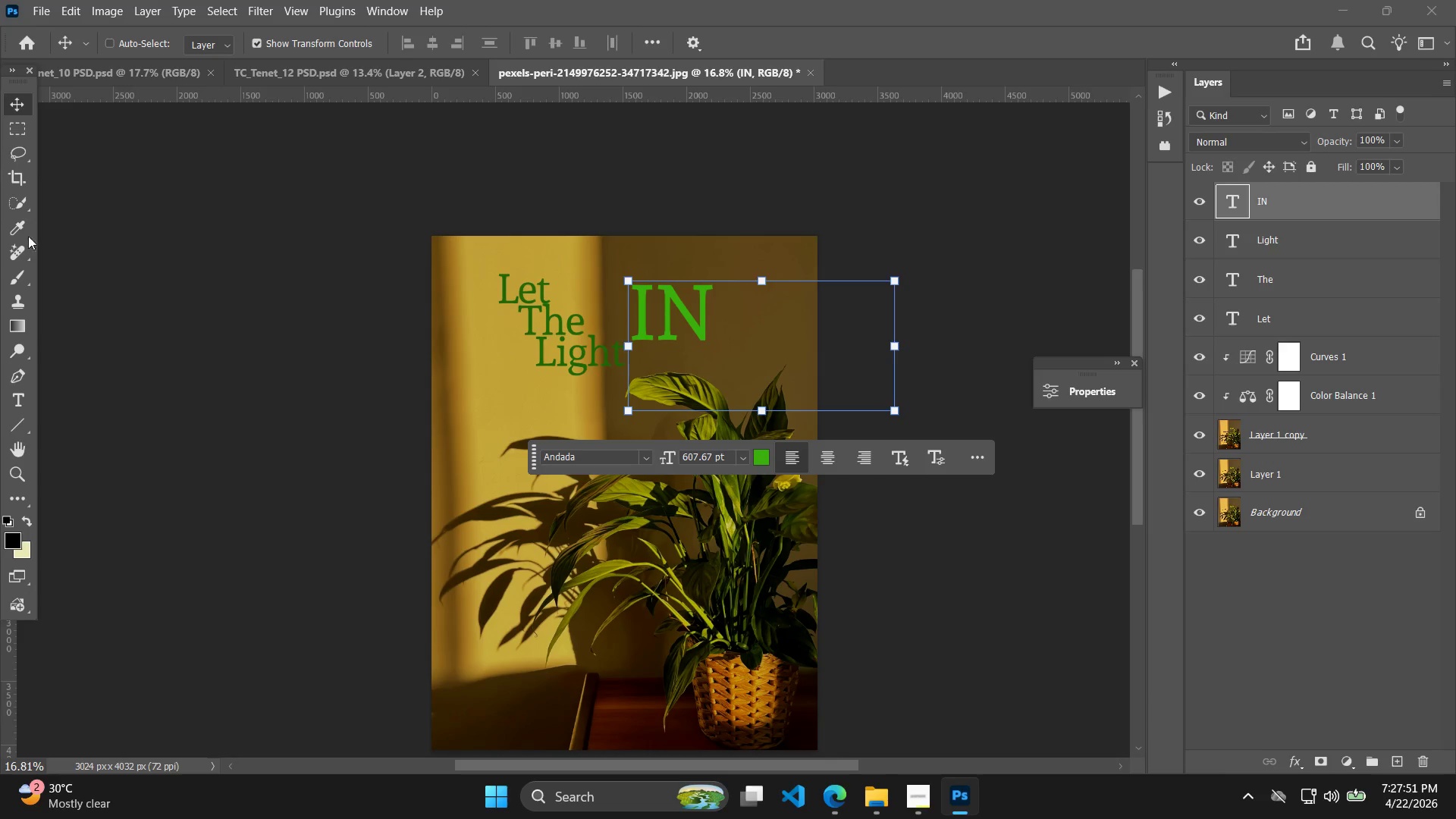 
left_click([19, 455])
 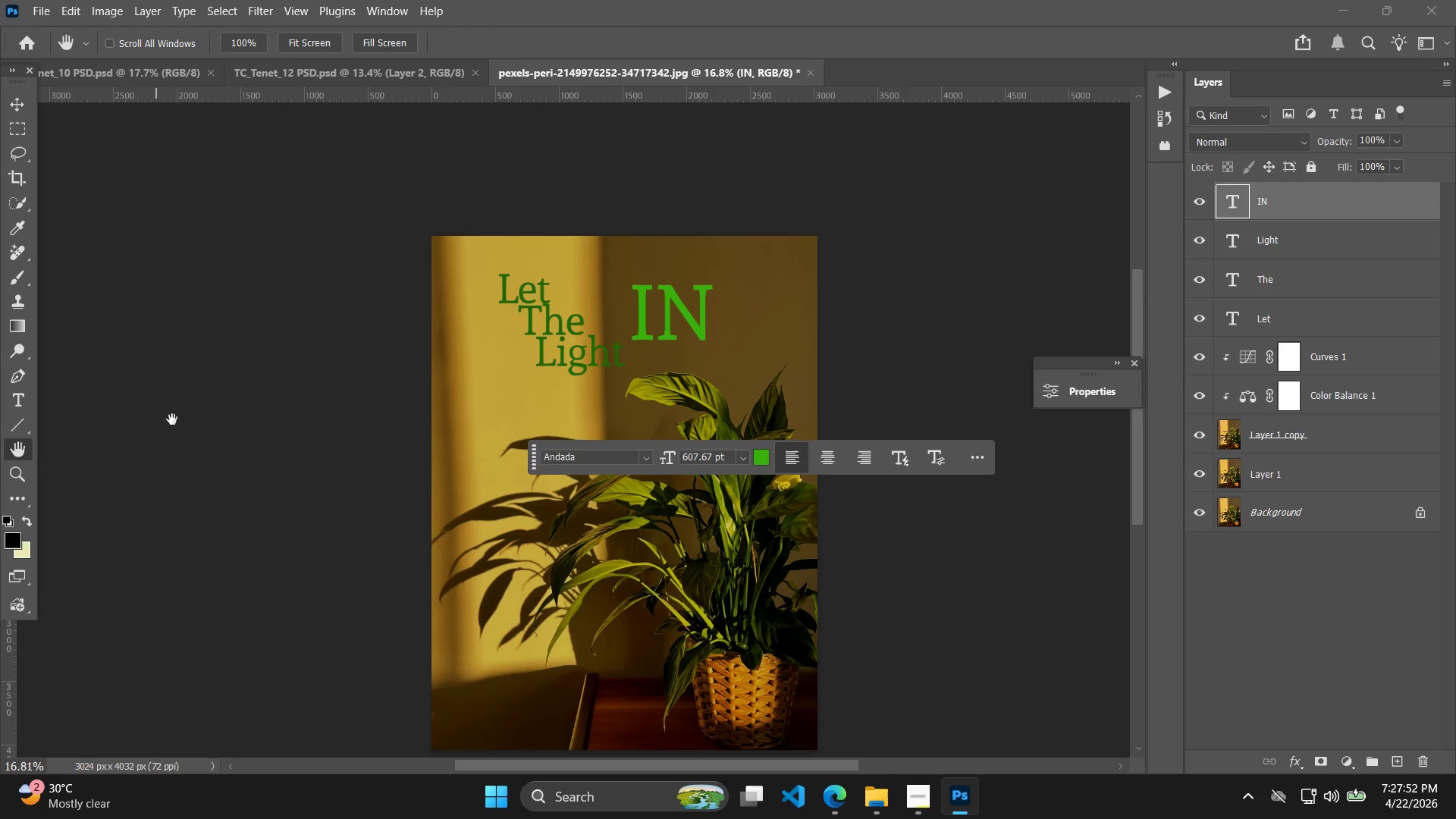 
left_click_drag(start_coordinate=[177, 419], to_coordinate=[178, 386])
 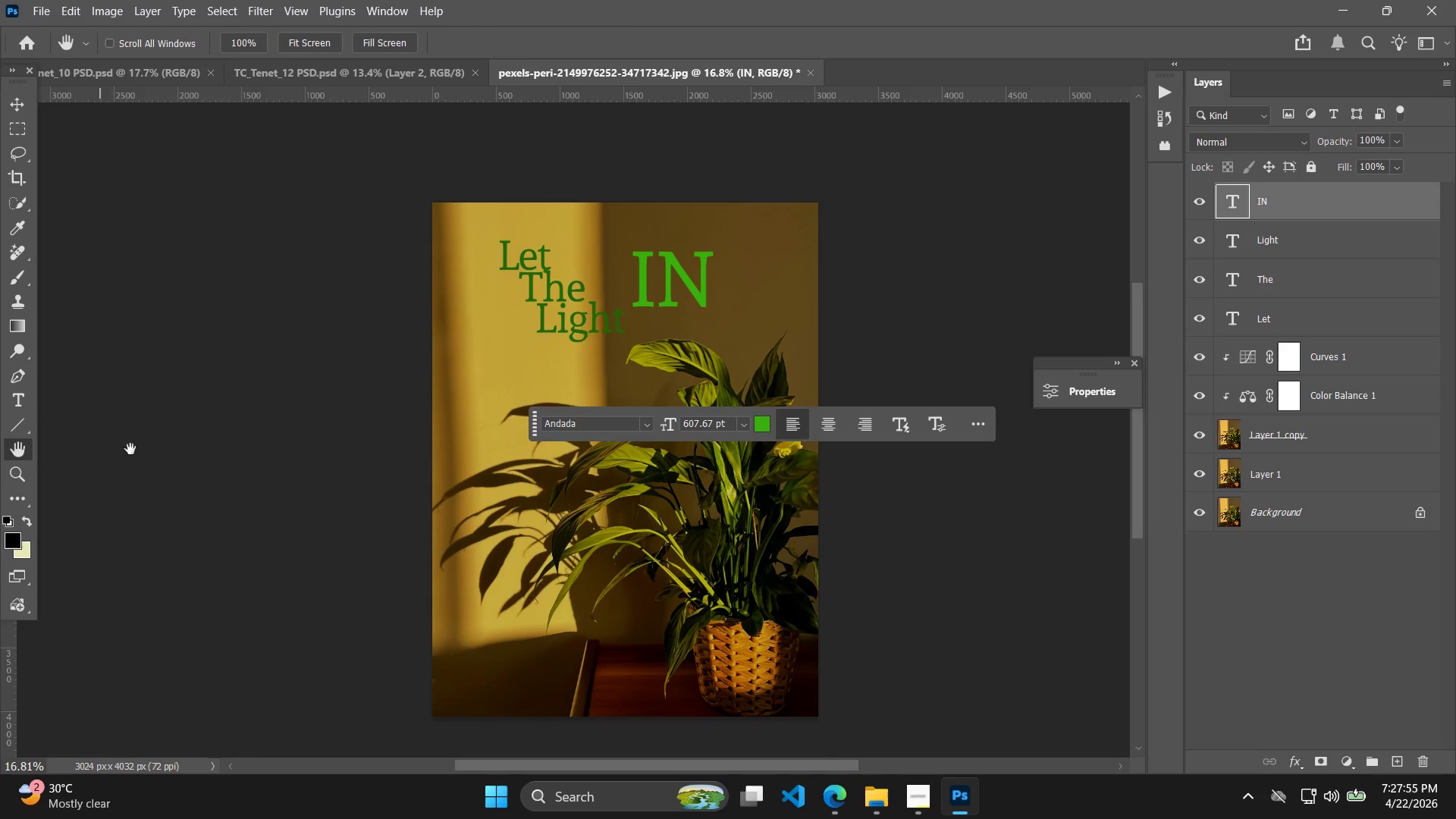 
hold_key(key=AltLeft, duration=0.5)
 